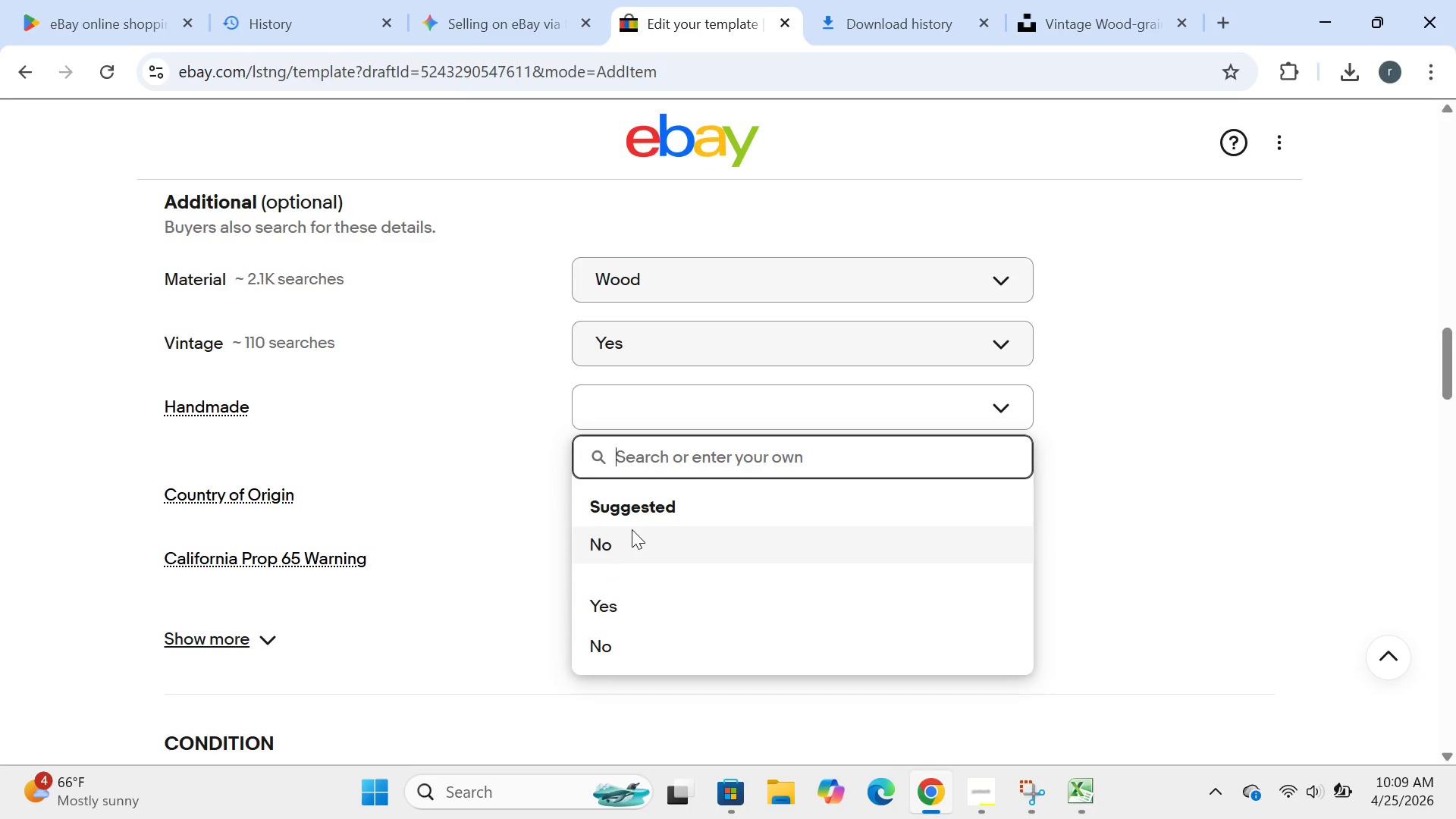 
left_click([632, 529])
 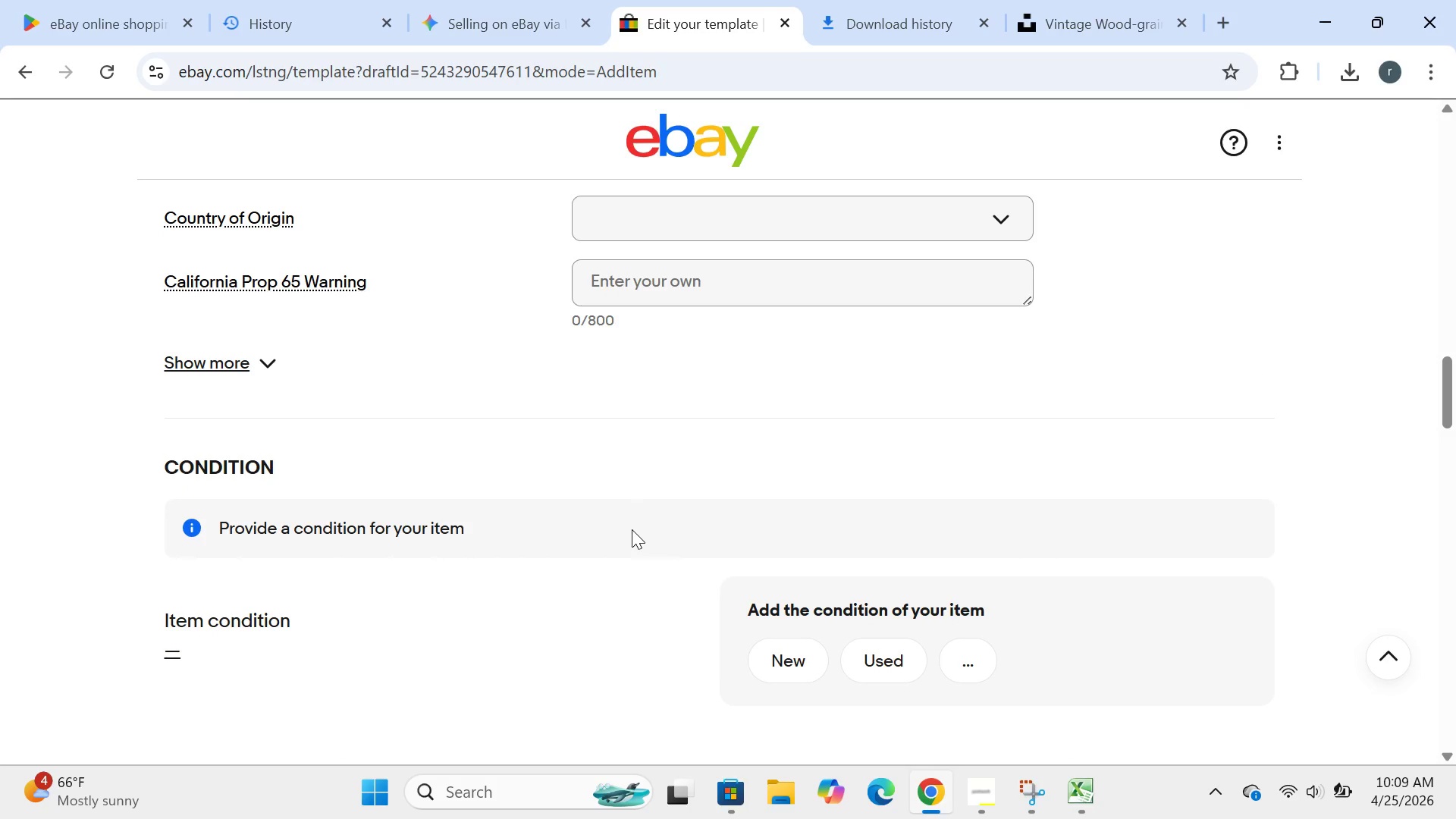 
wait(34.64)
 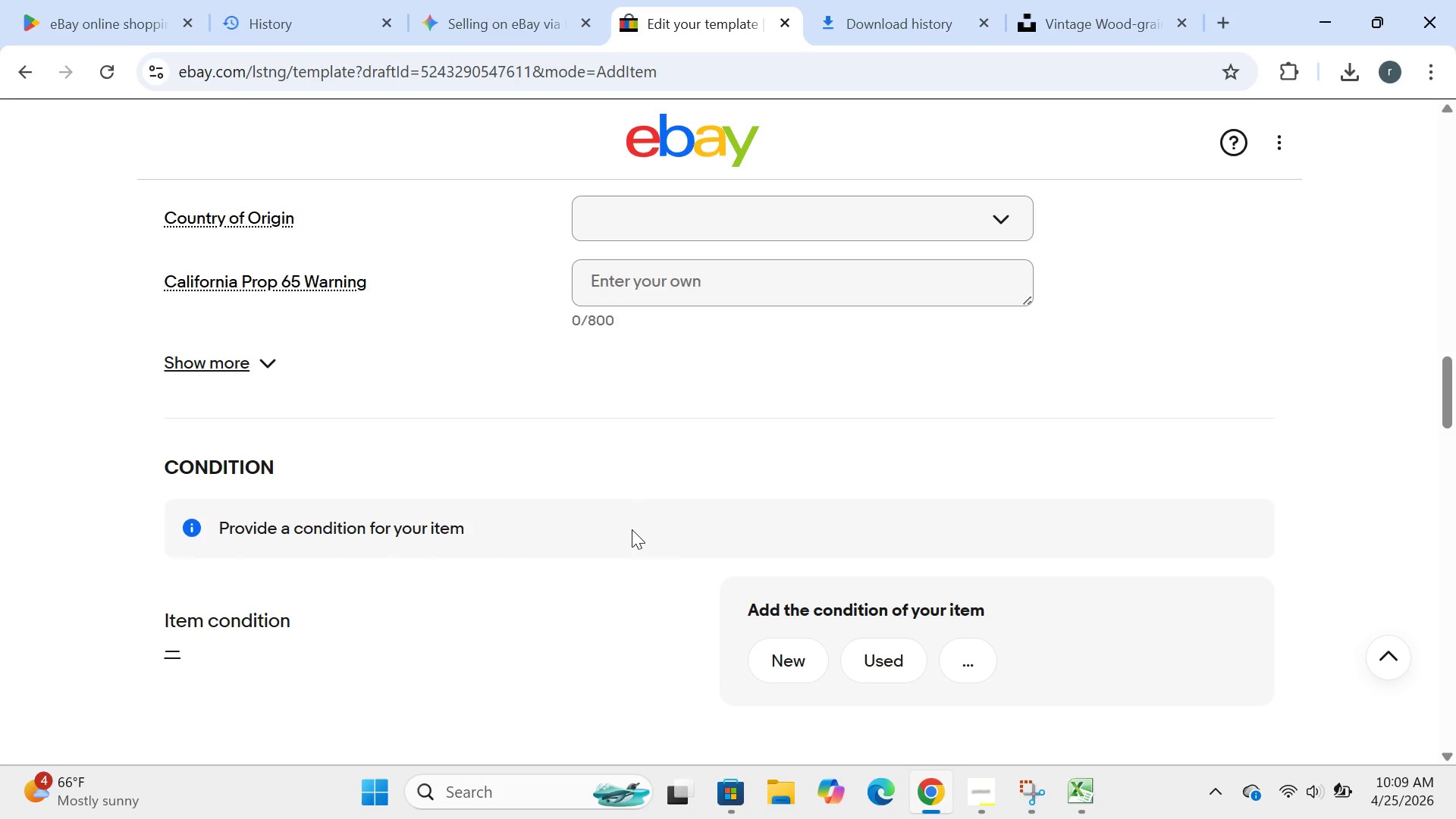 
left_click([746, 227])
 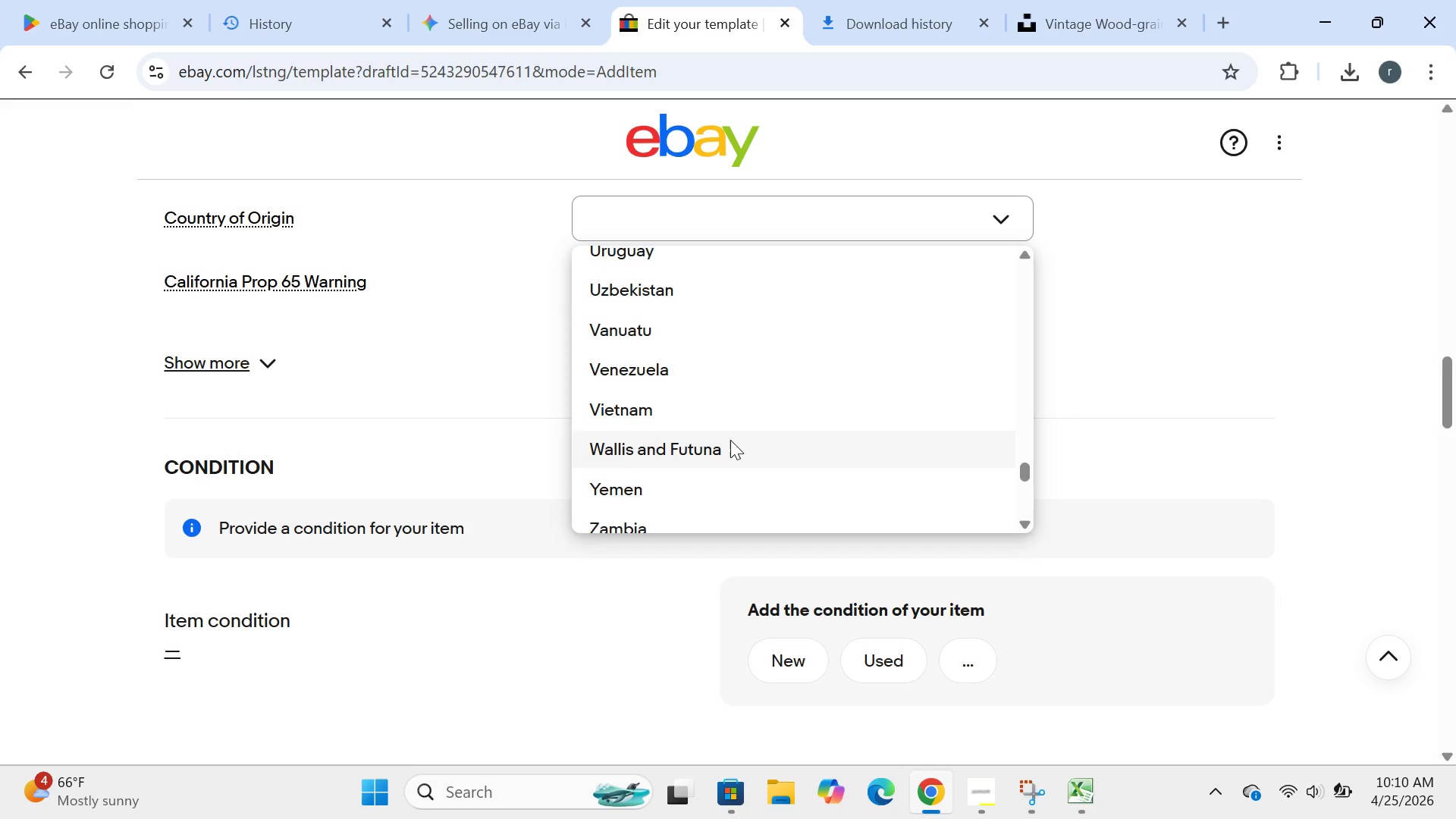 
wait(6.62)
 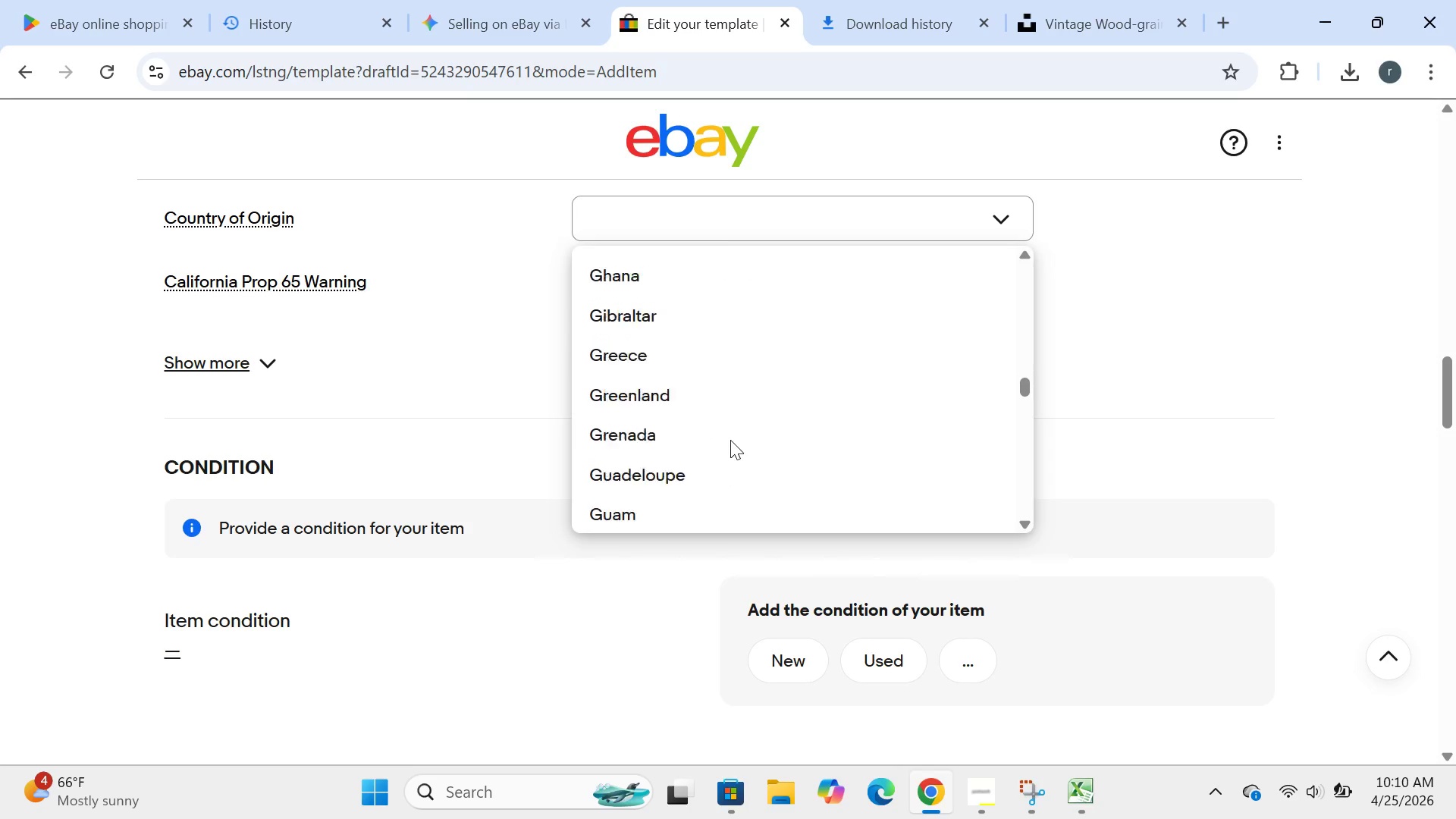 
left_click([689, 262])
 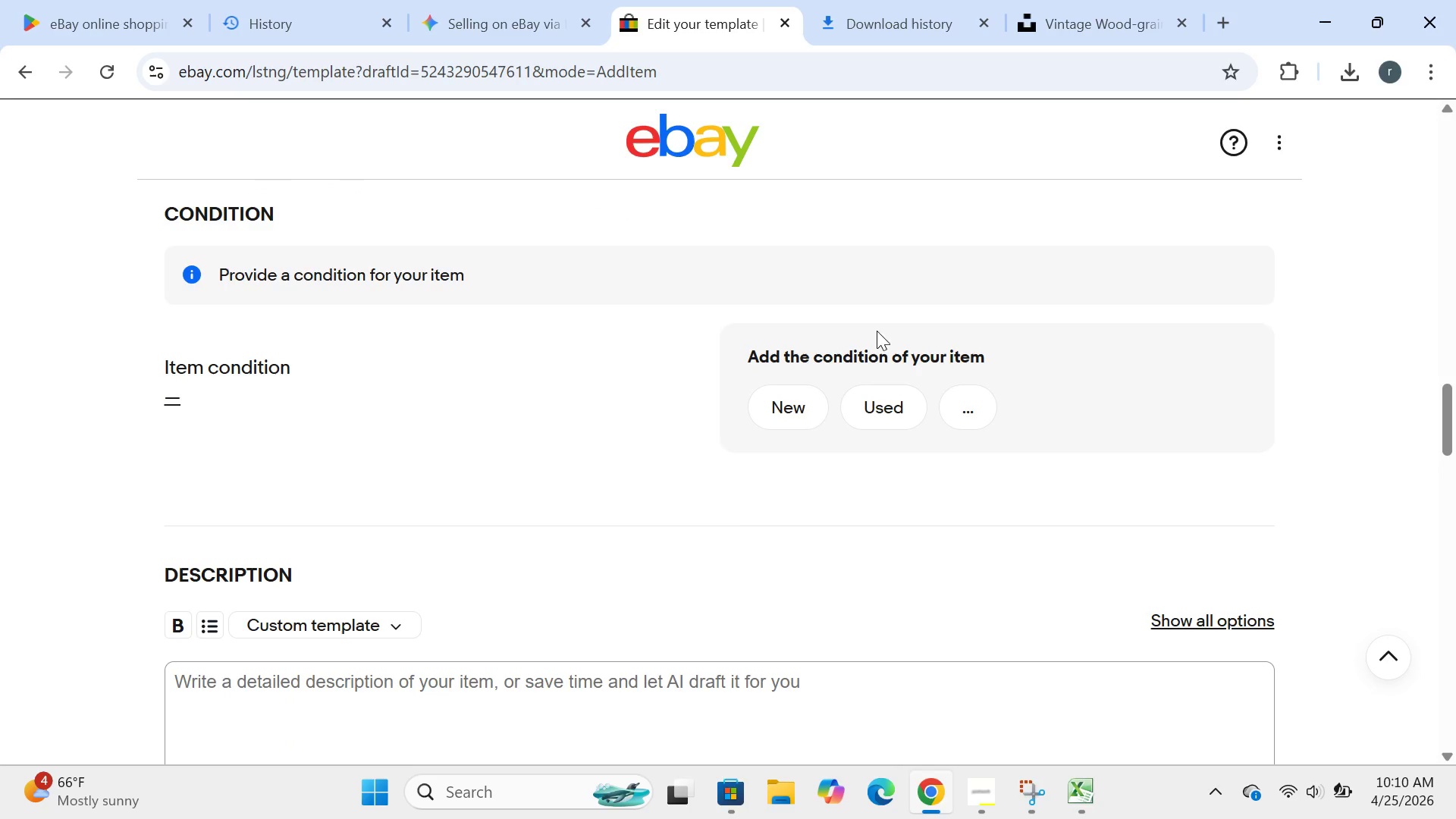 
left_click([858, 406])
 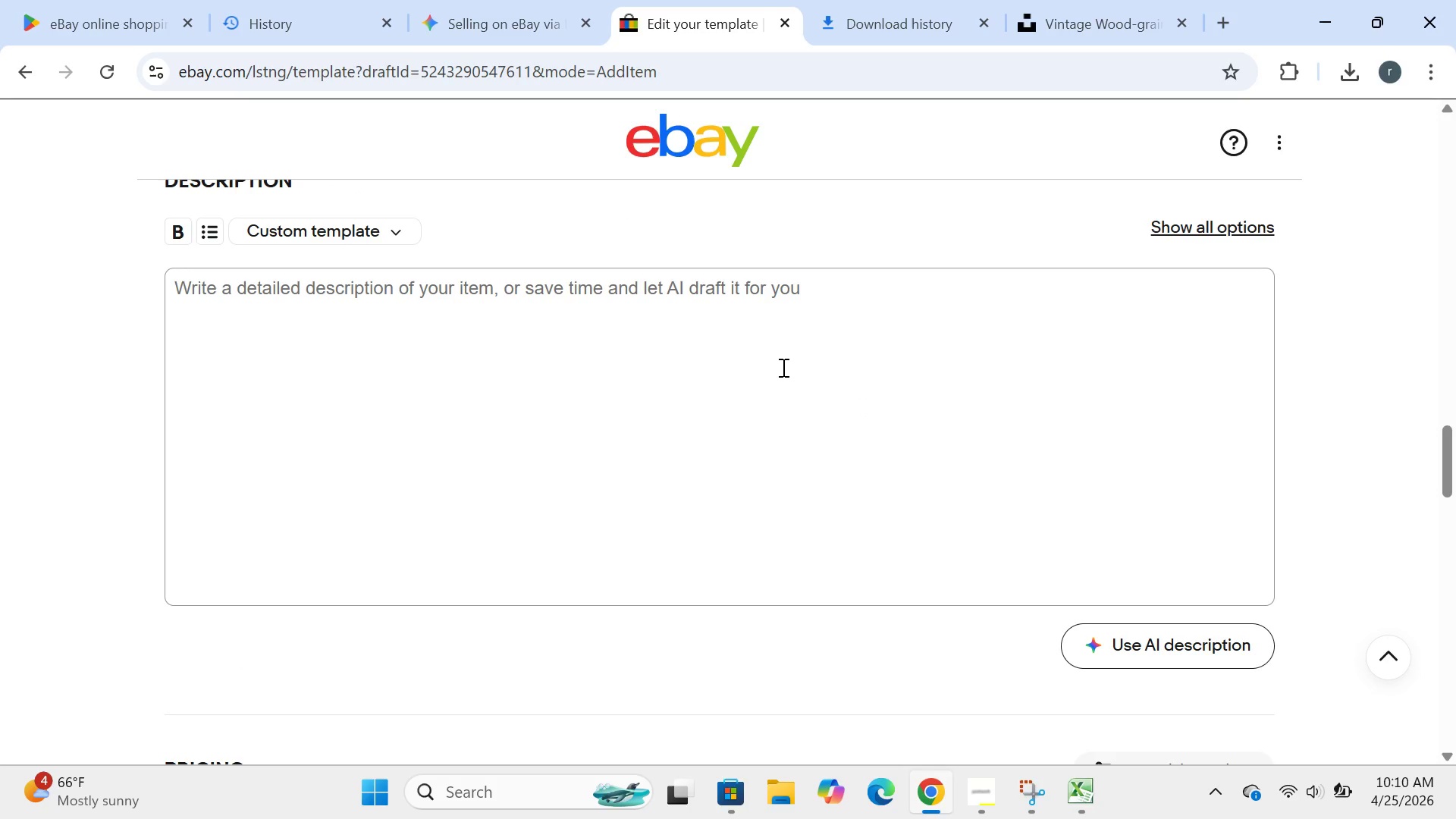 
left_click([683, 321])
 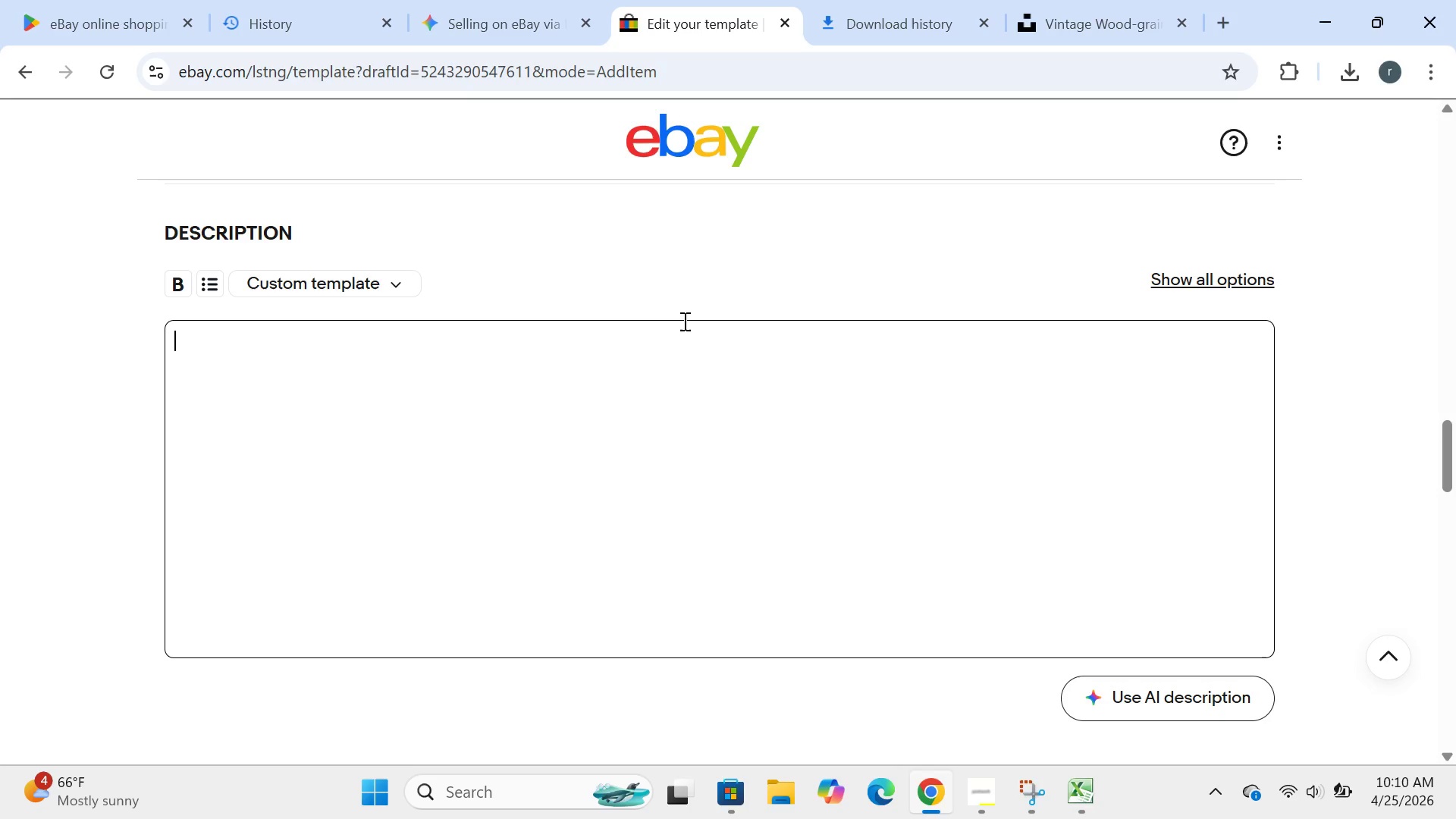 
wait(24.14)
 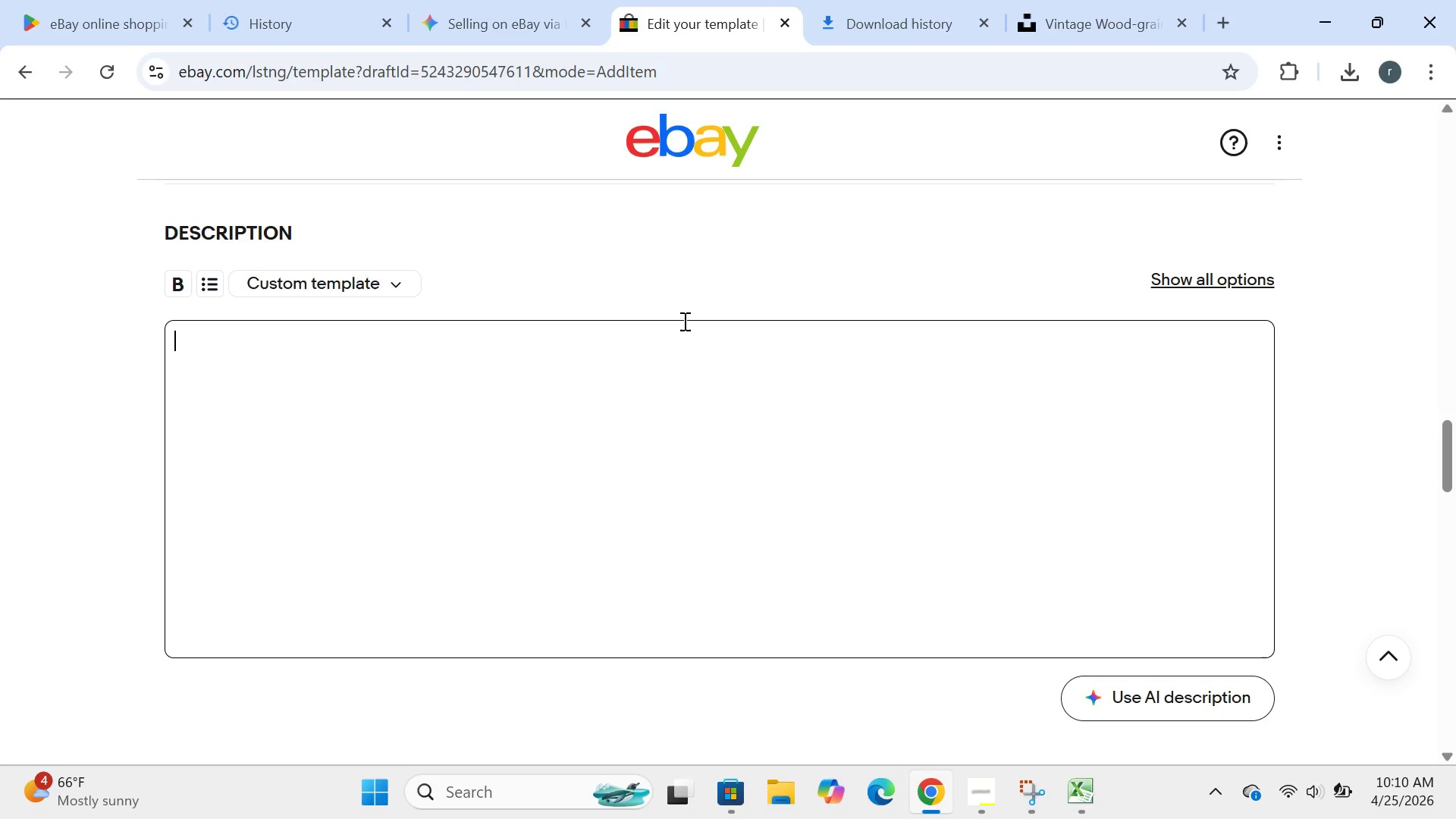 
left_click([409, 388])
 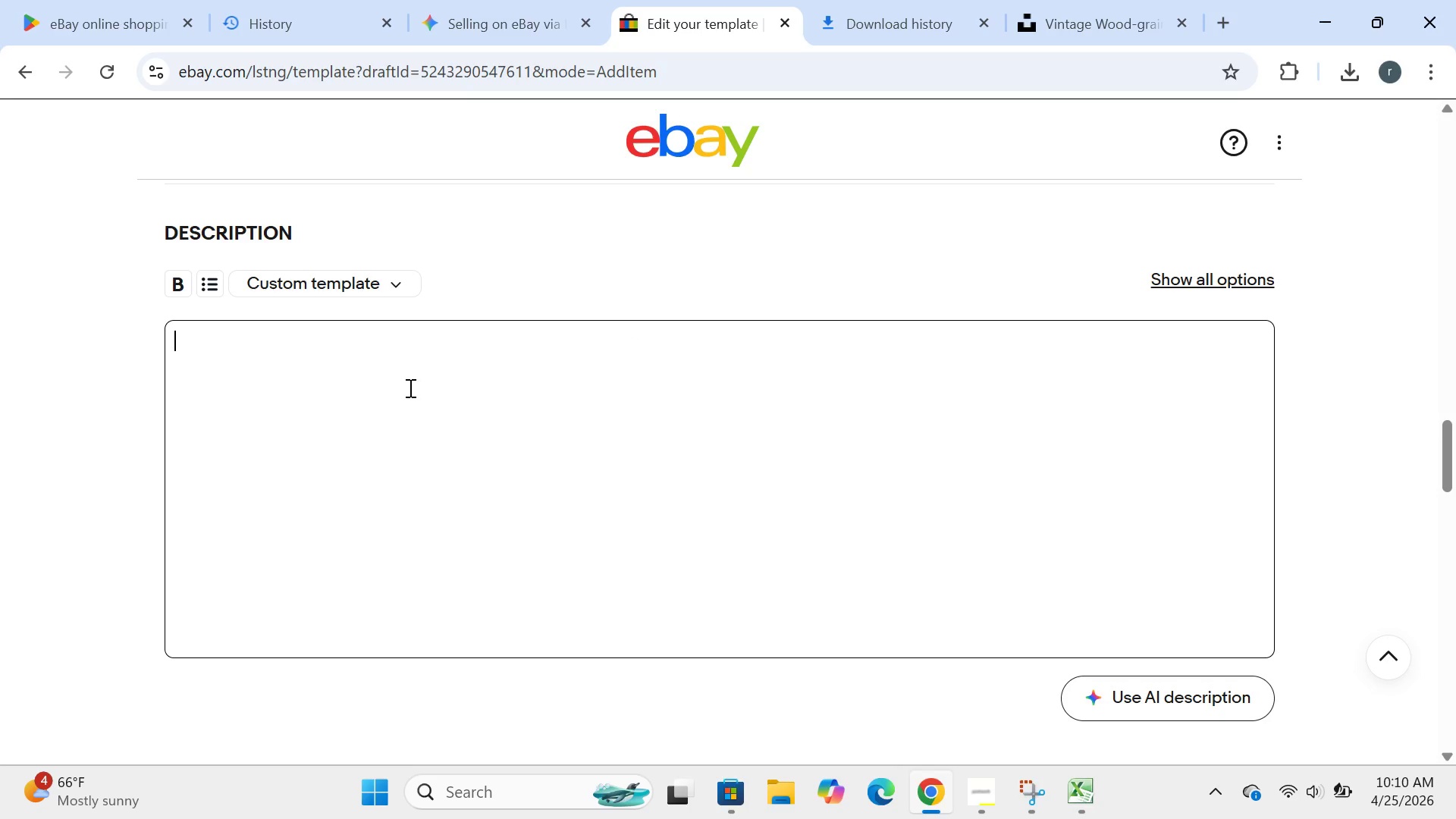 
type(vintage wood-grain organizer with letter tray and pen holder.)
 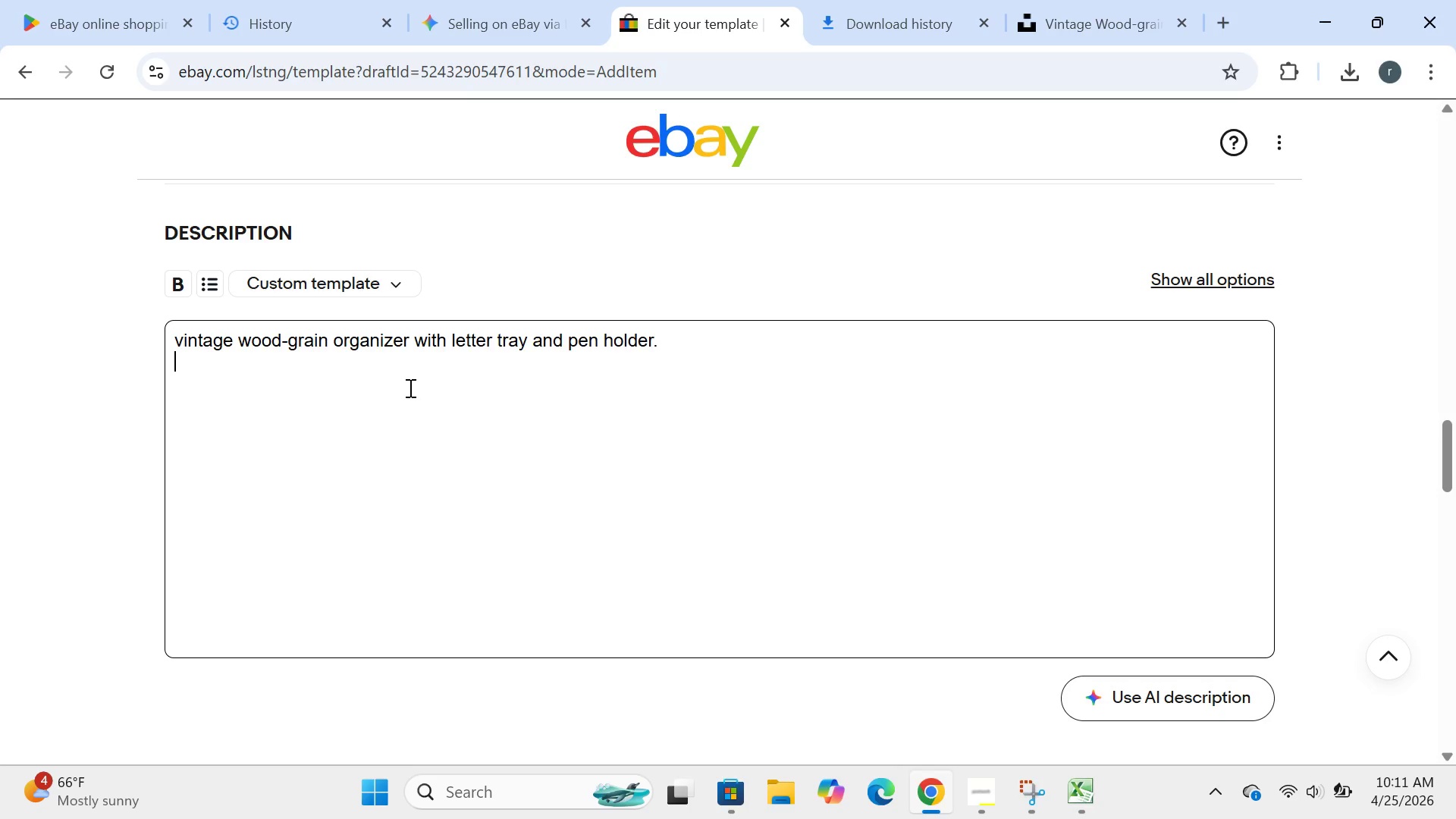 
key(Enter)
 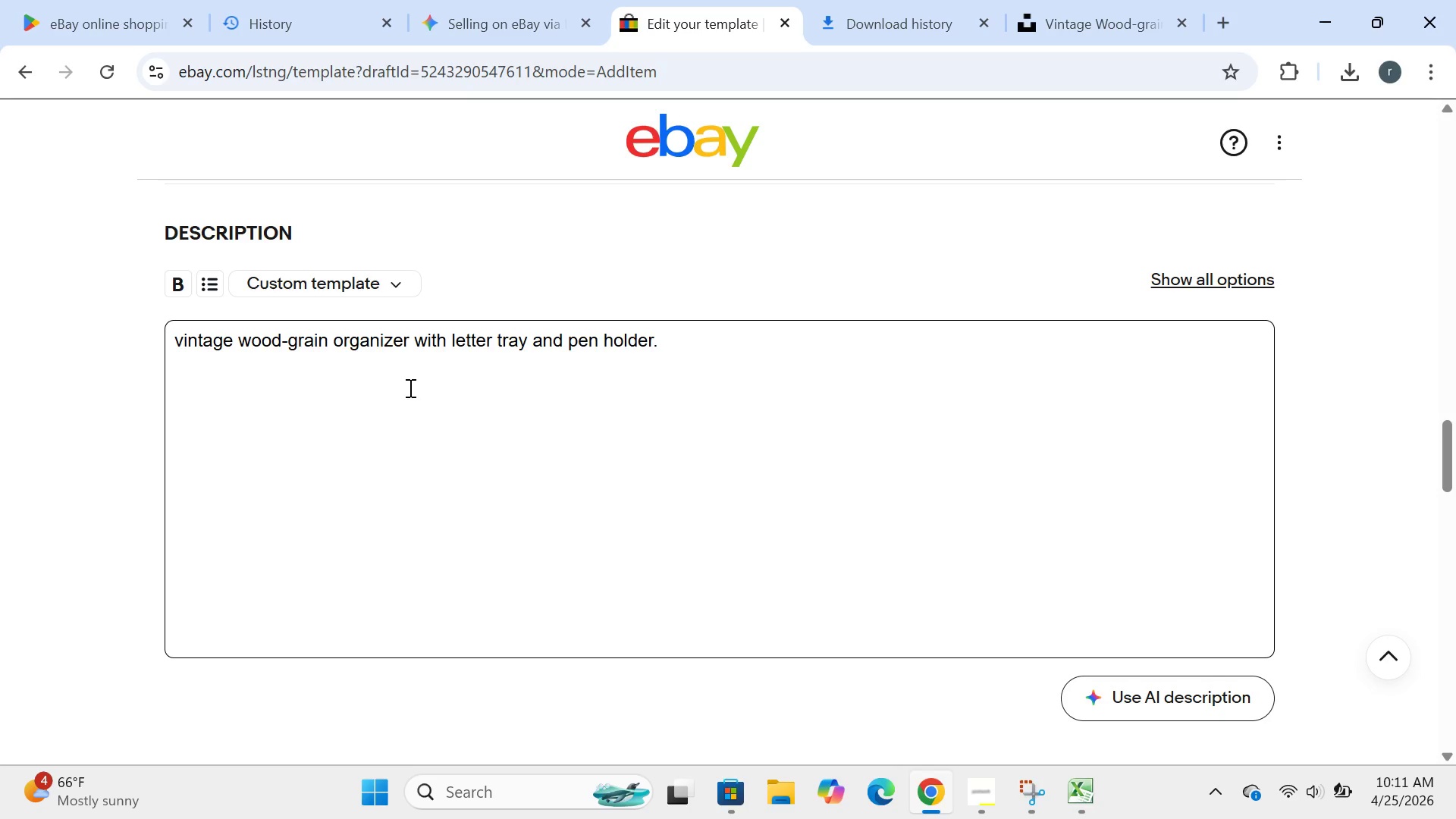 
type(perfect for s)
 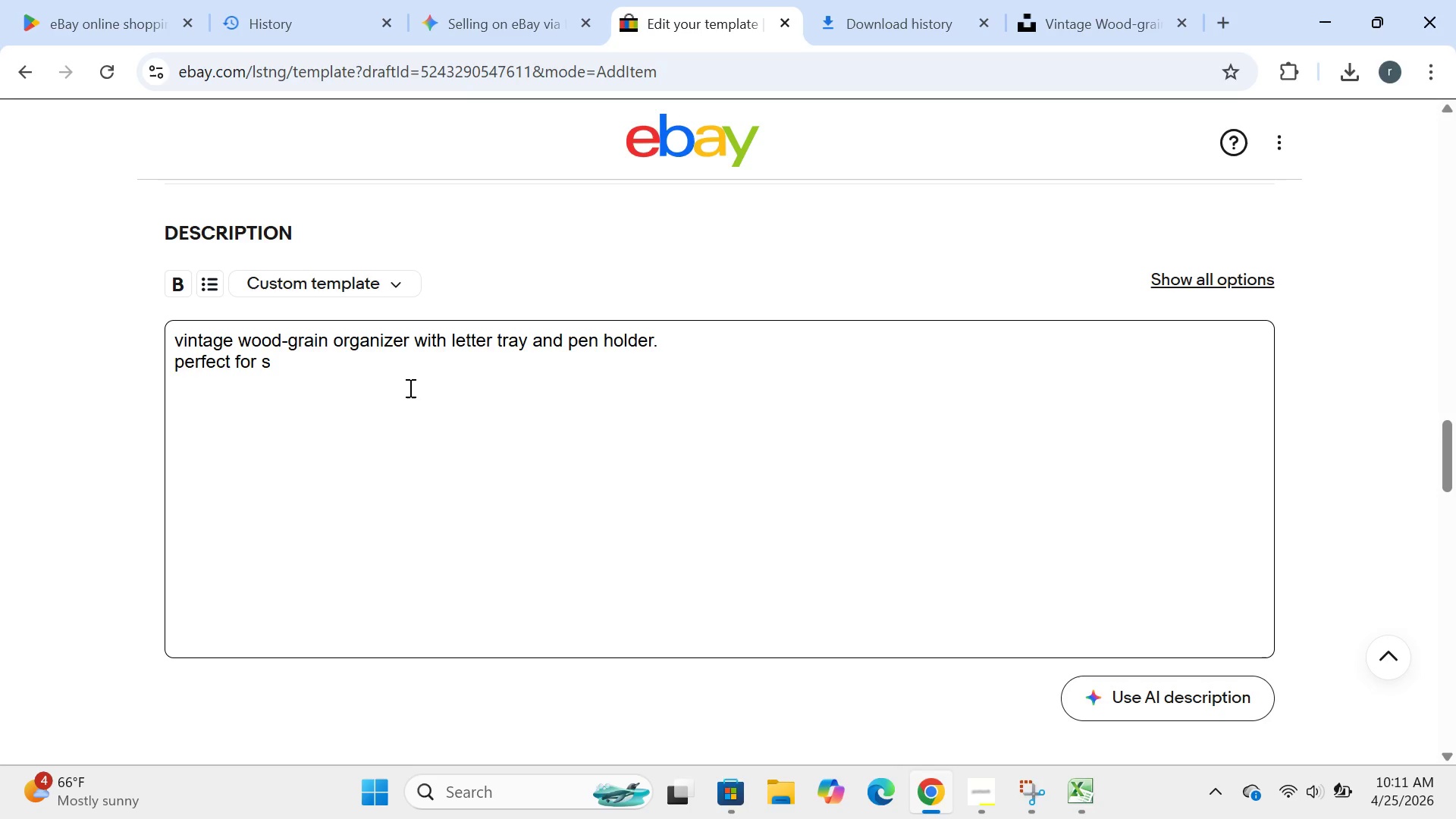 
key(Backspace)
type(photoshoots,s)
key(Backspace)
type( set design ,or vintage office displays.\)
key(Backspace)
 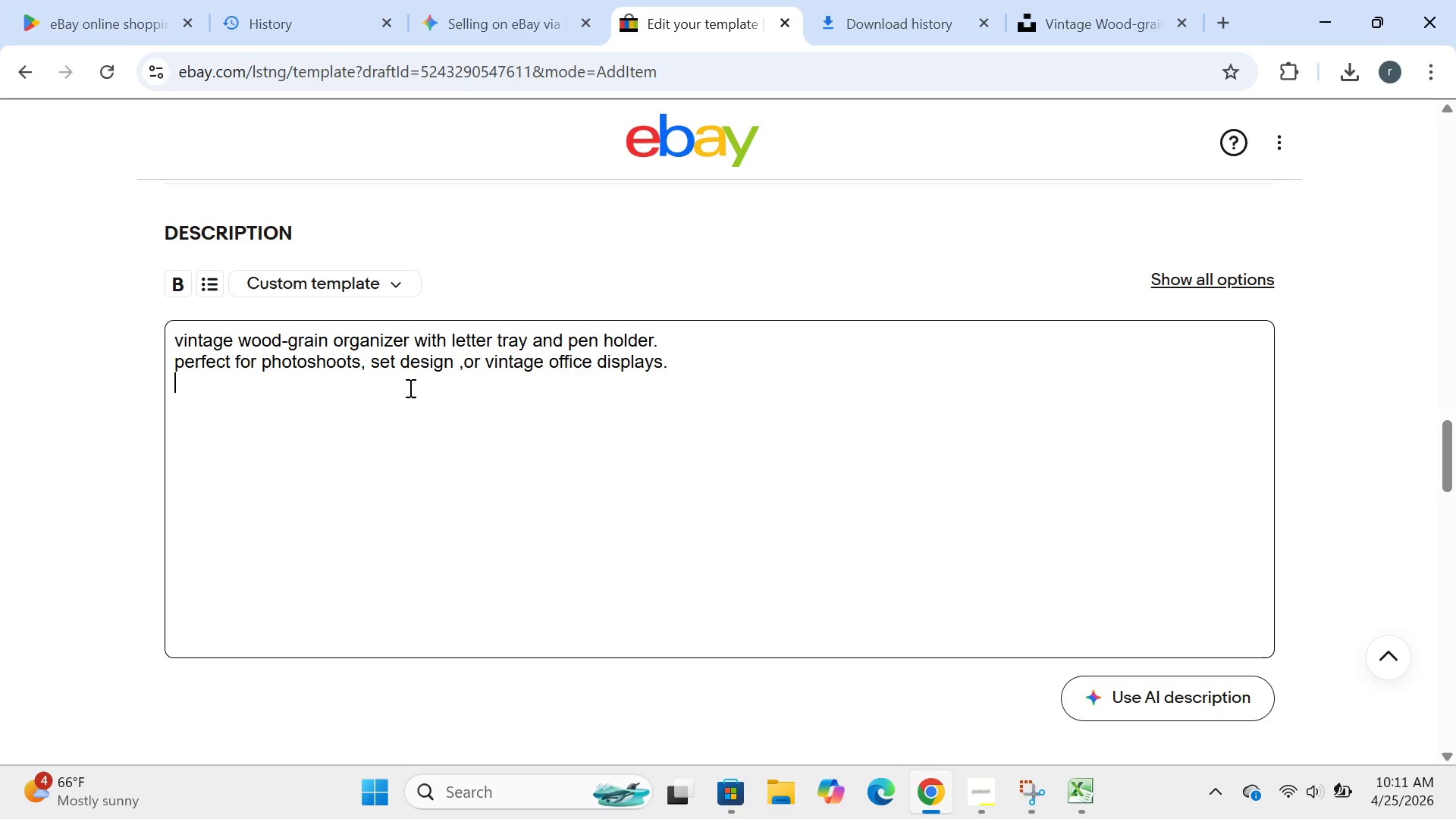 
key(Enter)
 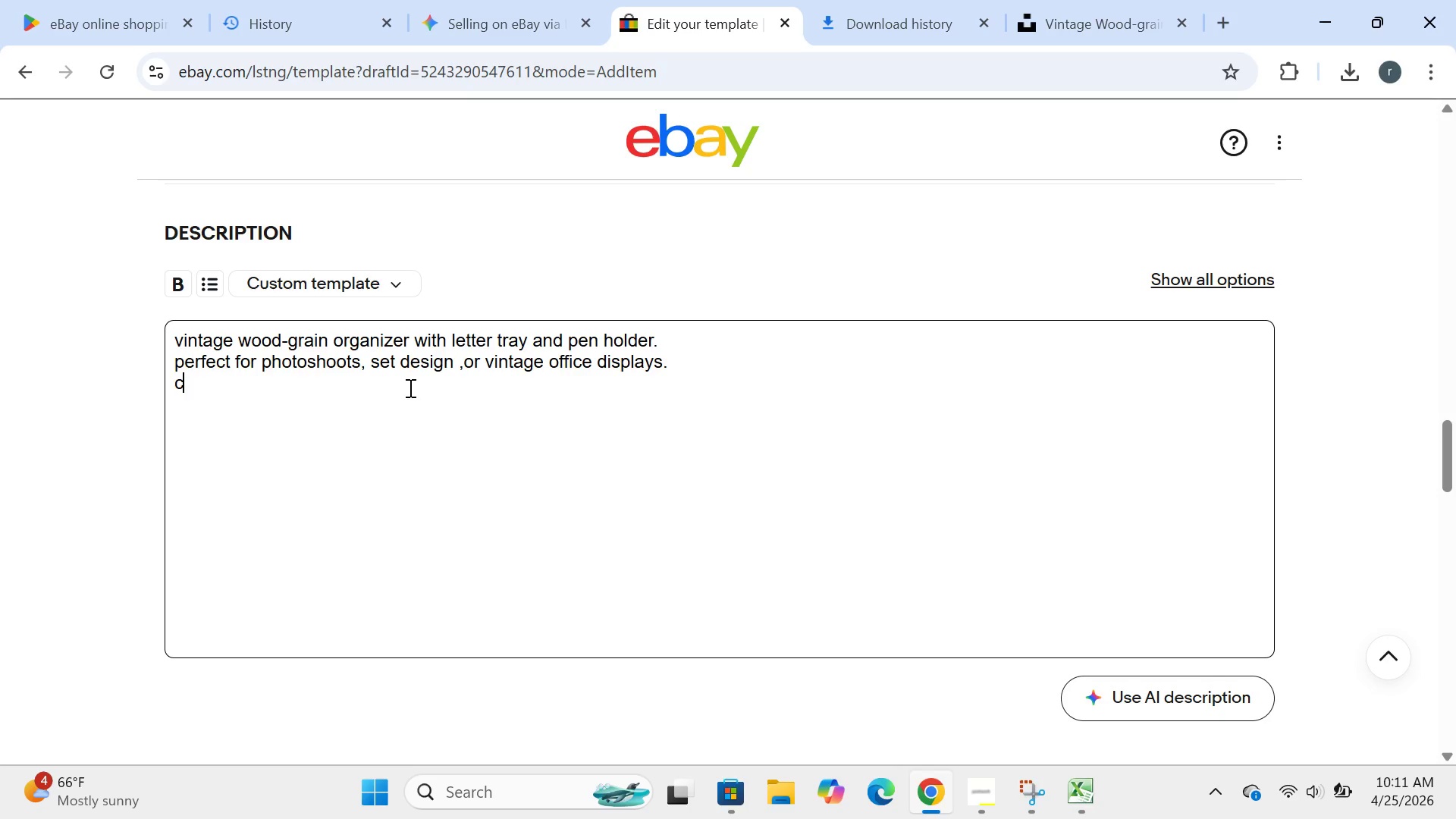 
type(condition;)
key(Backspace)
type(:light wear)
 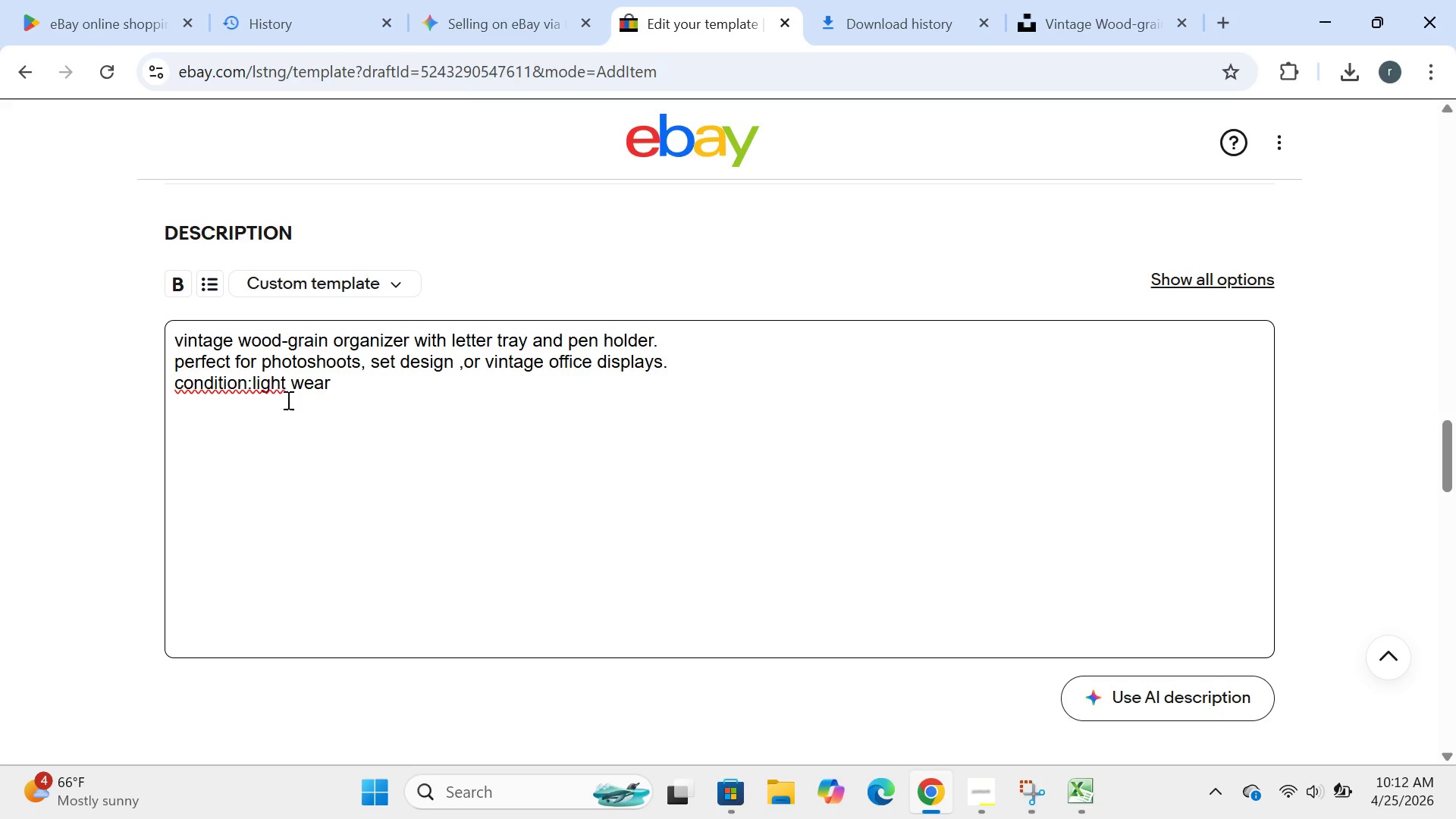 
key(Space)
 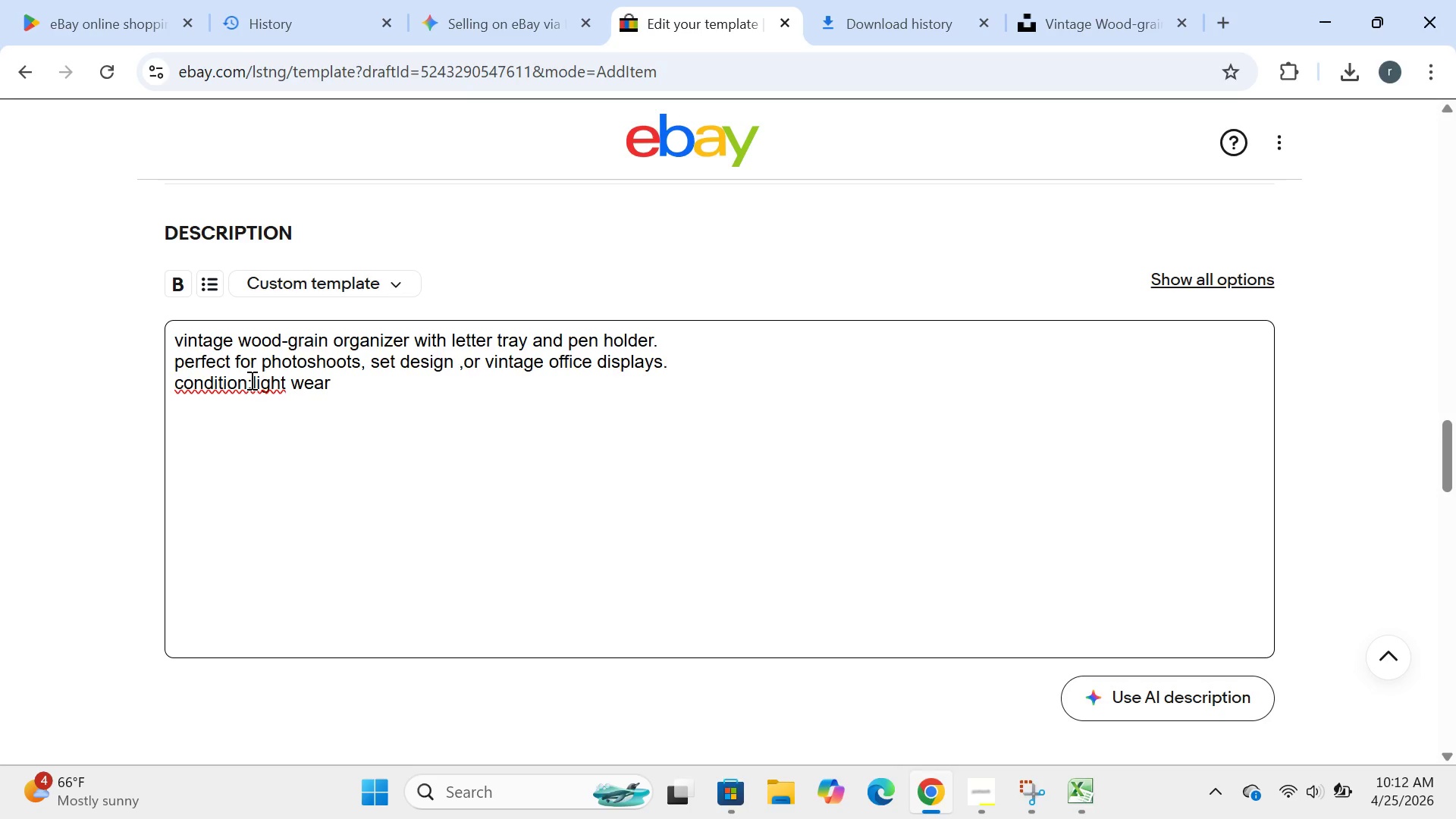 
left_click([250, 380])
 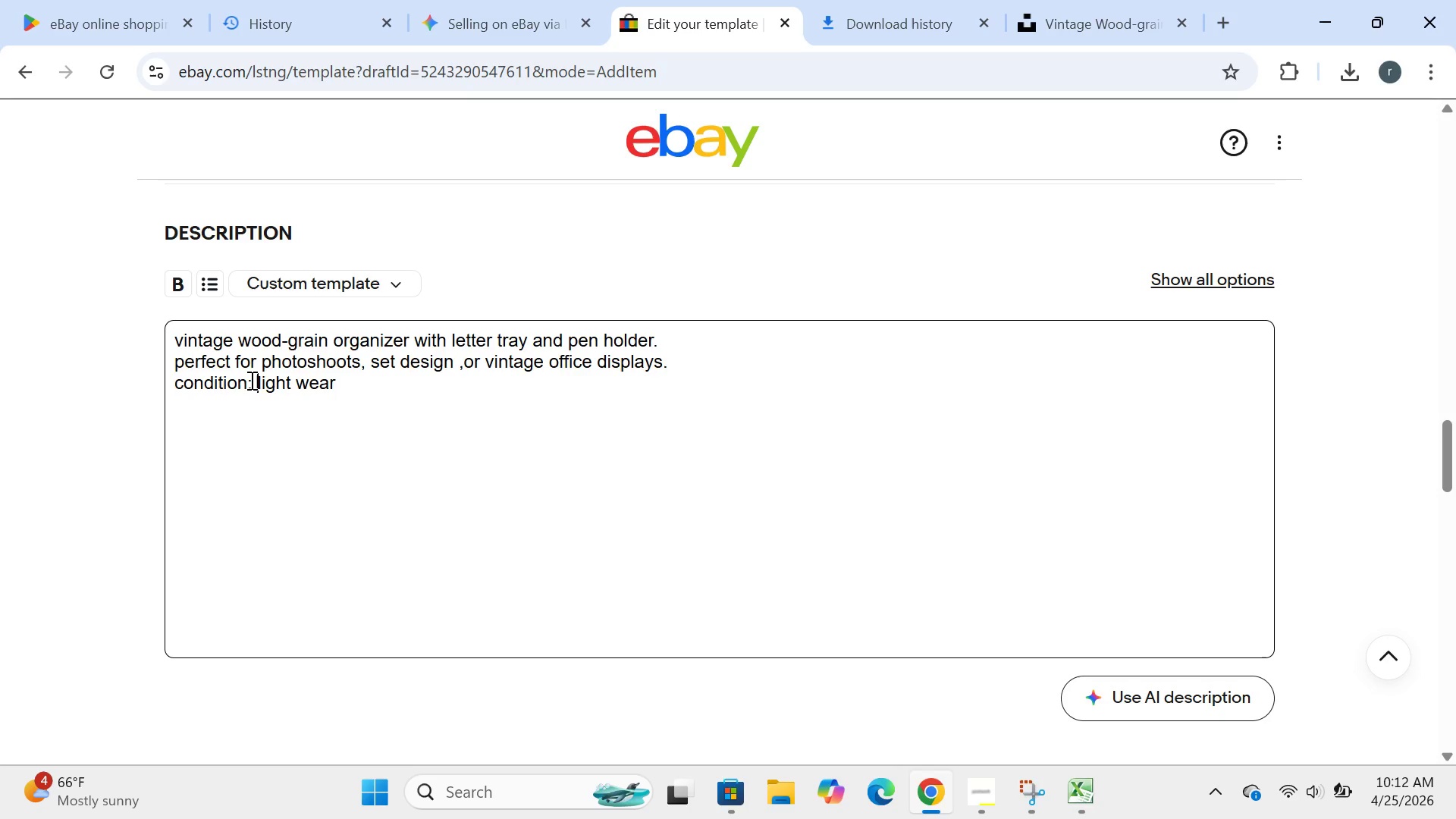 
key(Space)
 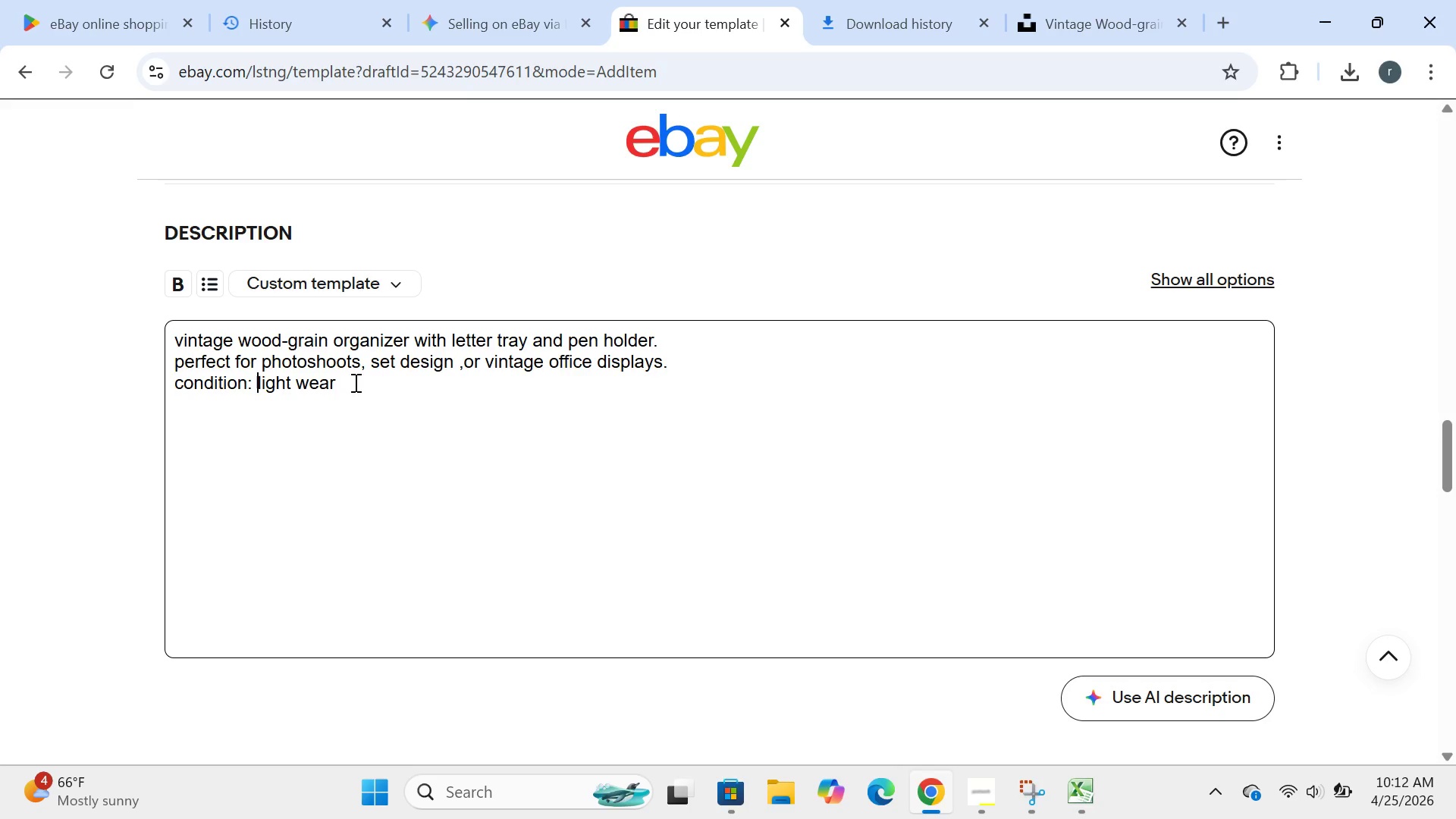 
left_click([354, 382])
 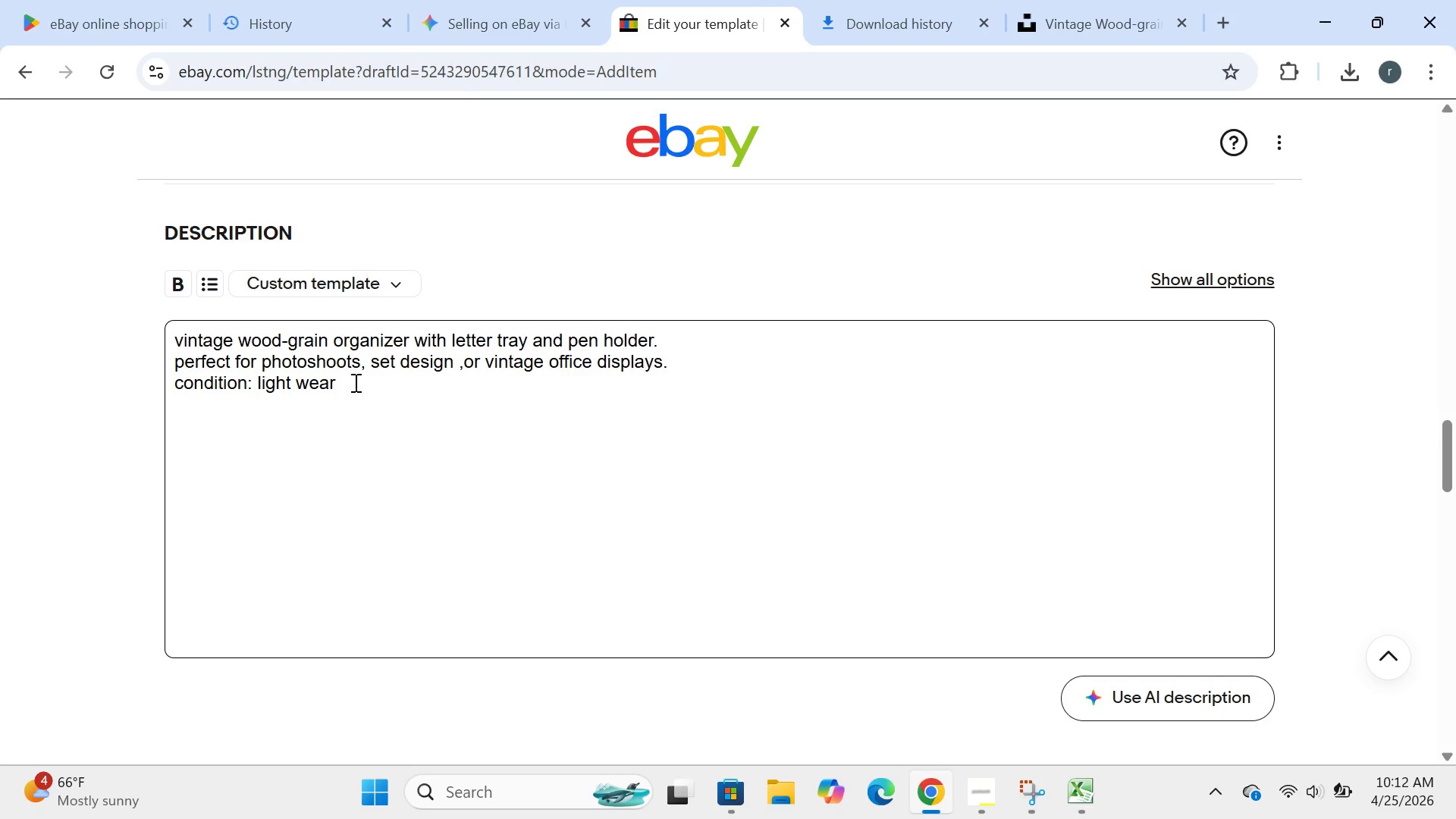 
type(, no cracks ,camera0)
key(Backspace)
type(-ready)
 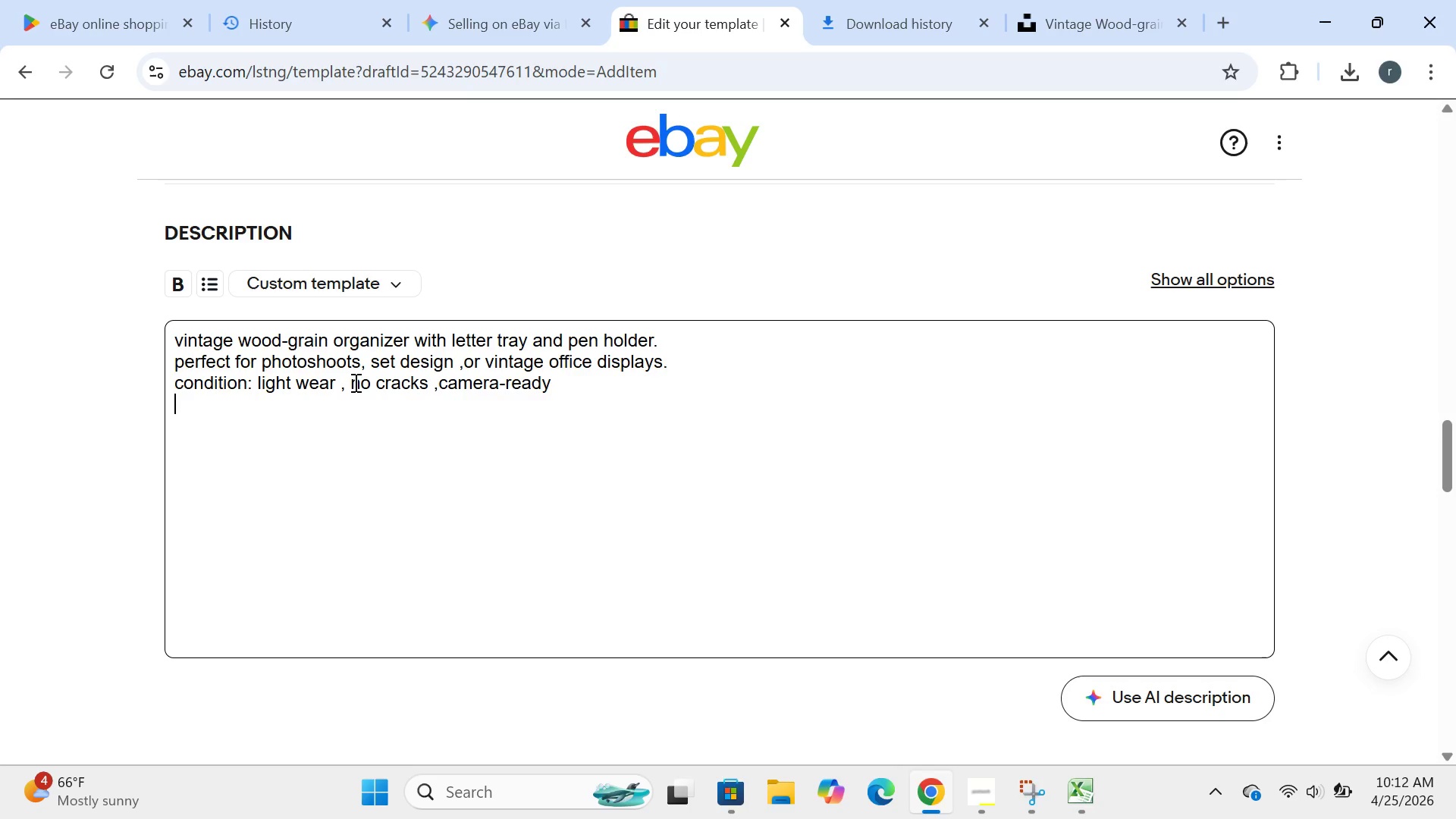 
key(Enter)
 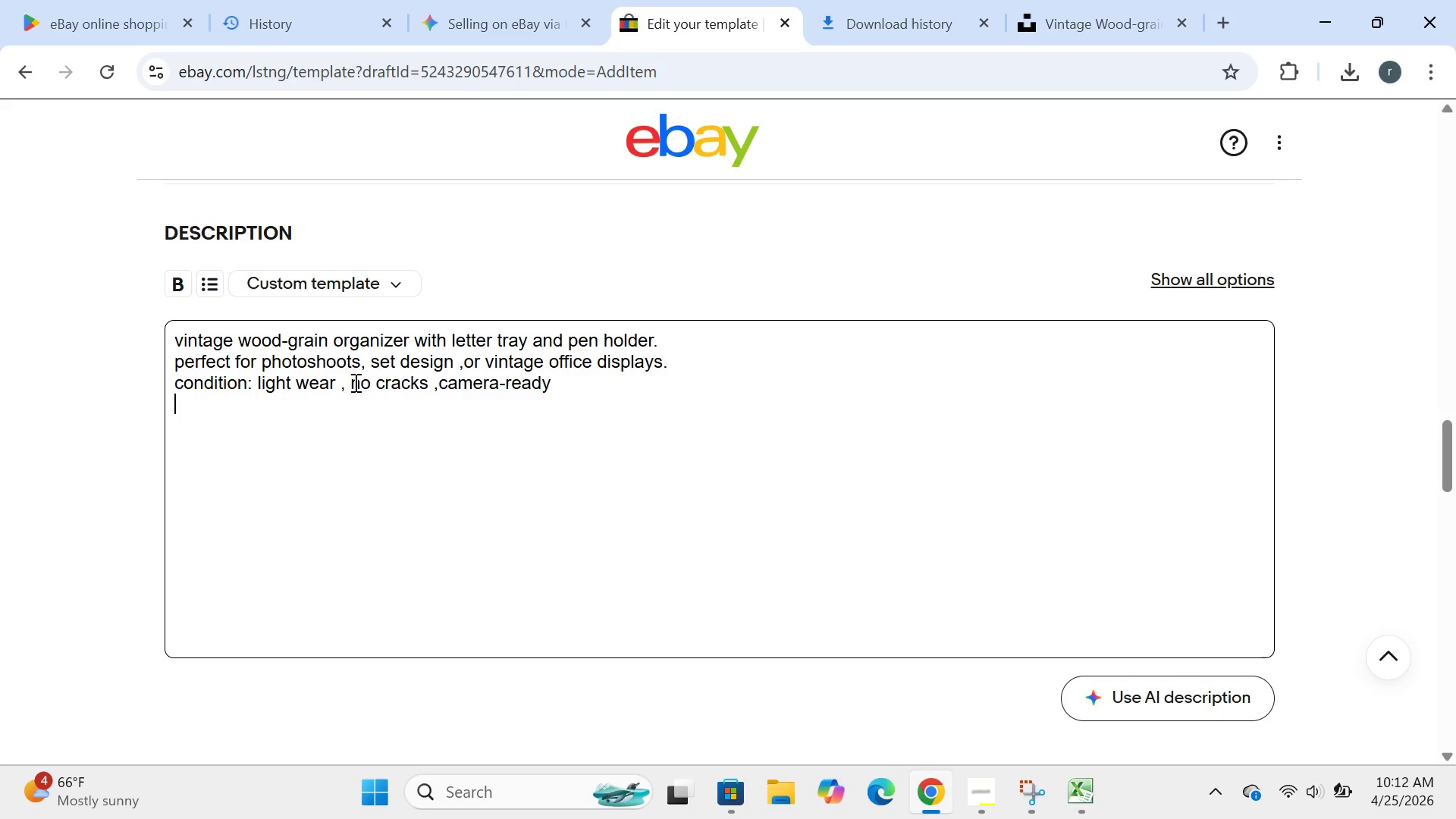 
type(approx 12:)
key(Backspace)
type(" x 4)
key(Backspace)
type(6" x 4")
 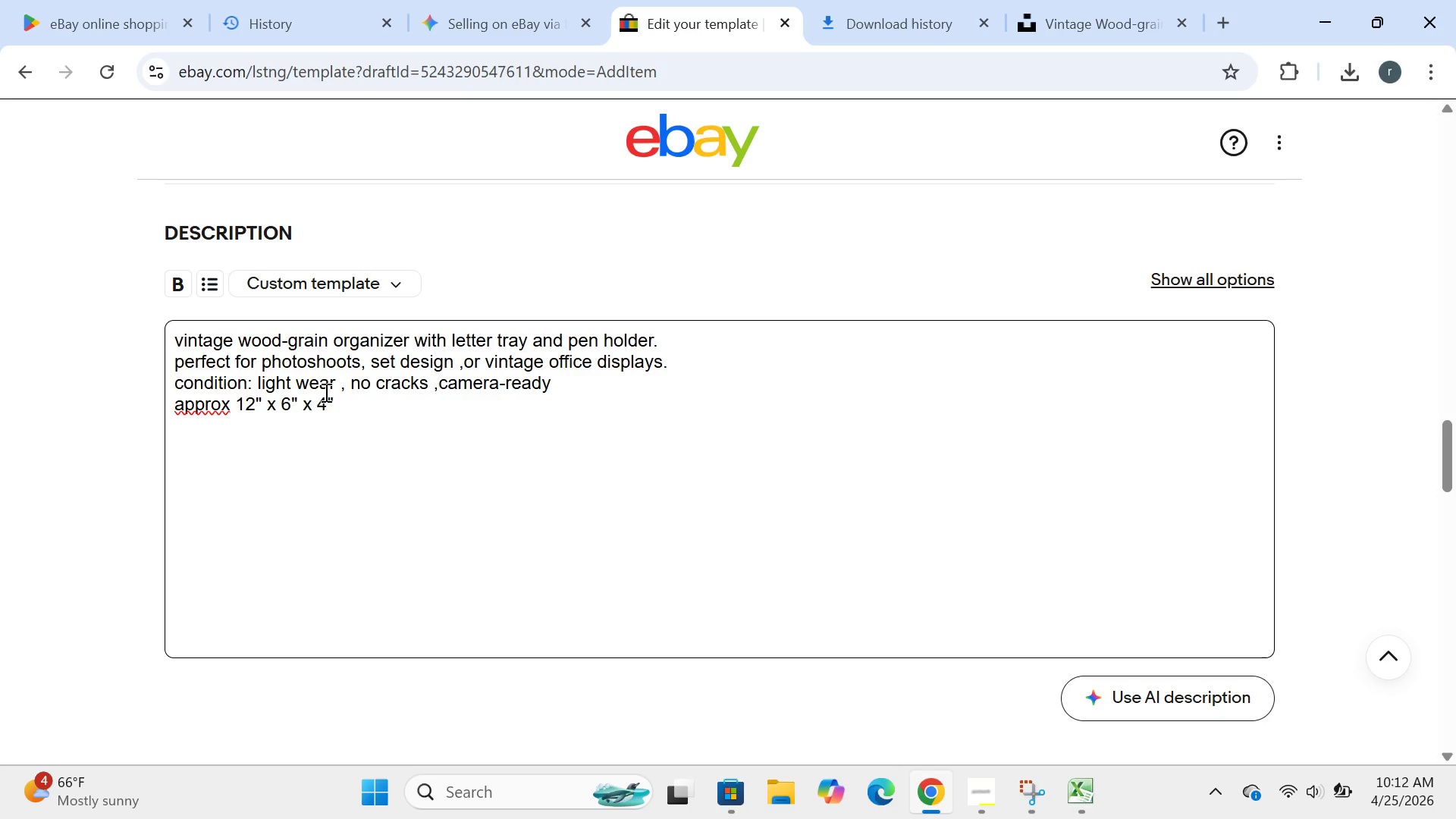 
left_click([181, 409])
 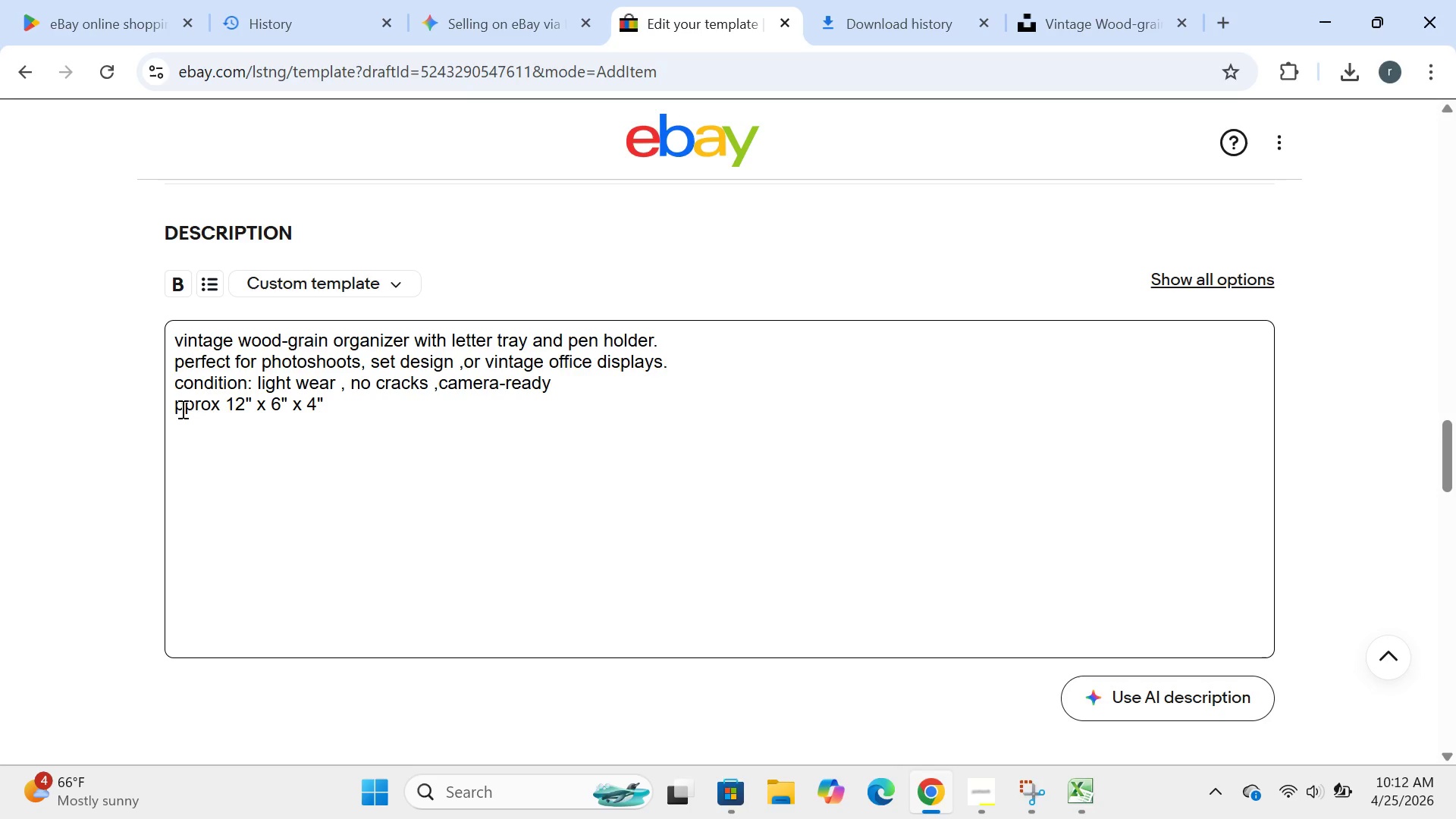 
key(Backspace)
 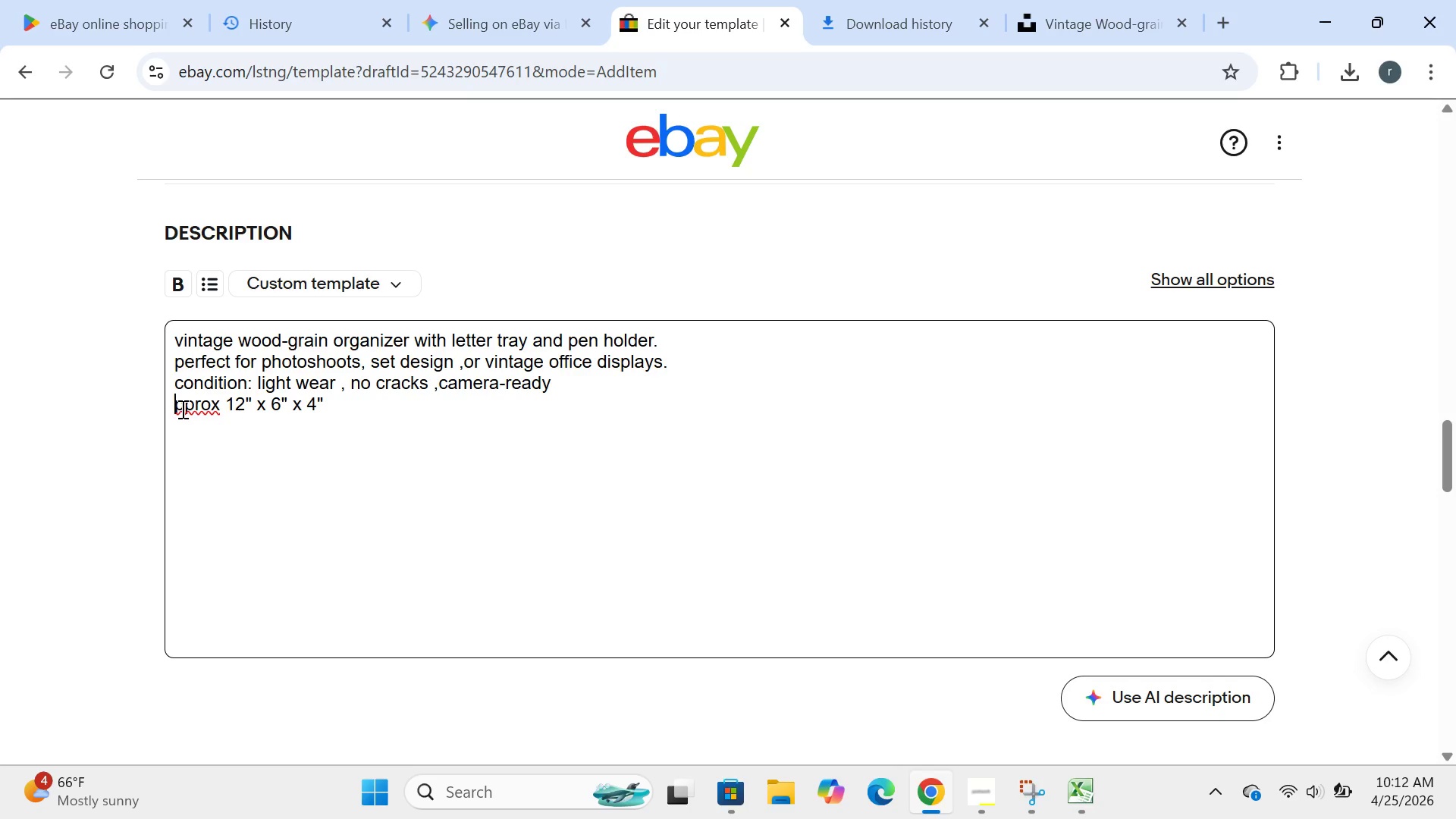 
key(CapsLock)
 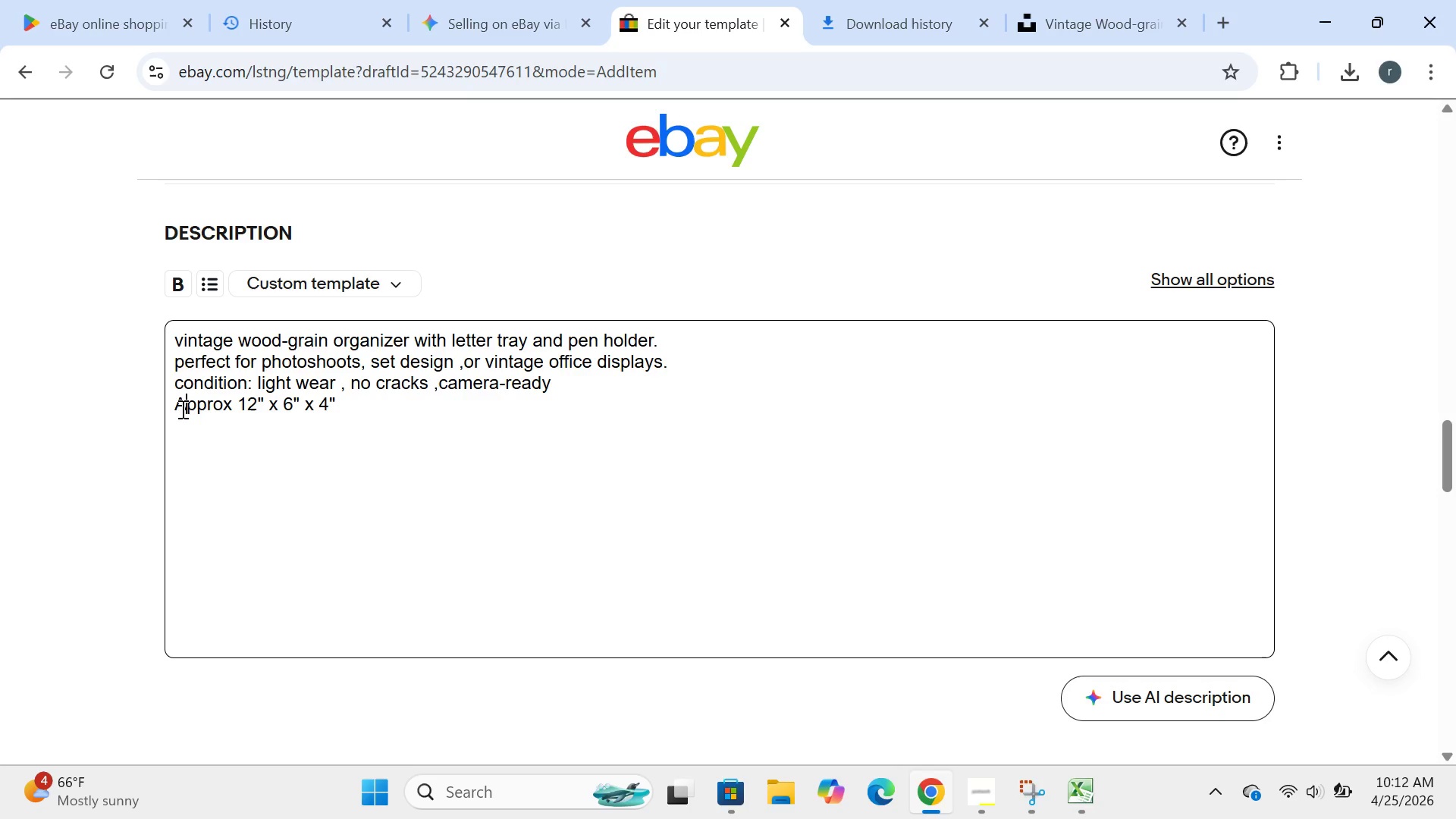 
key(A)
 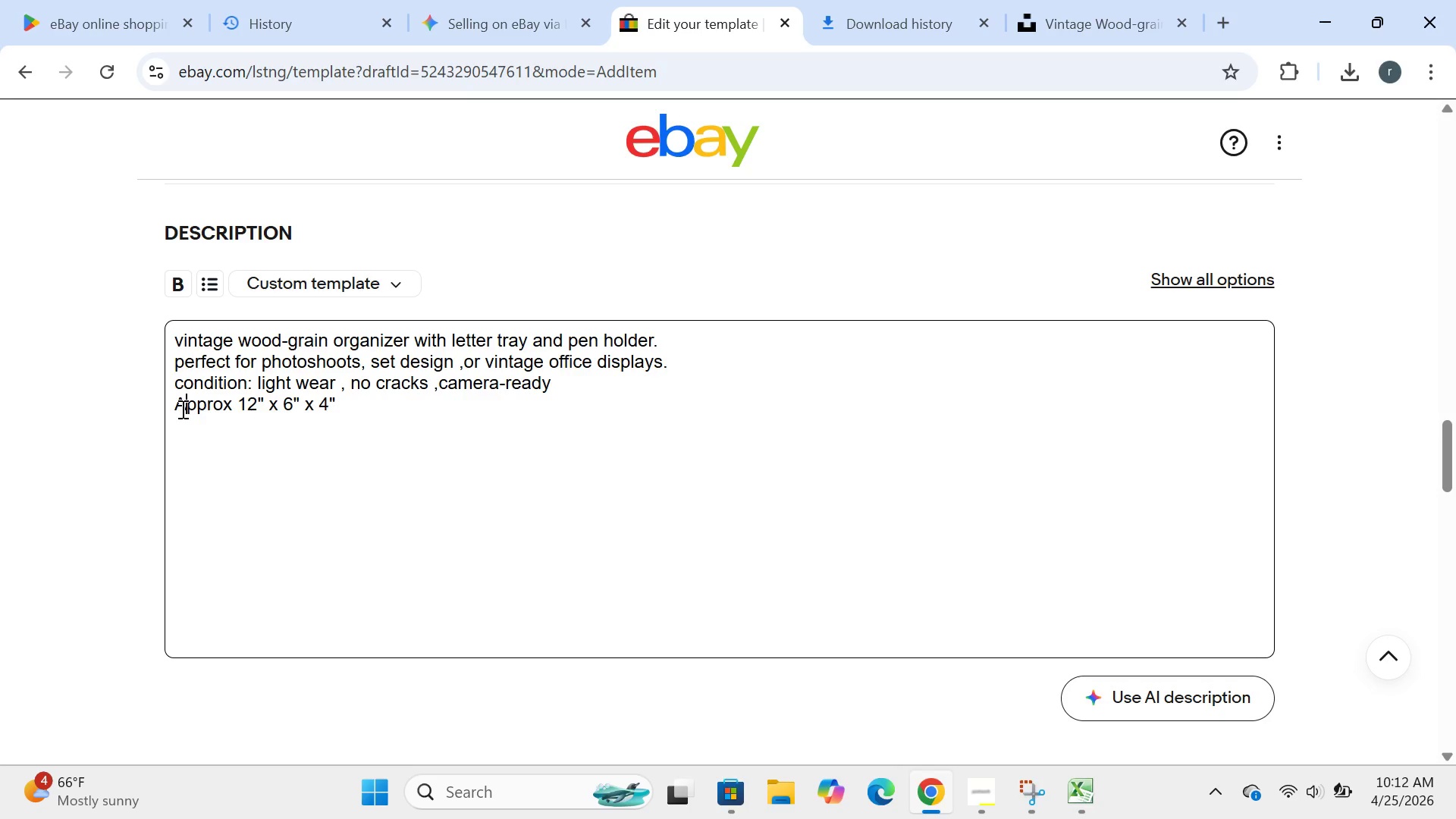 
key(CapsLock)
 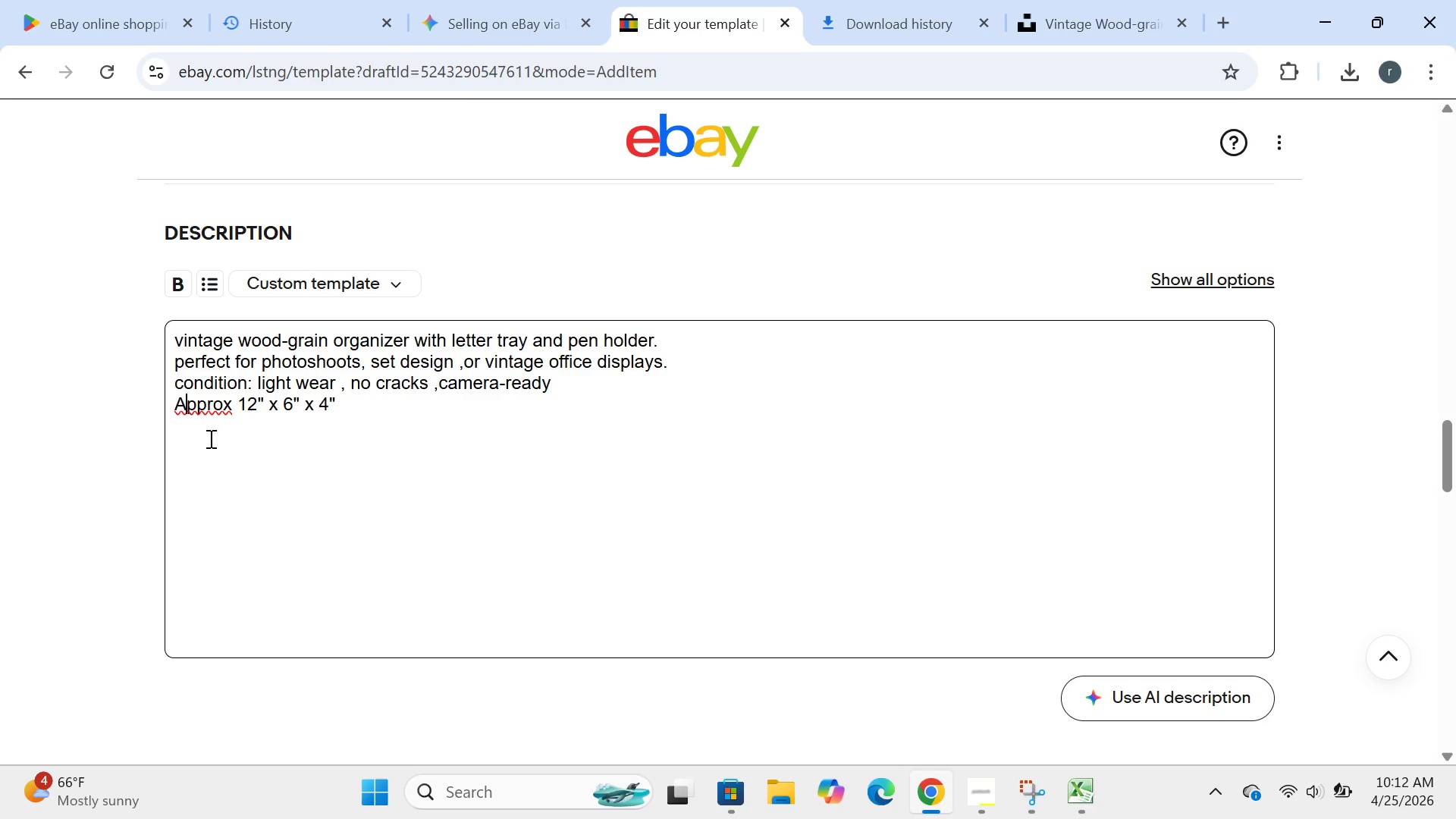 
left_click([196, 439])
 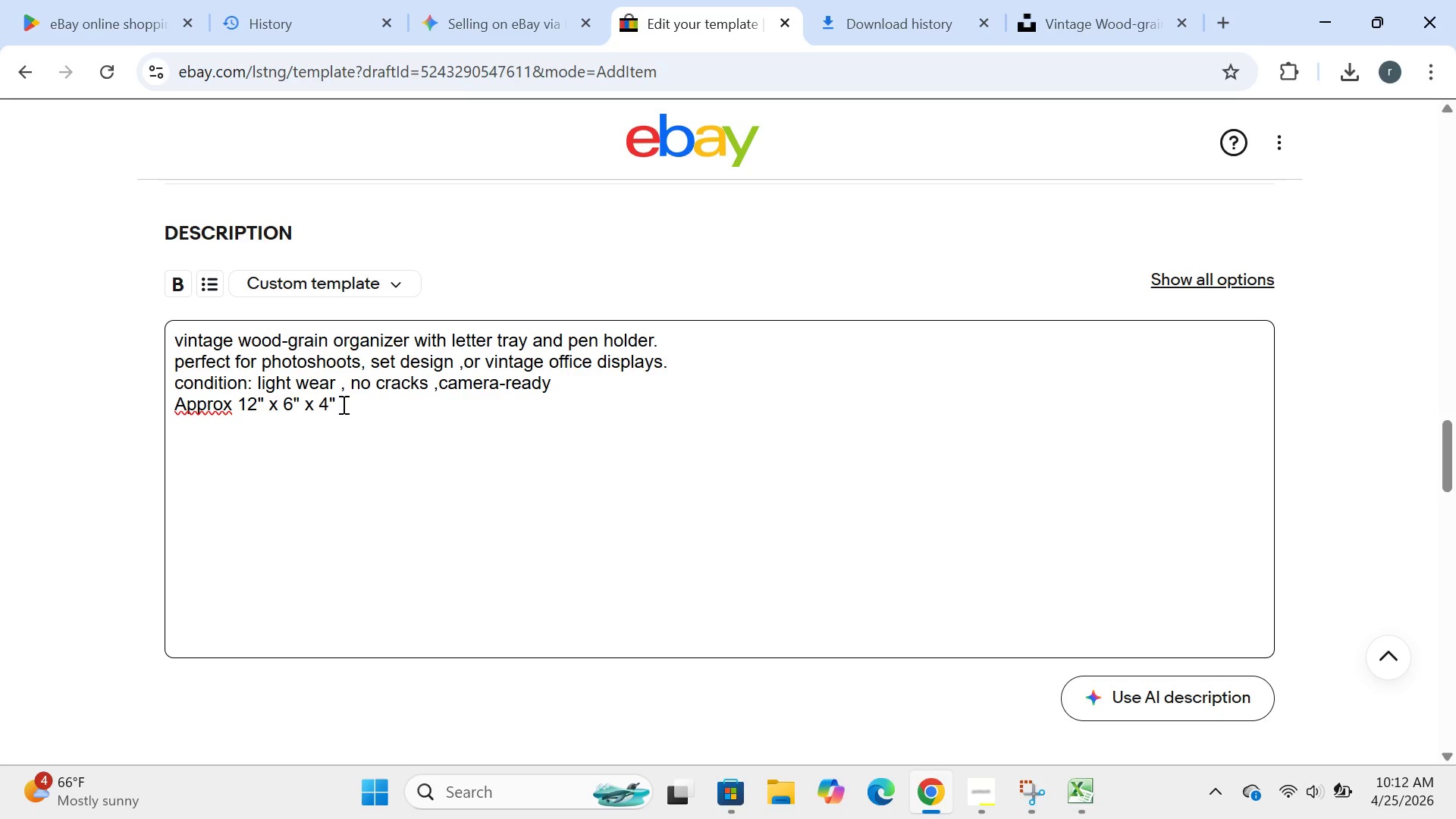 
left_click([342, 404])
 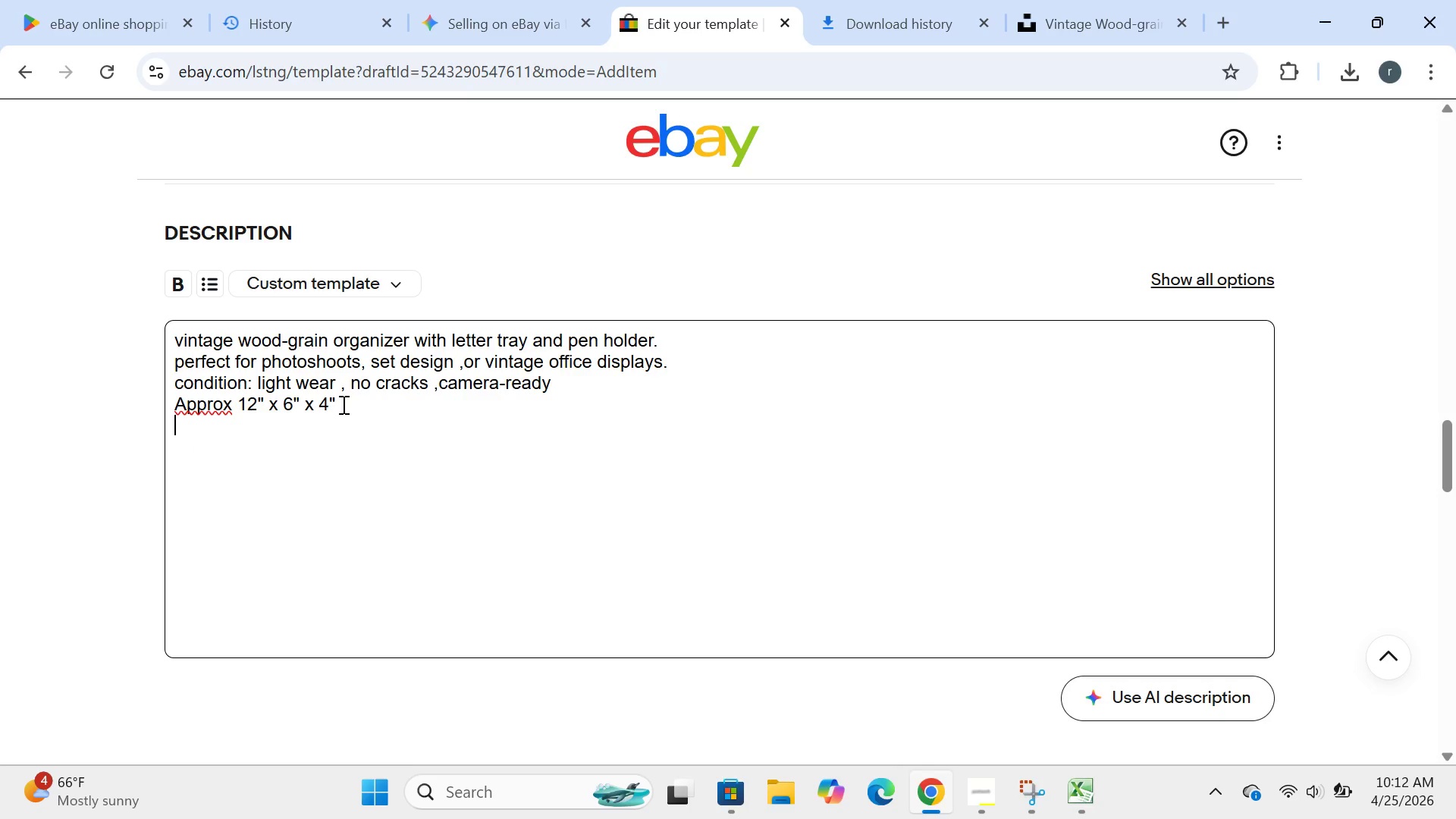 
key(Enter)
 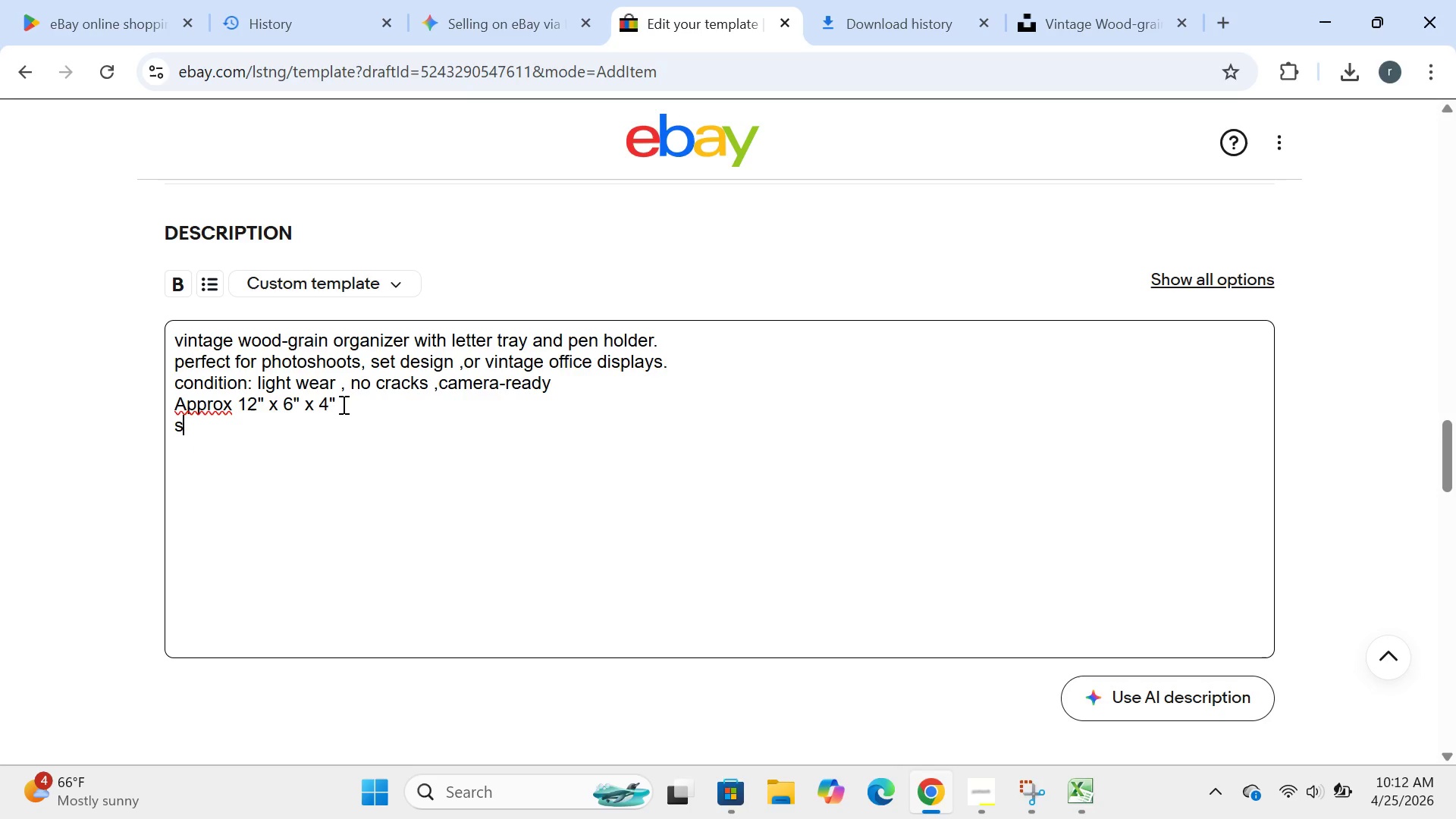 
type(ships carfully packed.)
 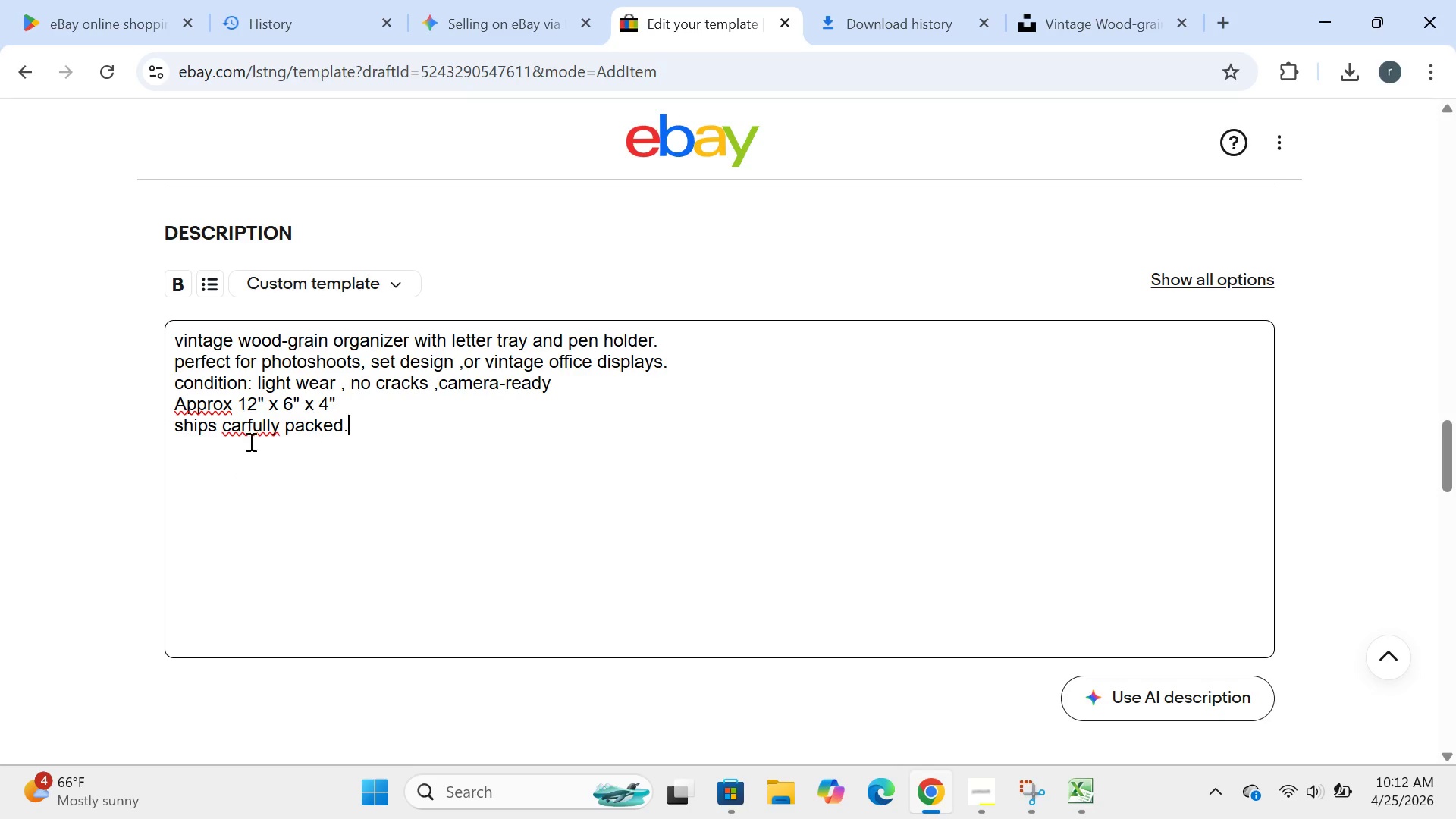 
left_click([249, 427])
 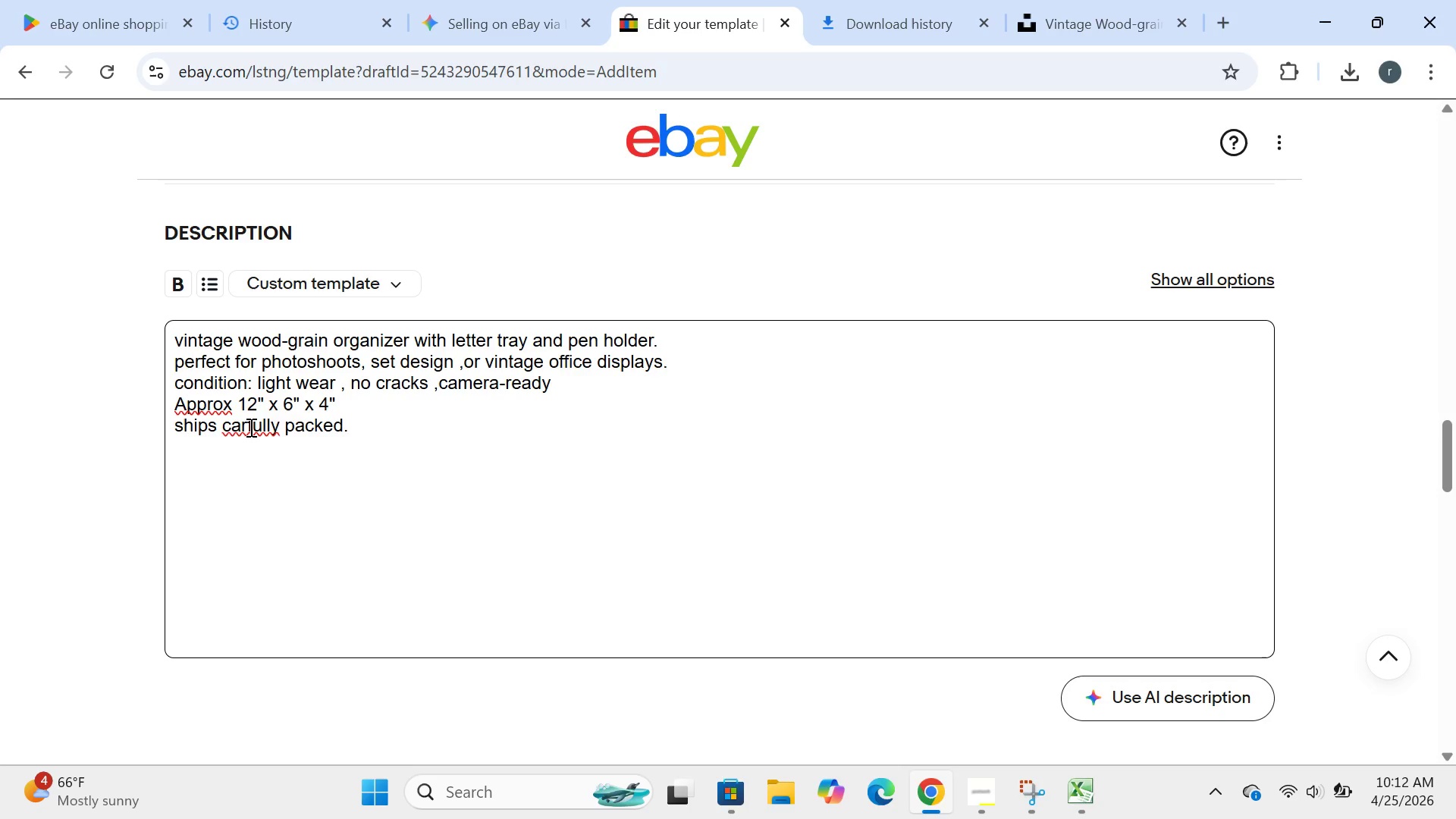 
key(ArrowLeft)
 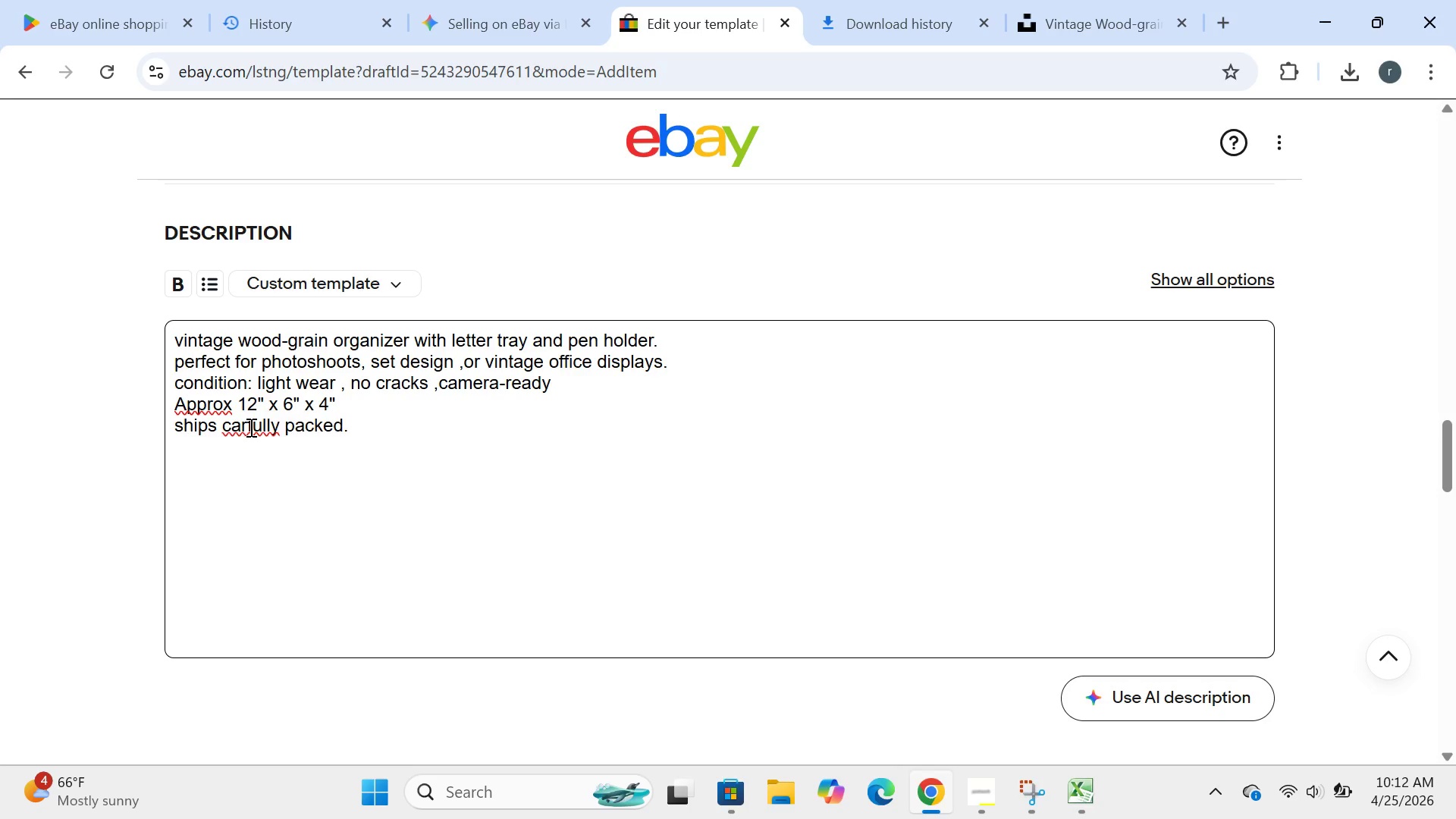 
key(E)
 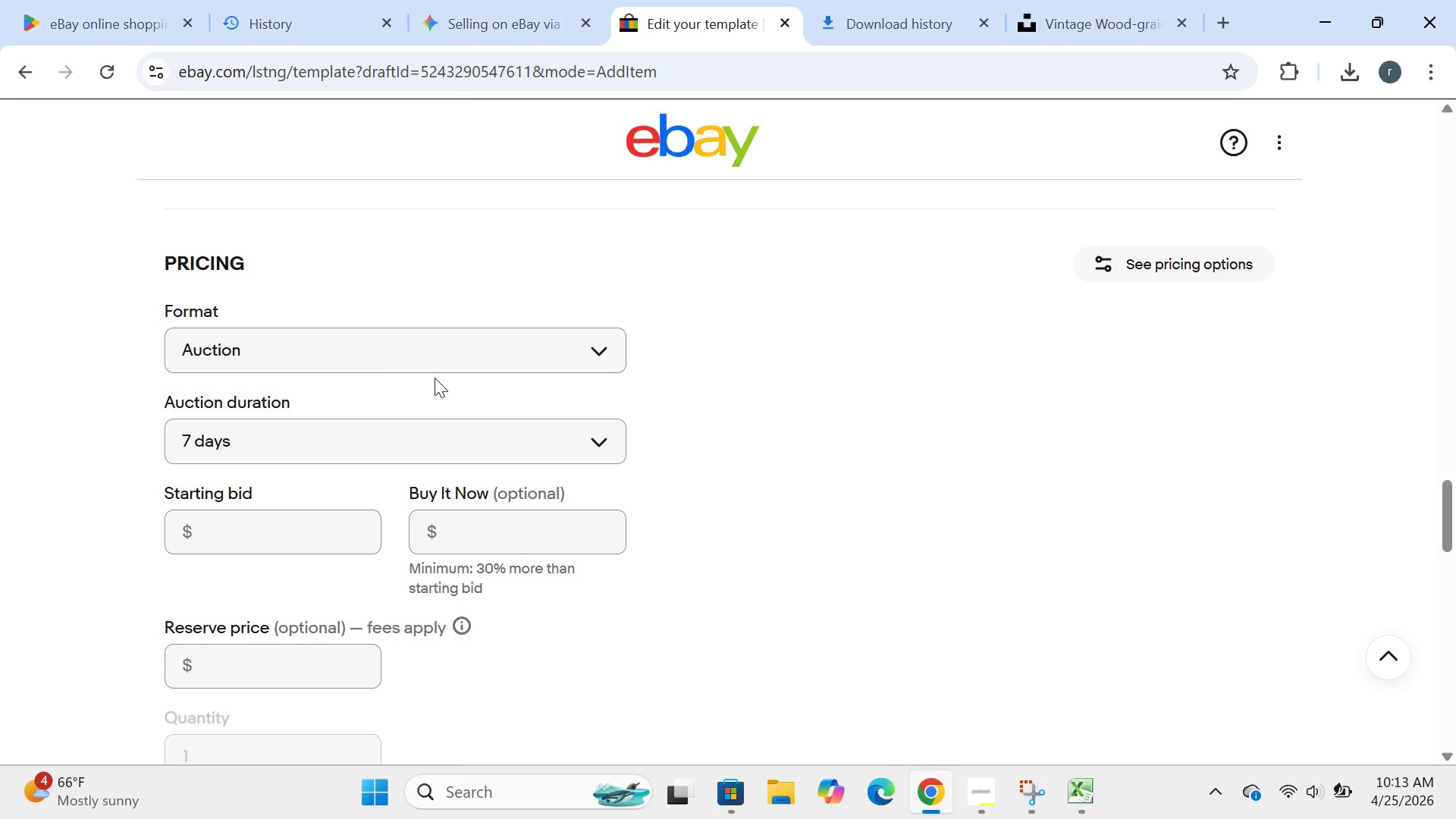 
left_click([437, 366])
 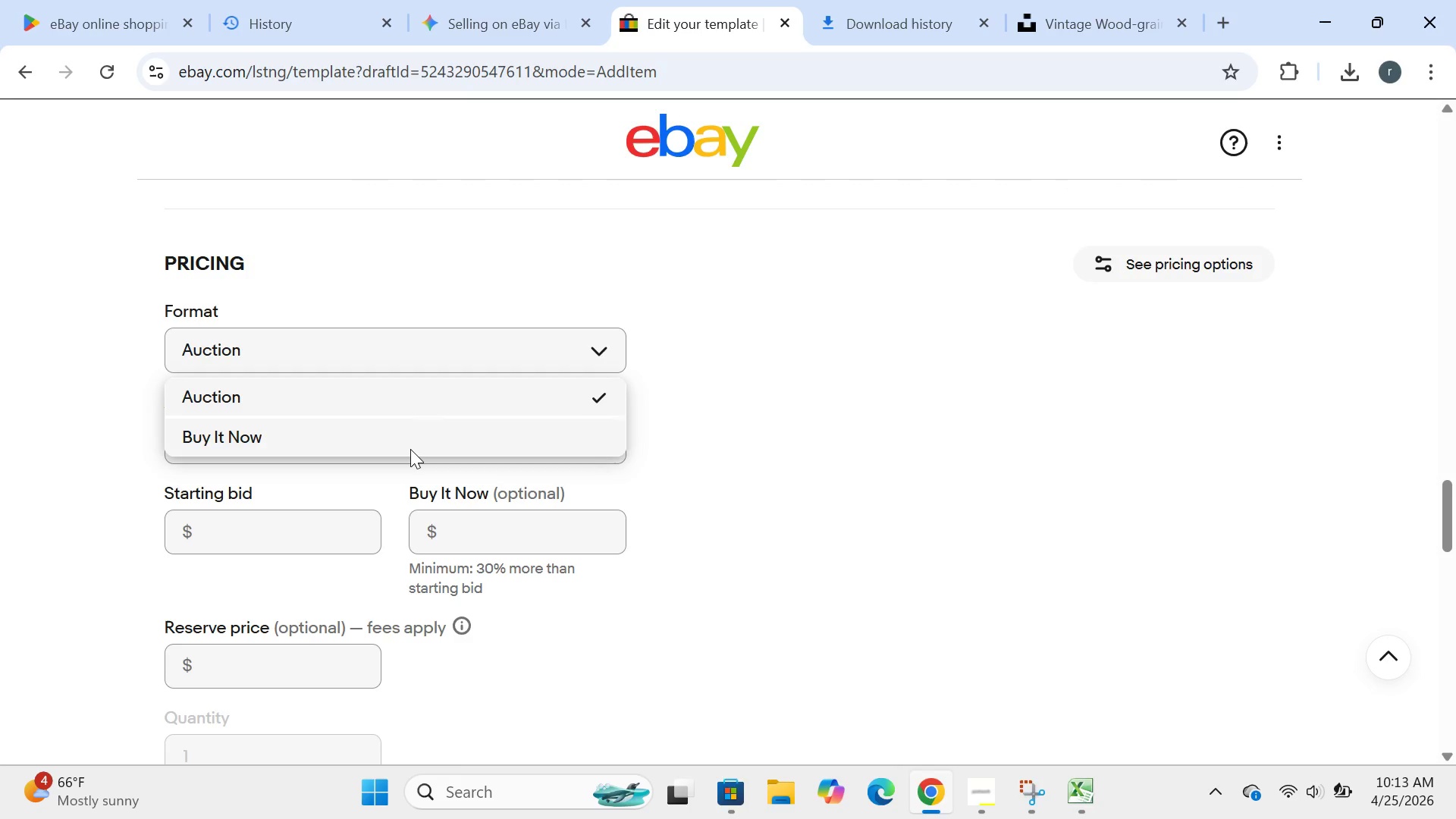 
left_click([410, 449])
 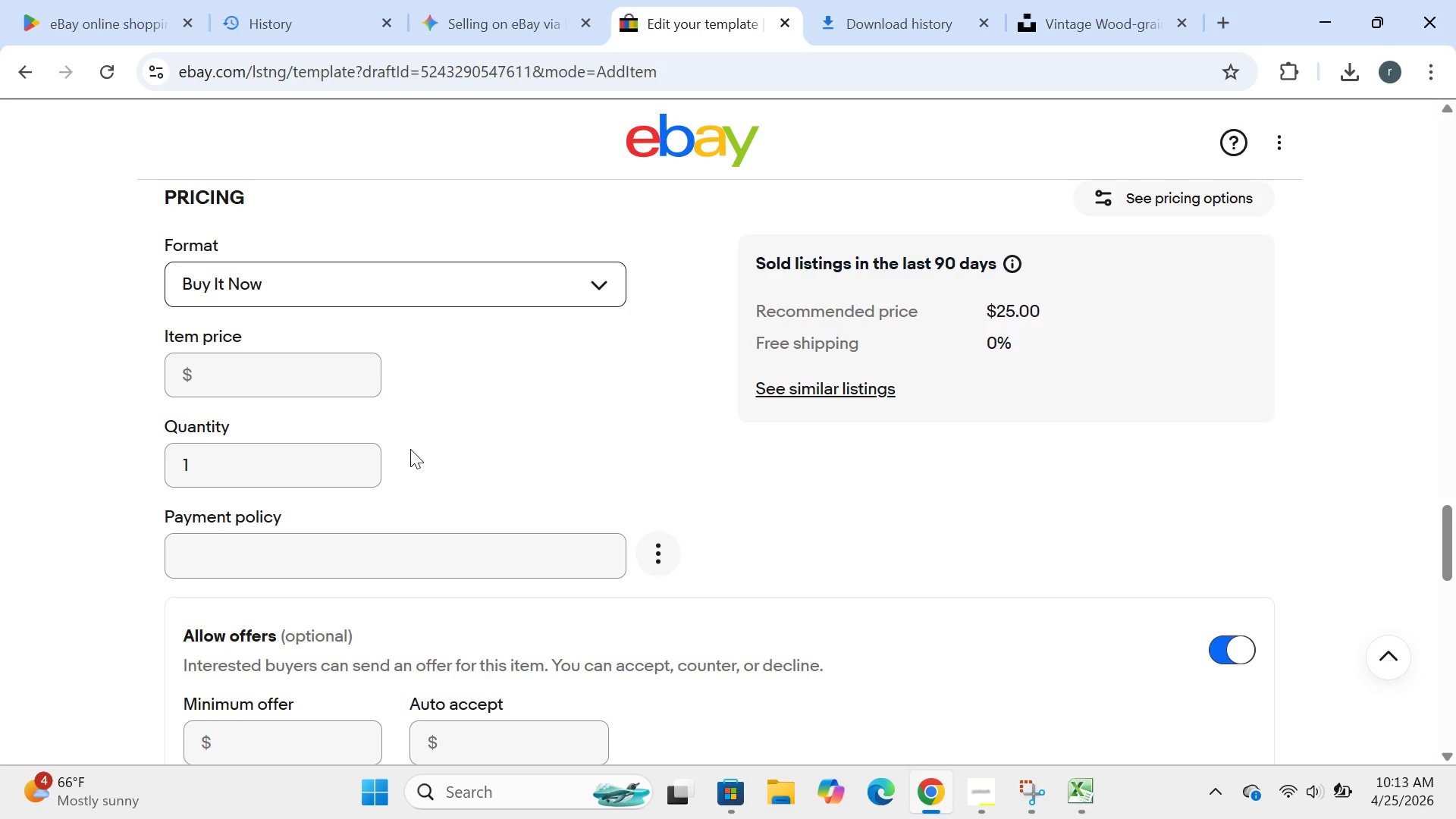 
wait(29.59)
 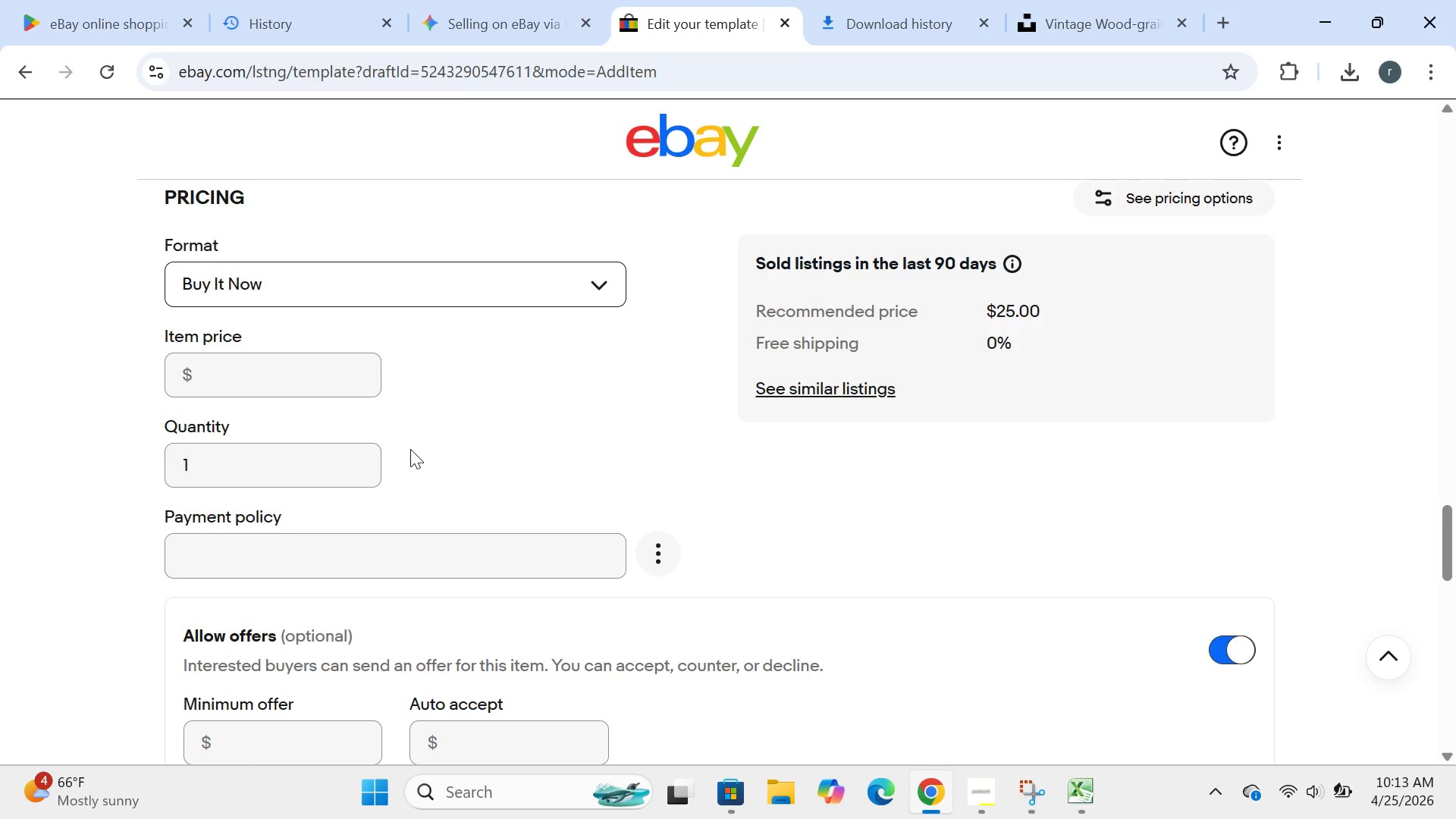 
left_click([263, 380])
 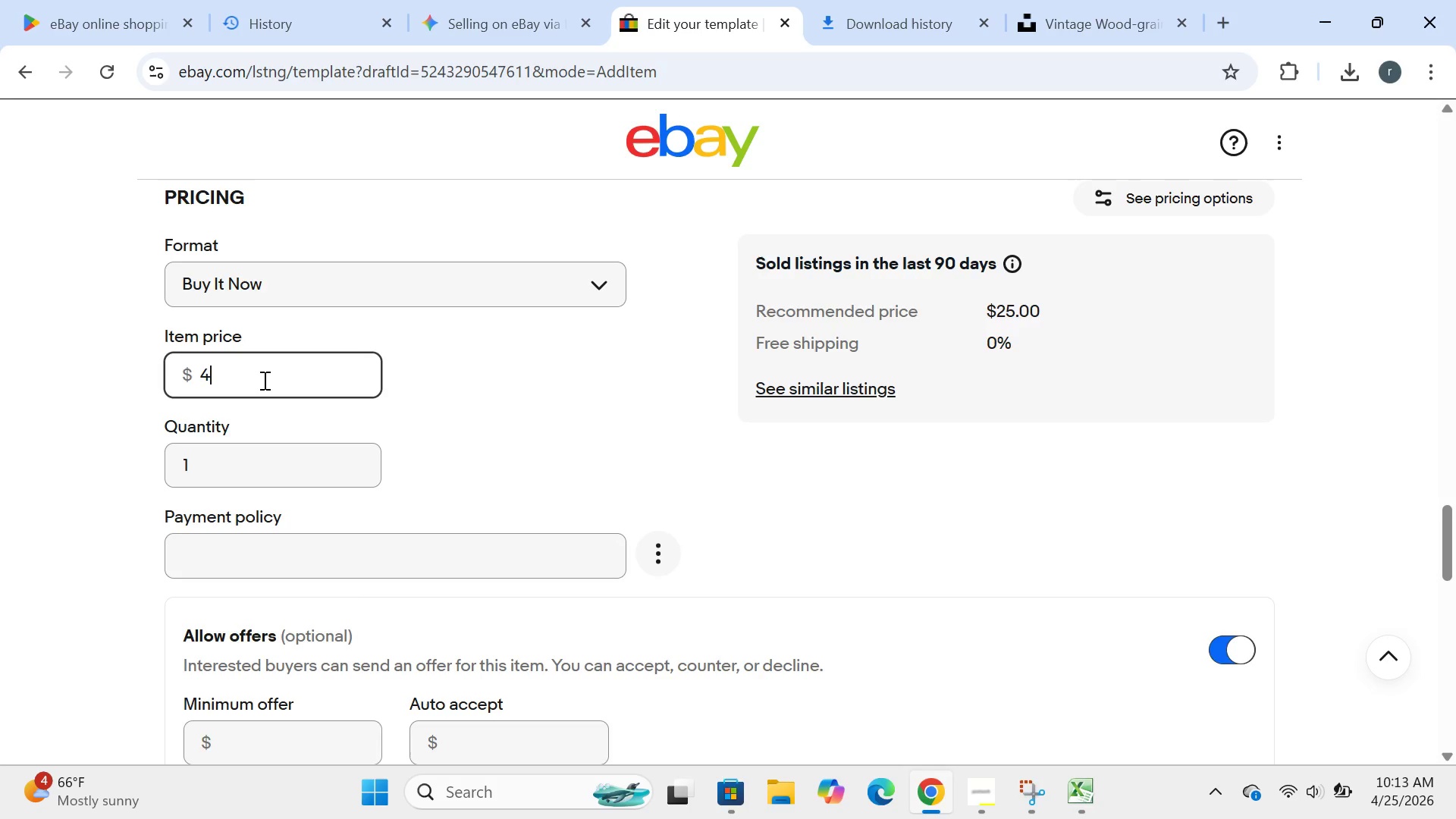 
type(444)
key(Backspace)
type(.99)
 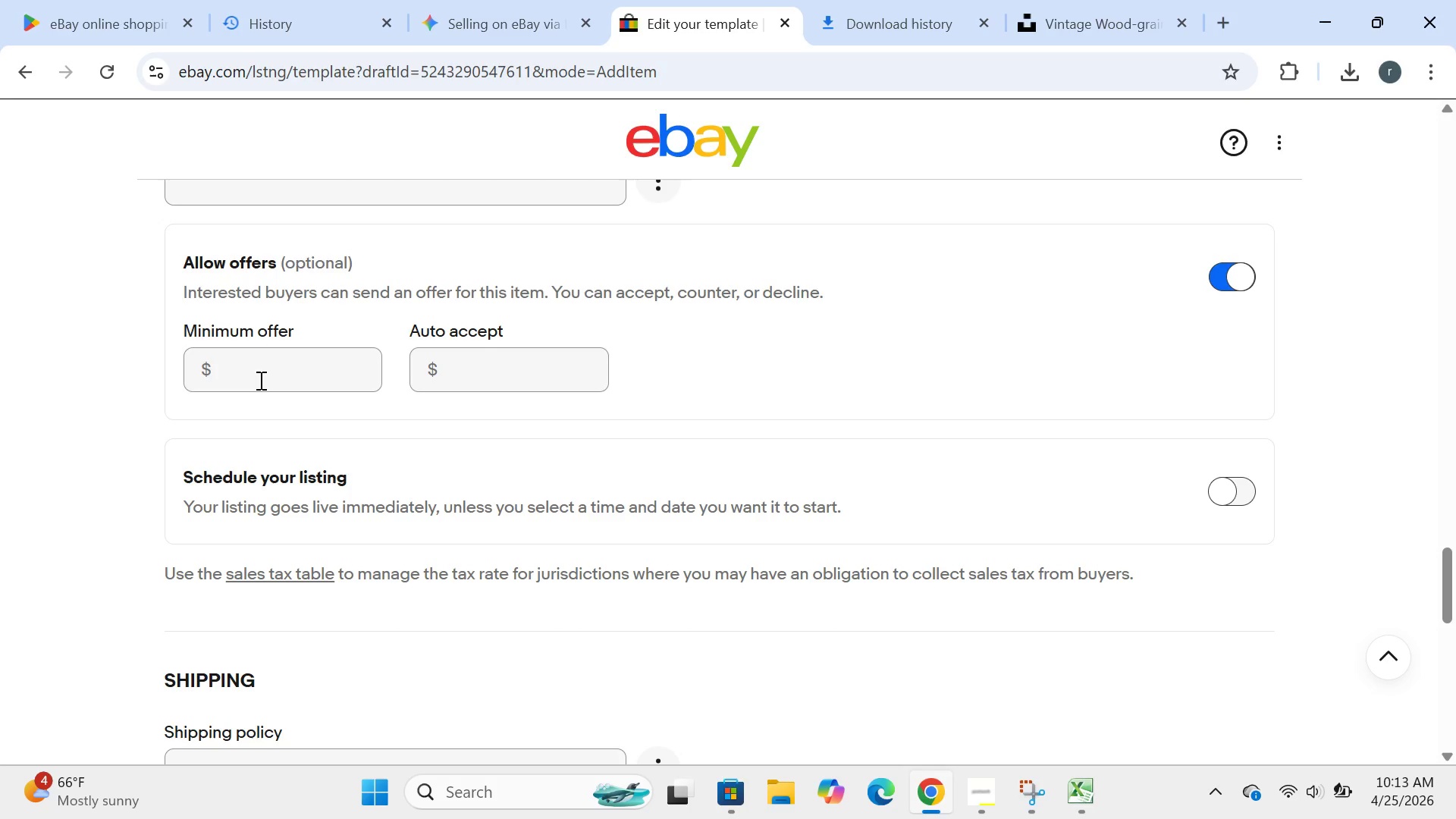 
left_click([234, 381])
 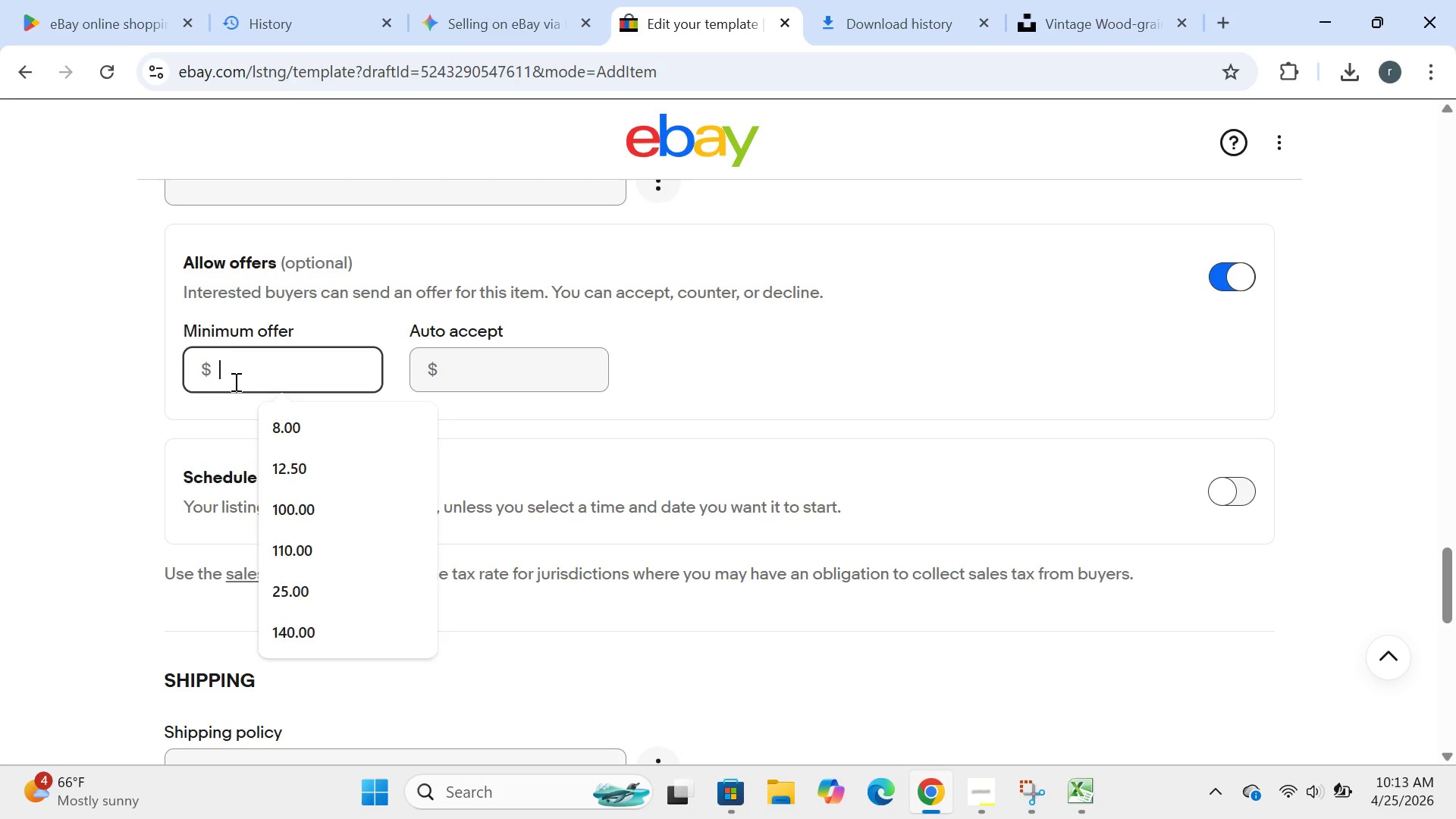 
type(36)
key(Backspace)
type(5)
 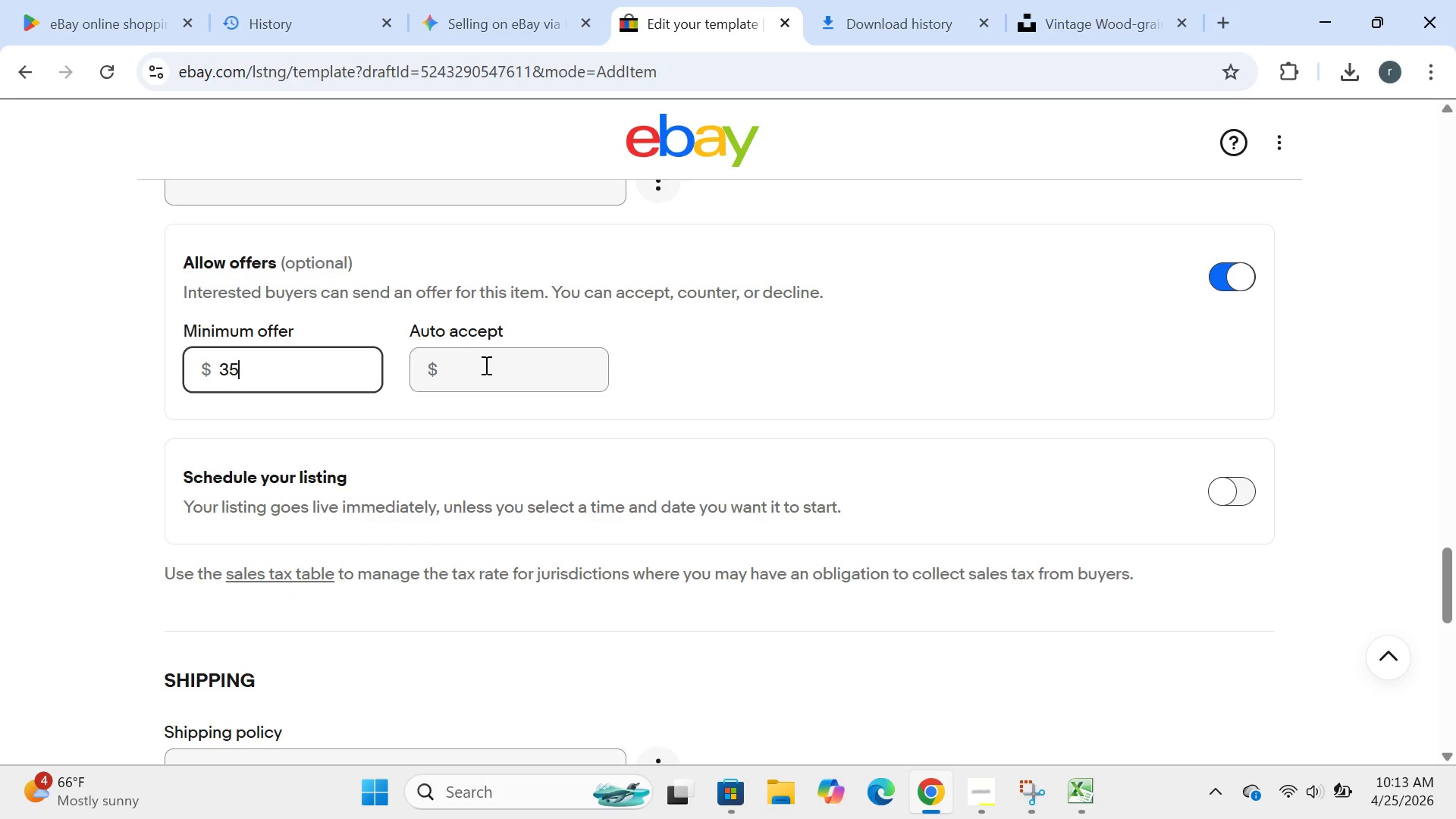 
left_click([484, 365])
 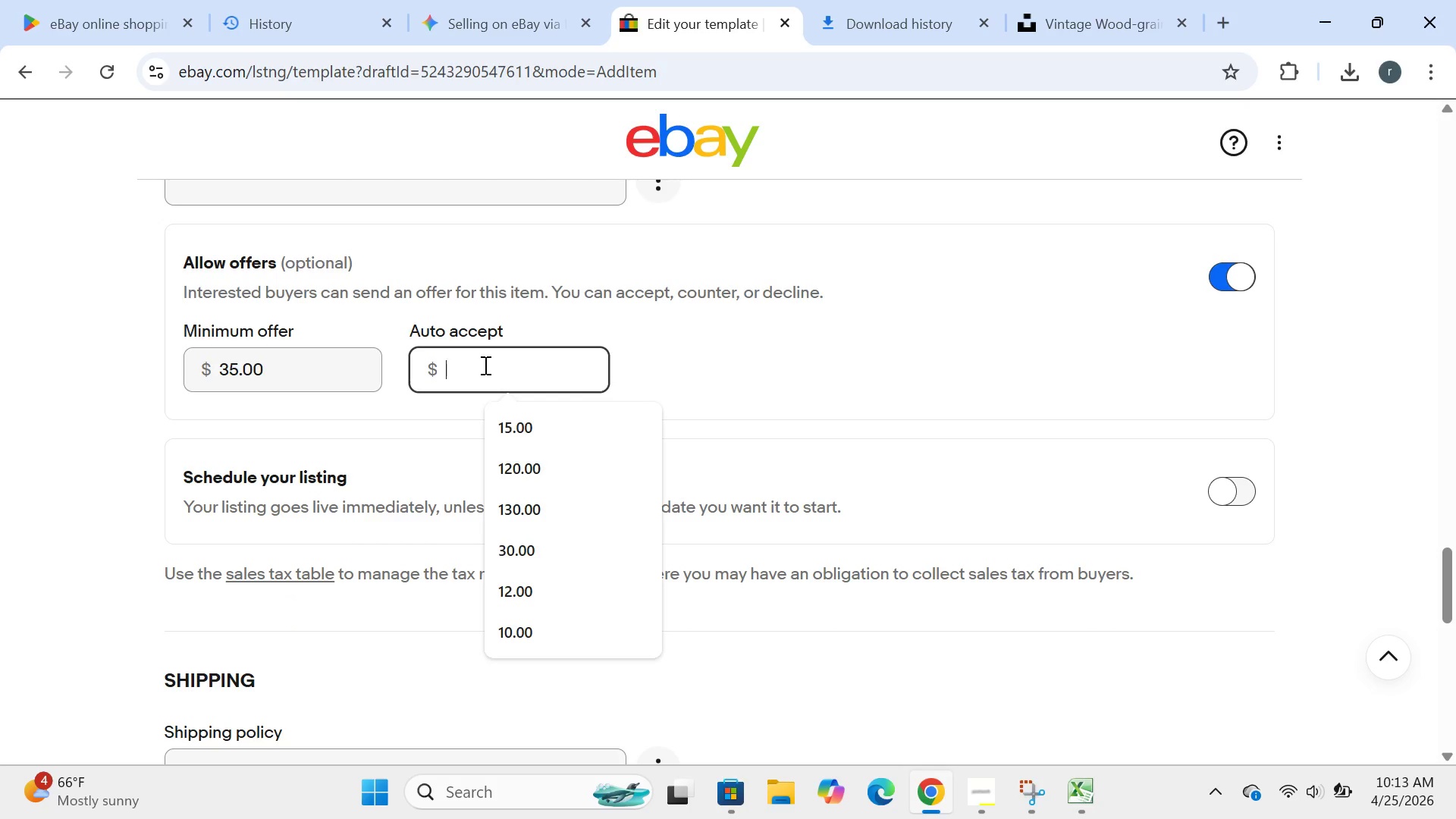 
type(42)
 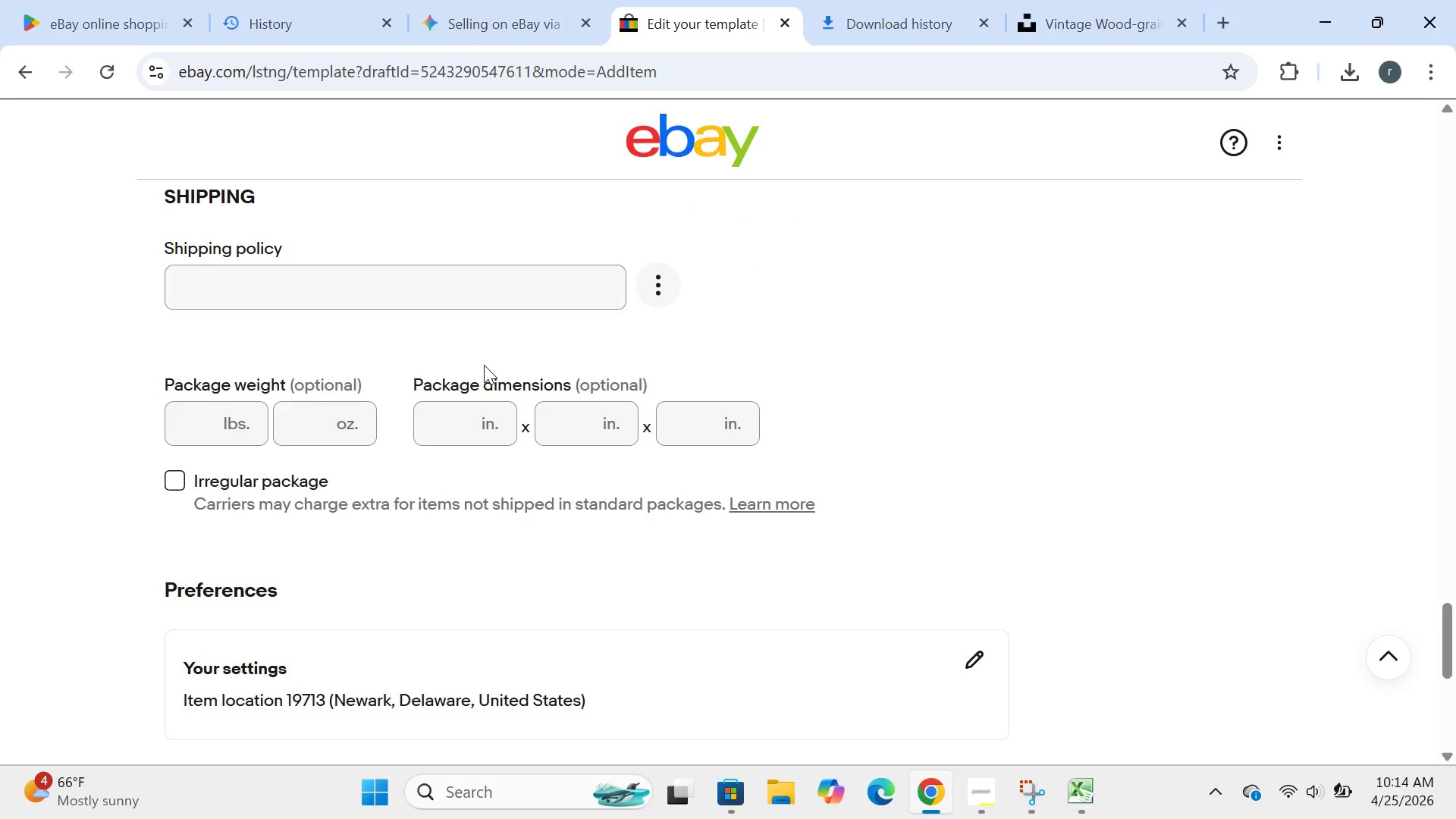 
wait(32.05)
 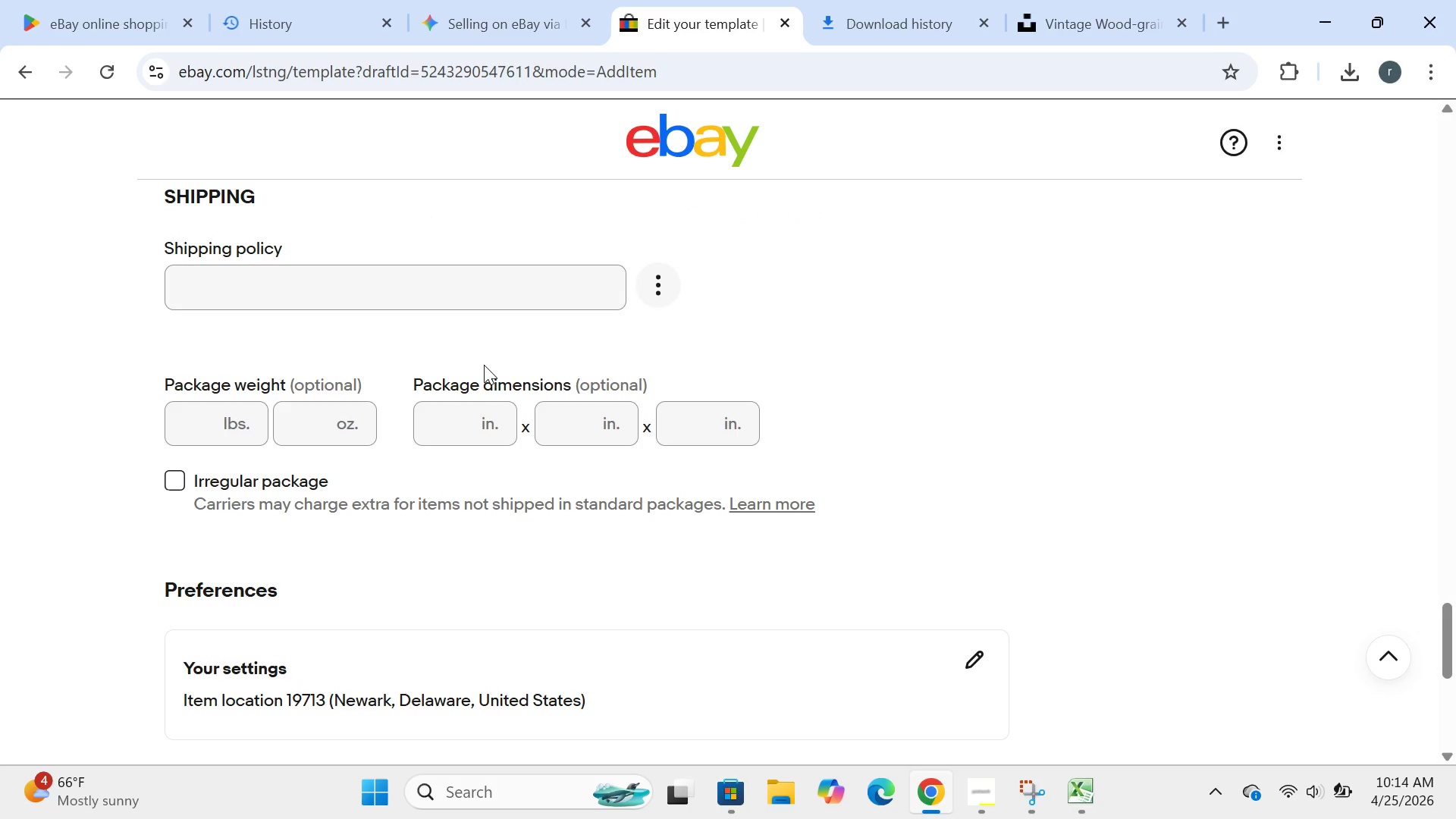 
left_click([221, 431])
 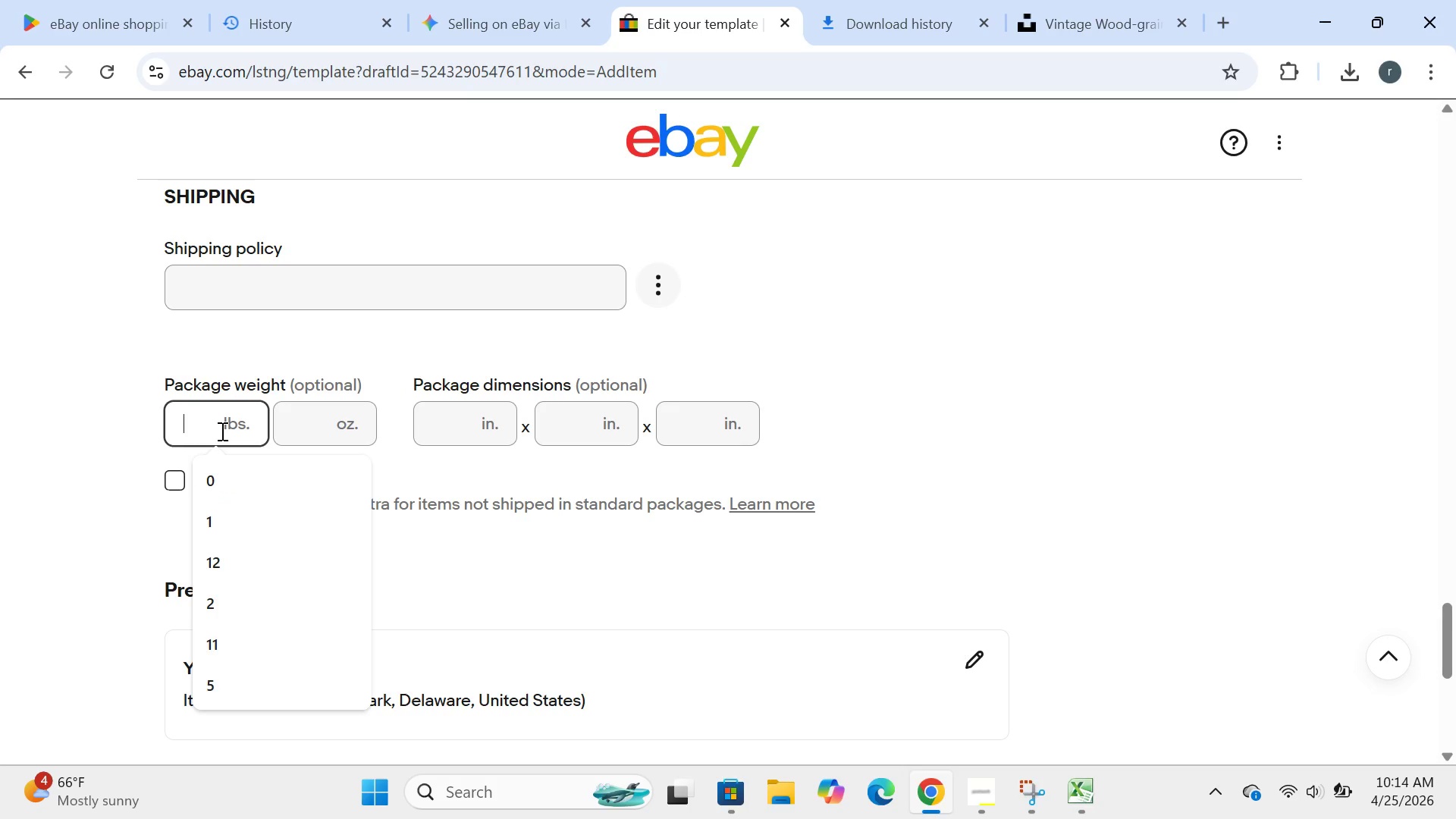 
key(3)
 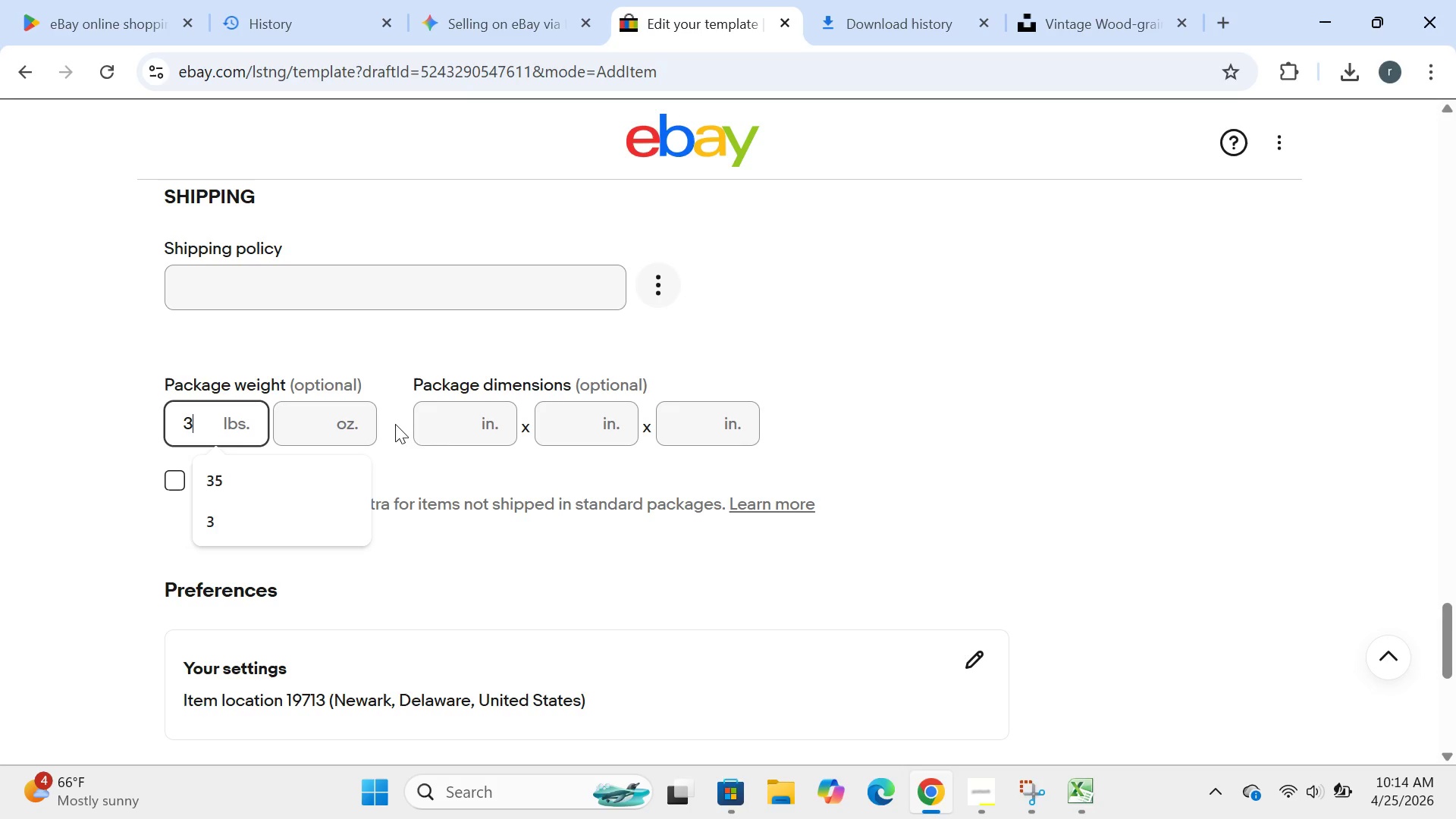 
left_click([479, 431])
 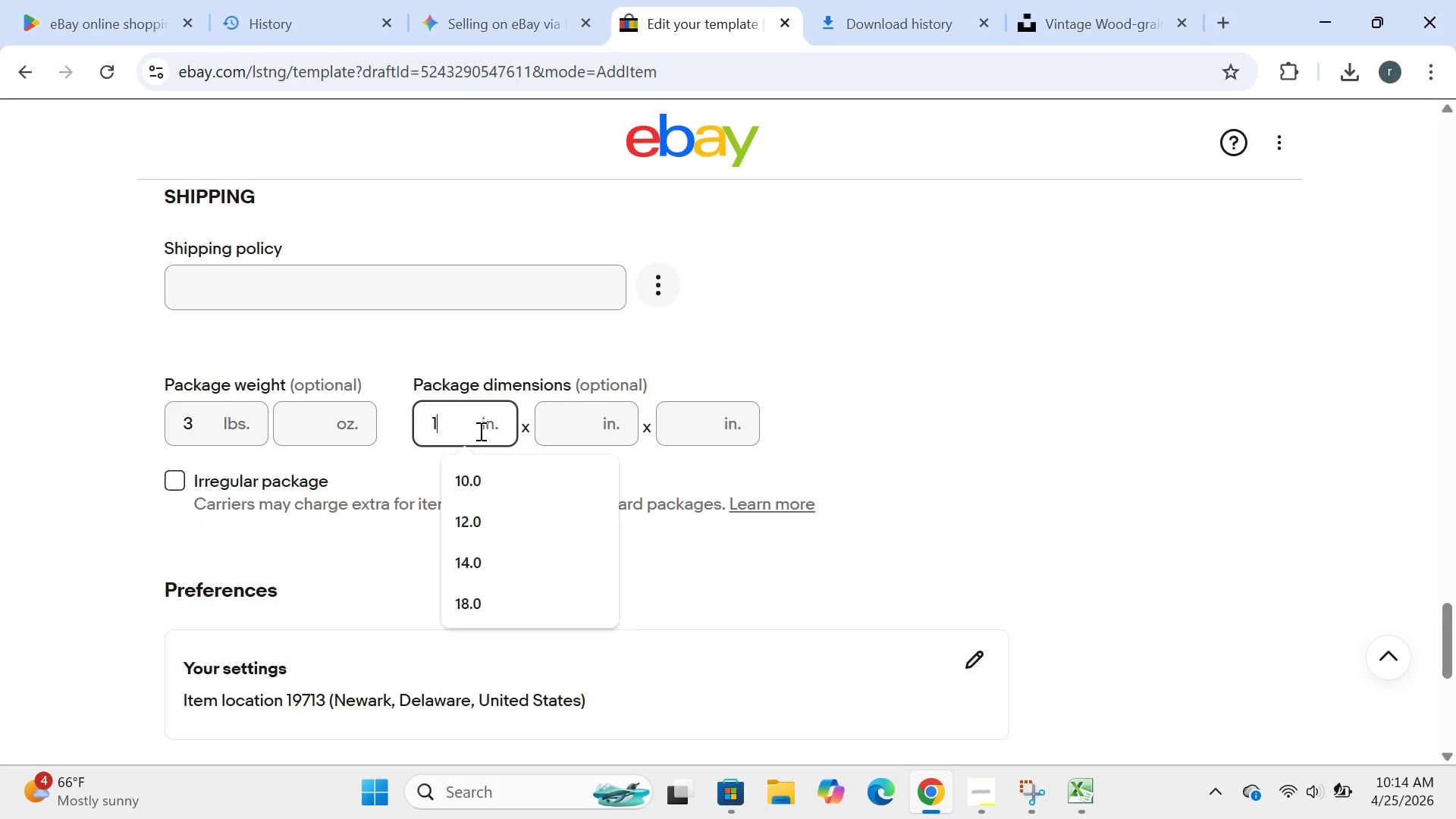 
type(13)
 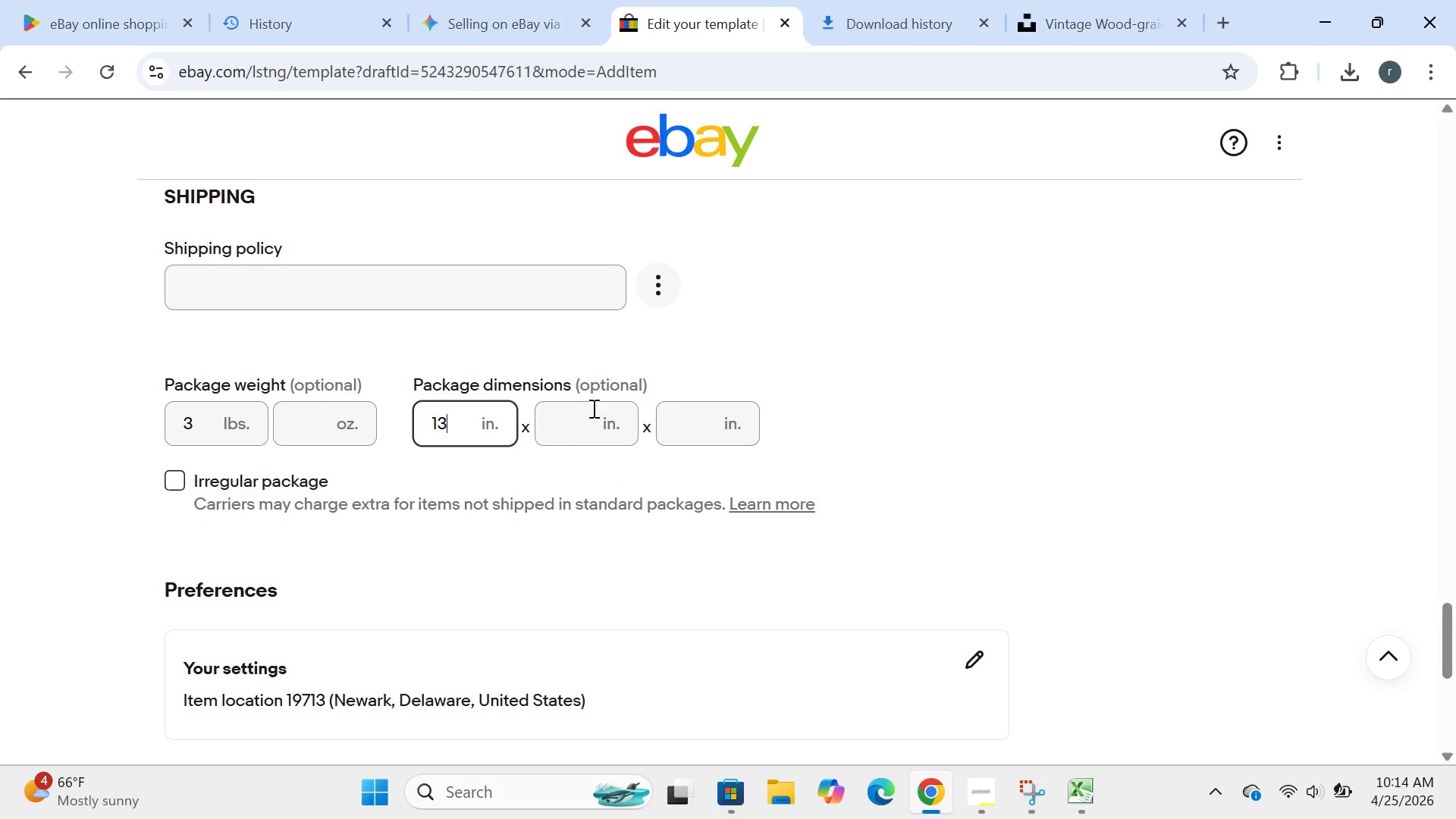 
left_click([588, 416])
 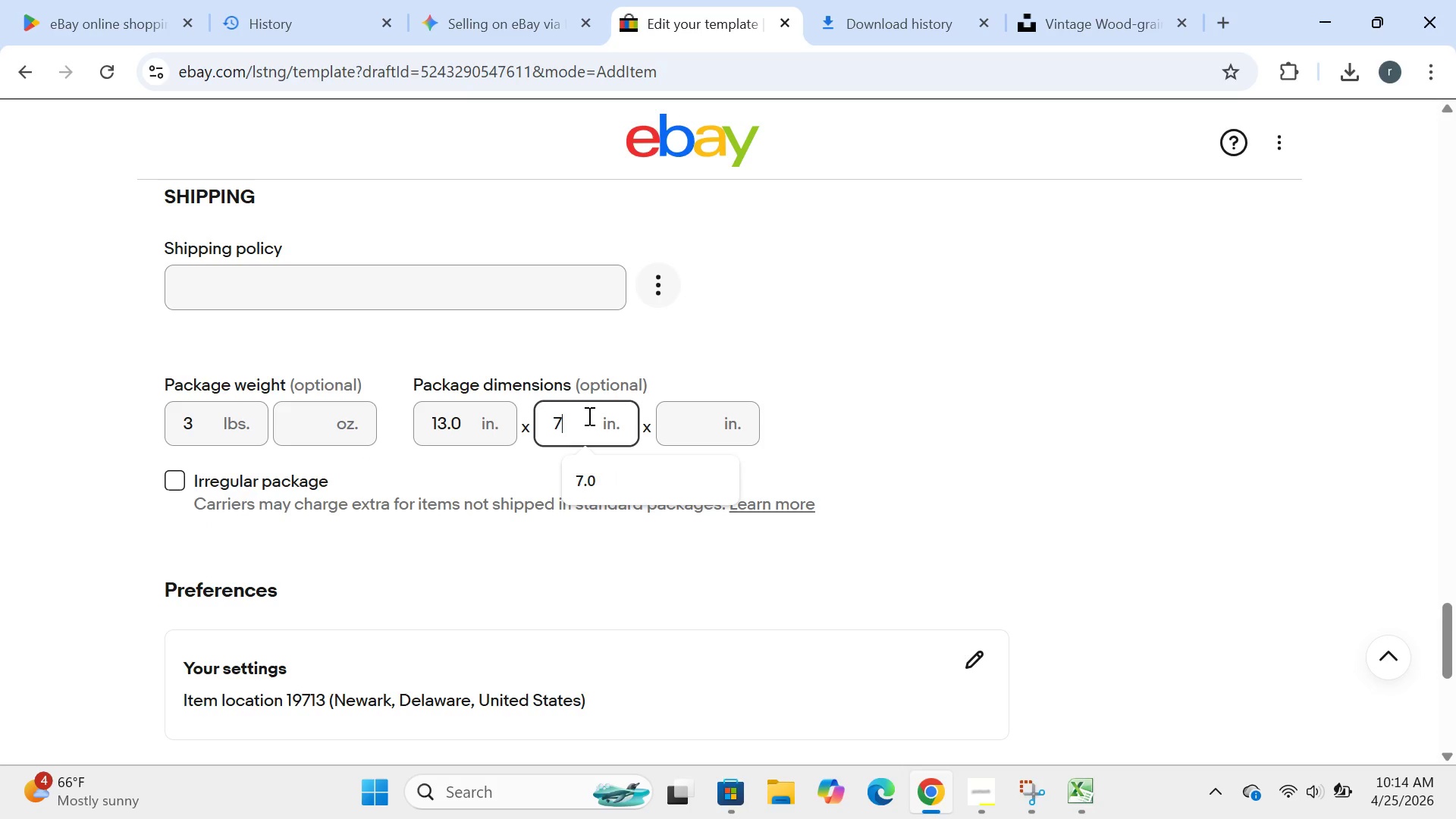 
key(7)
 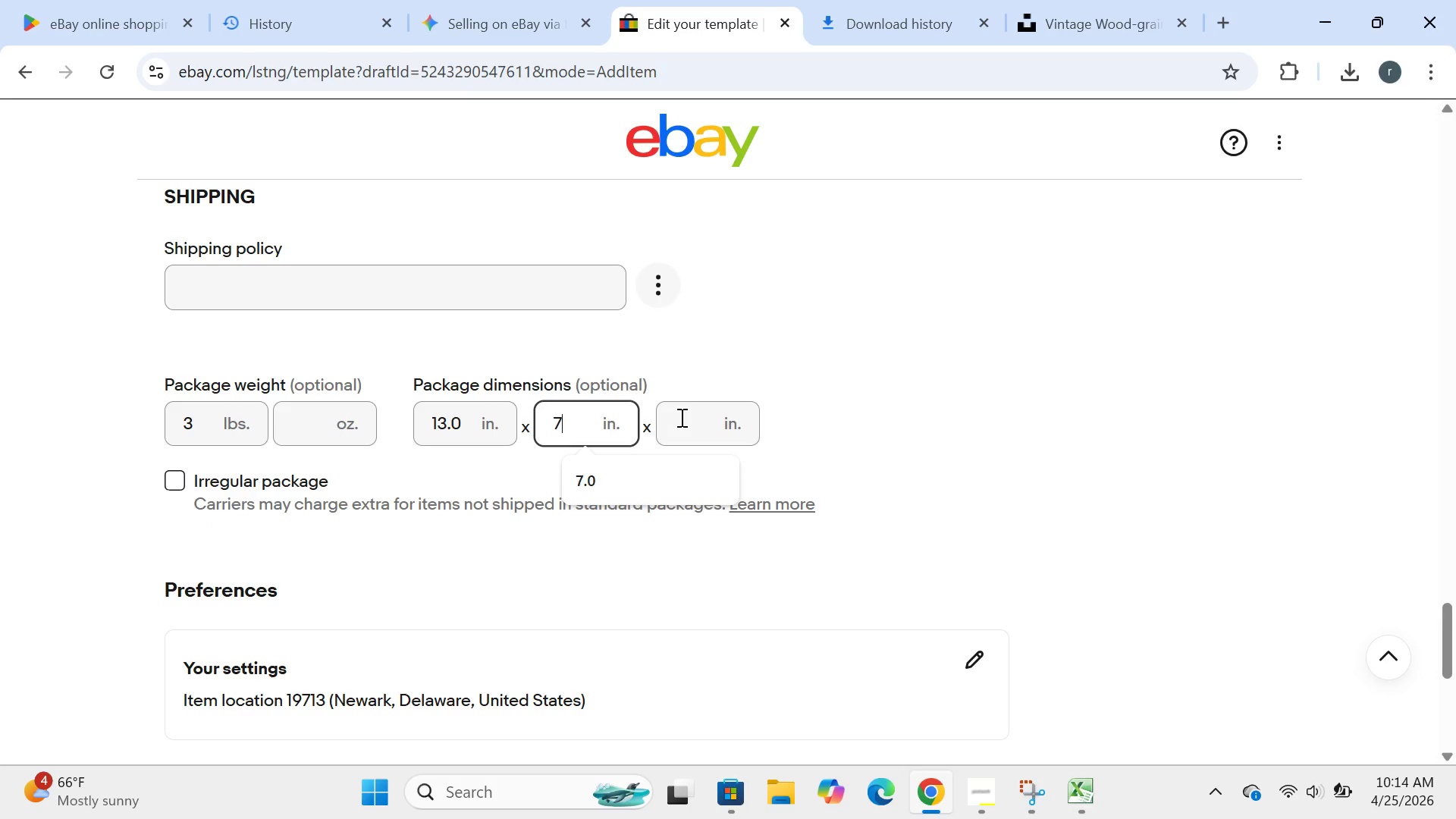 
left_click([680, 417])
 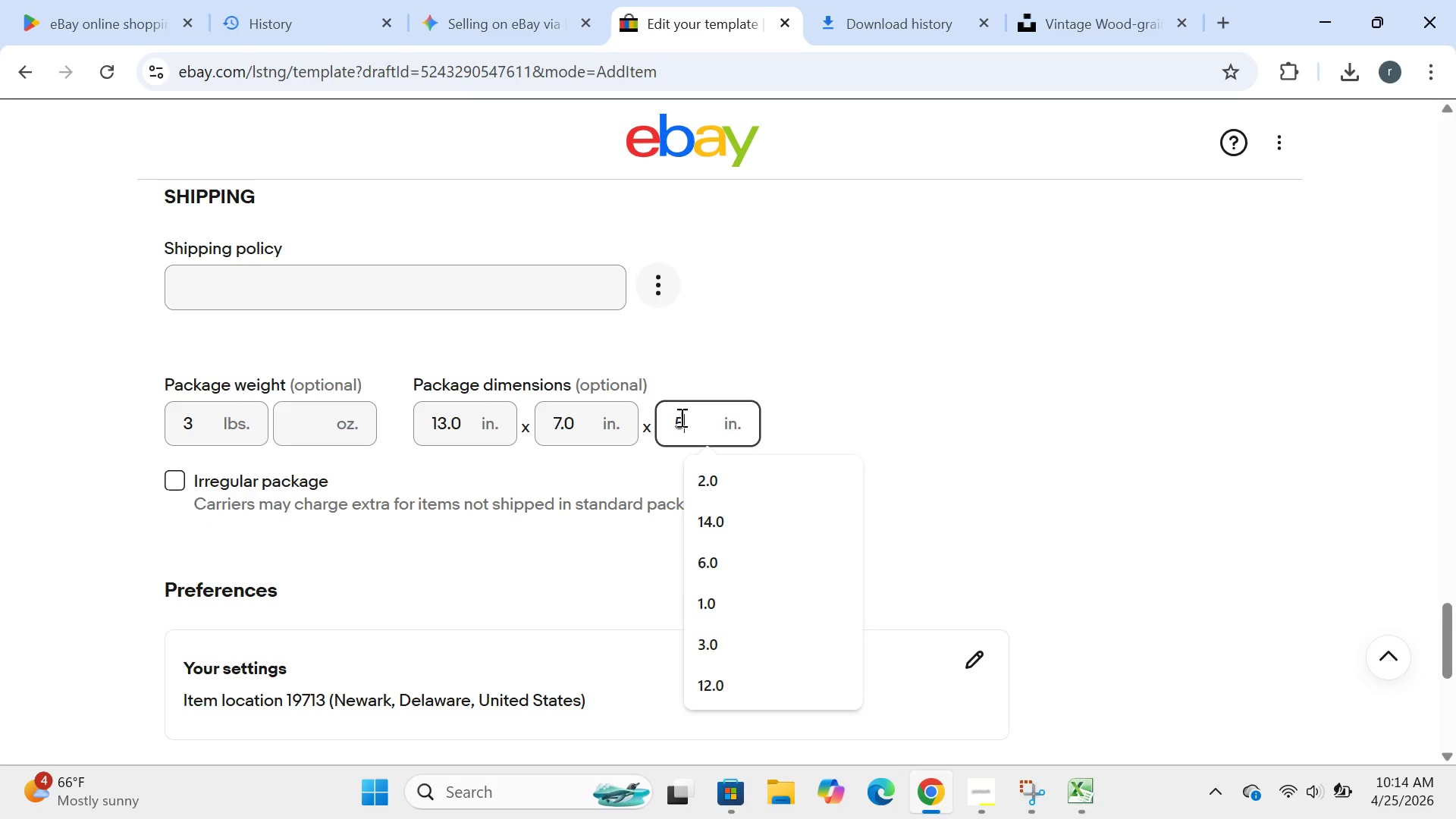 
key(5)
 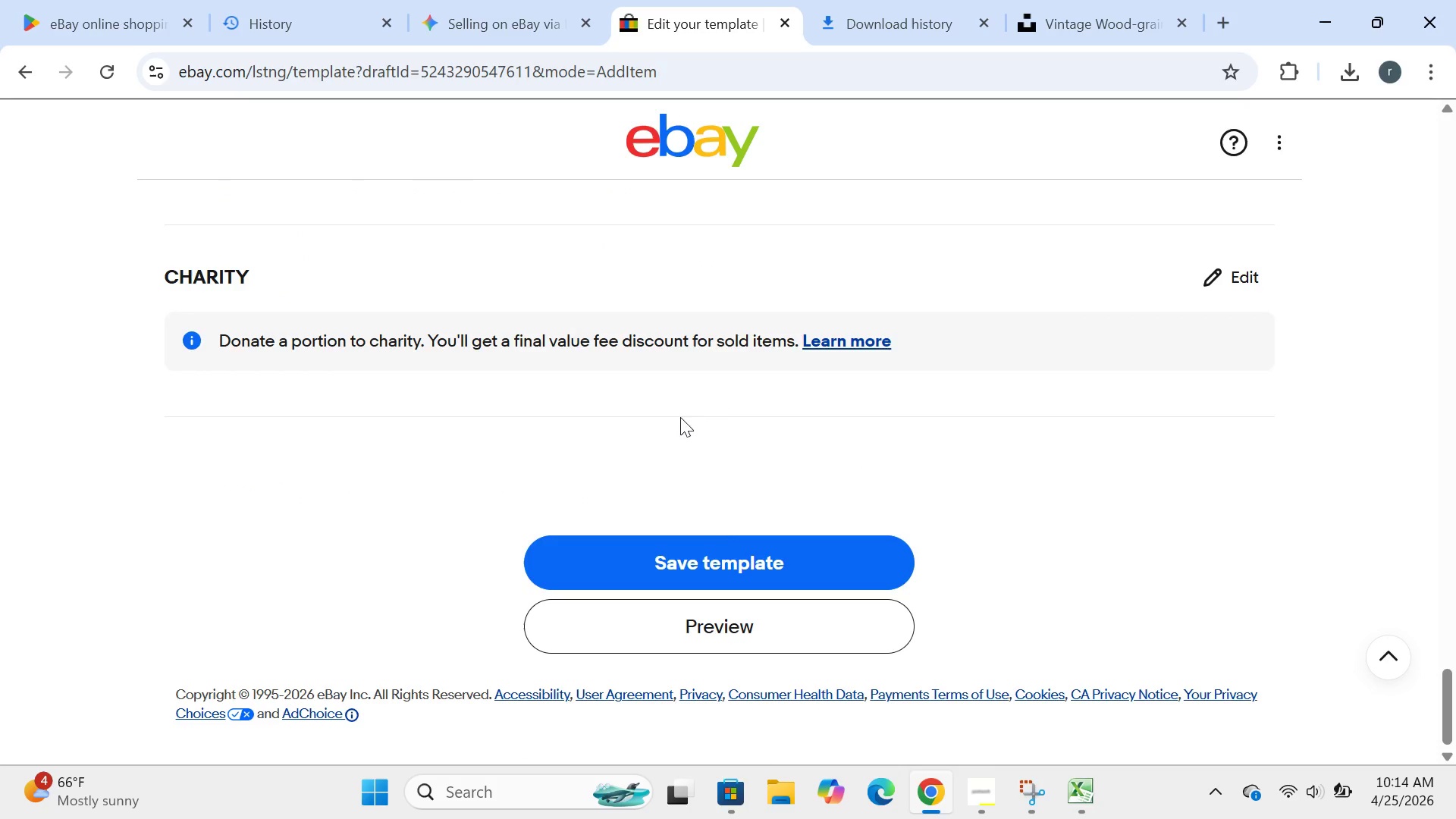 
left_click([722, 545])
 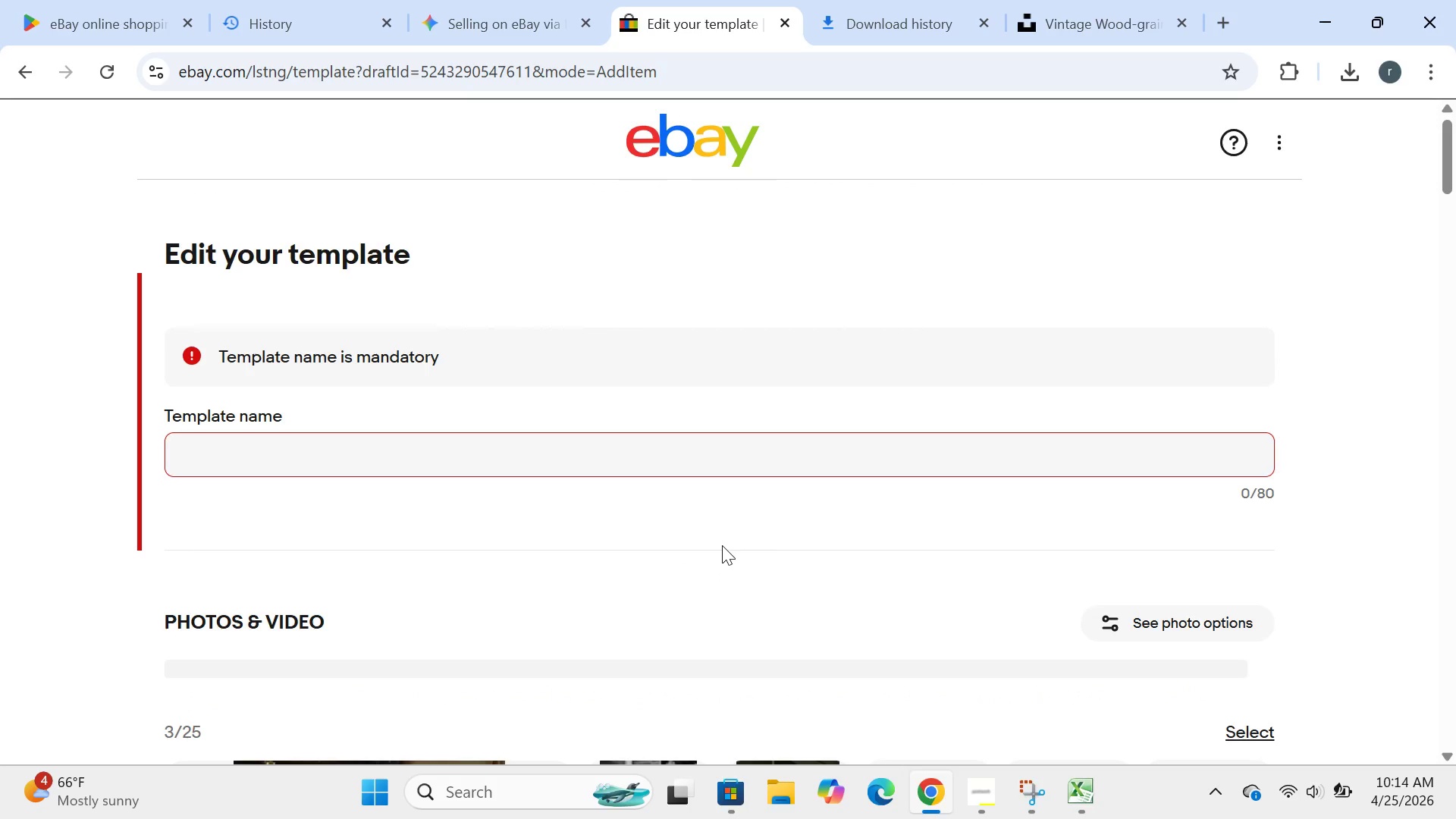 
wait(12.0)
 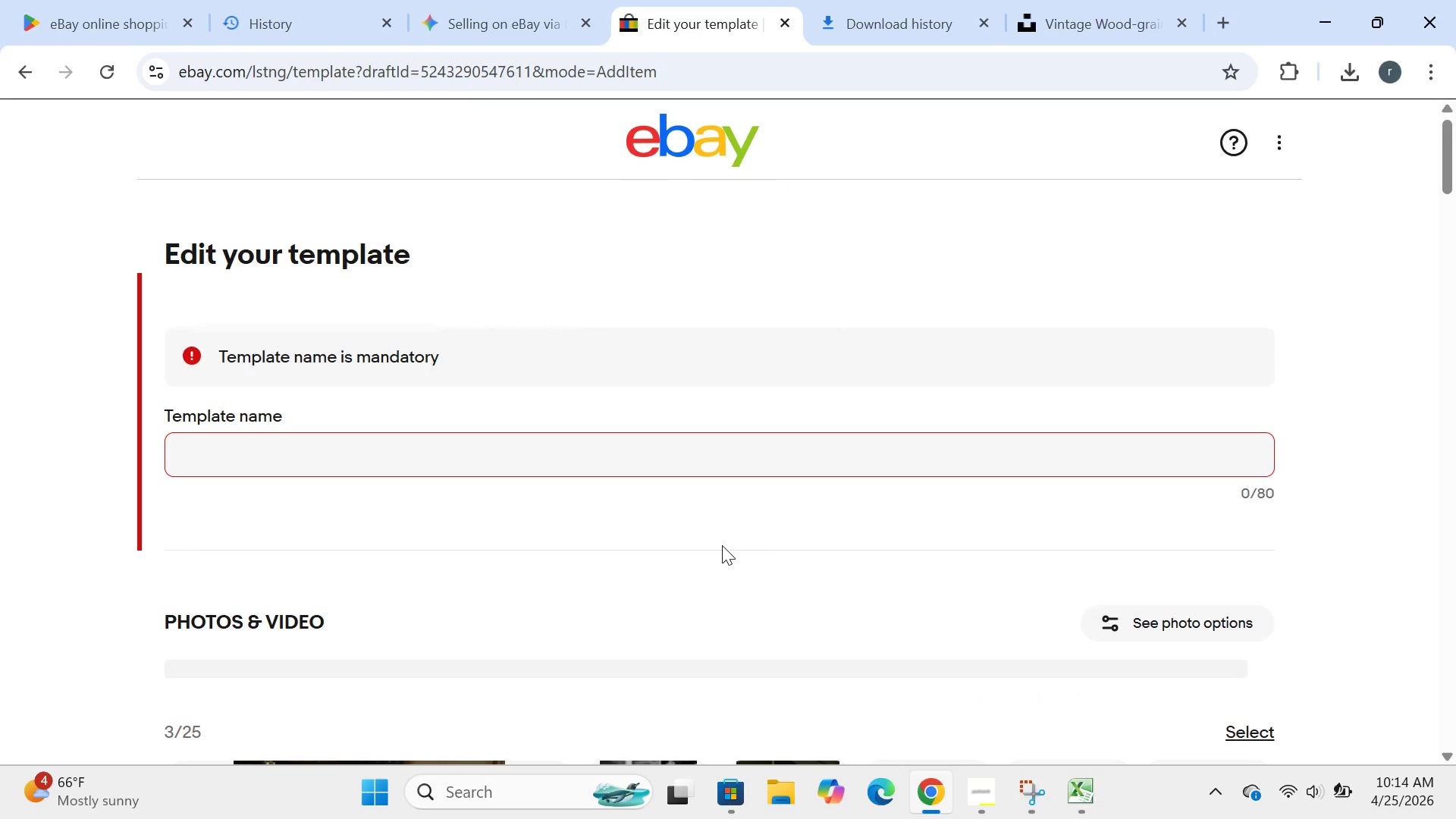 
left_click([436, 444])
 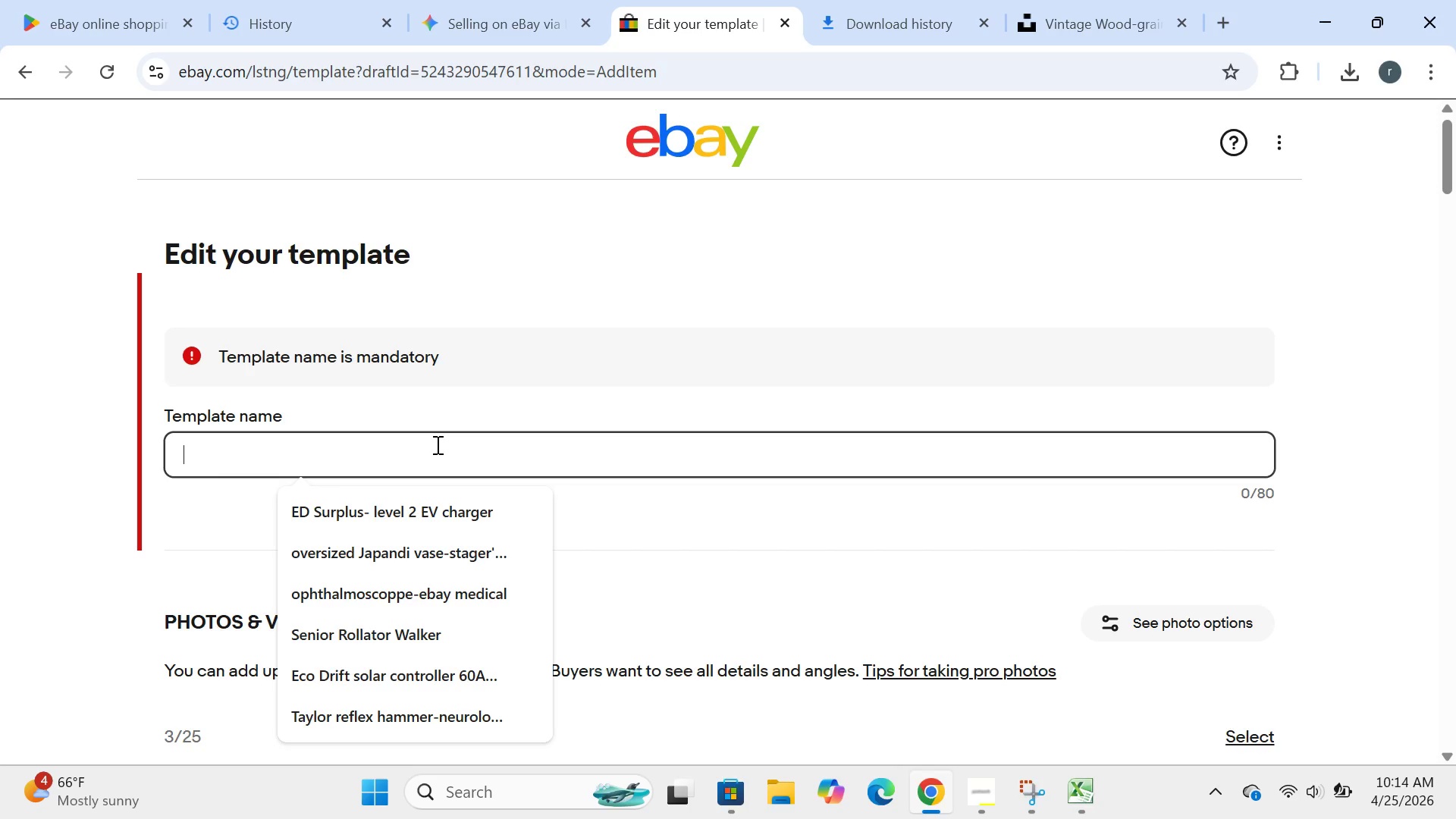 
type(prop+)
key(Backspace)
type(_template )
key(Backspace)
type(+)
key(Backspace)
type(_deskorg)
 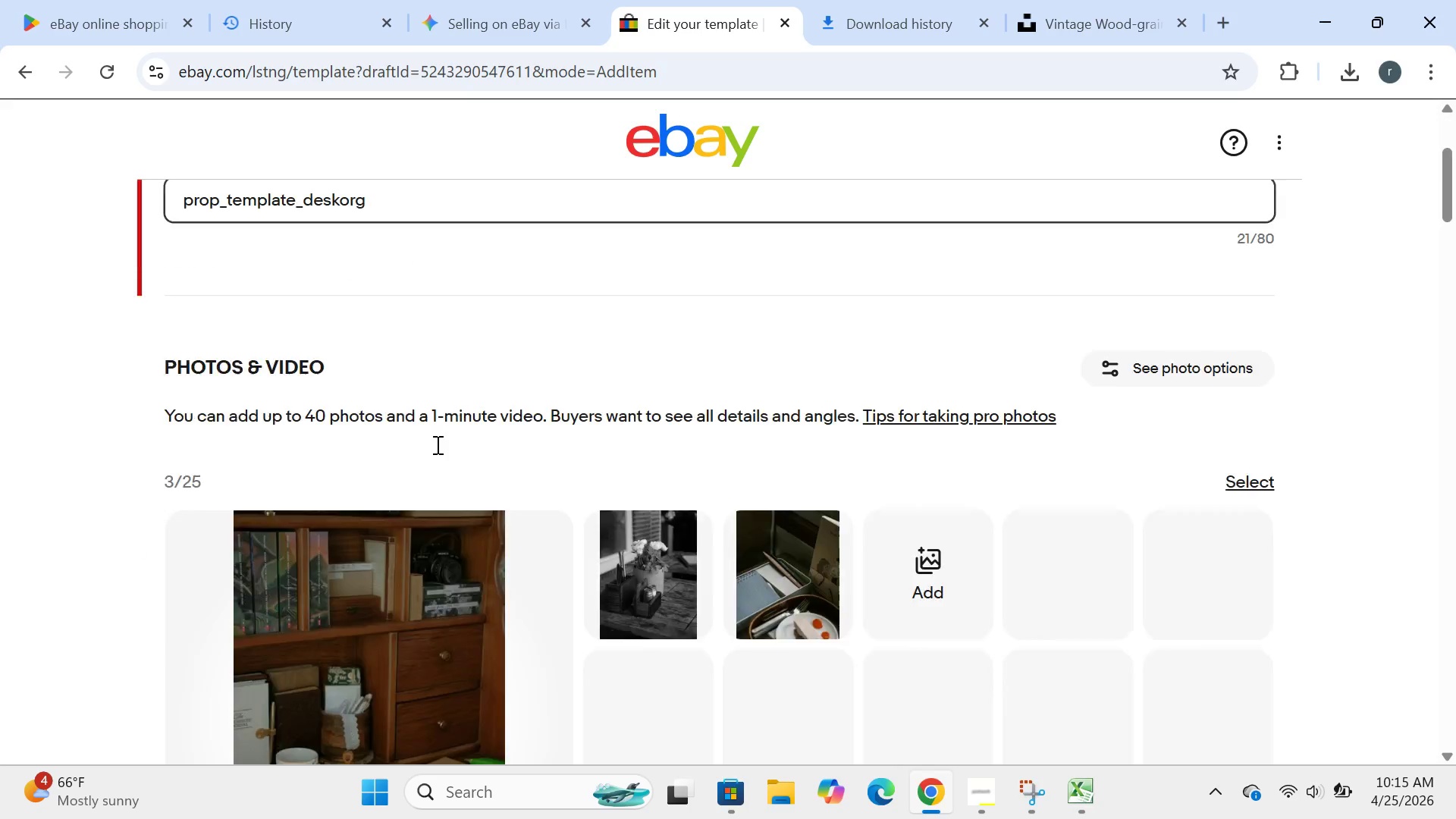 
left_click([757, 593])
 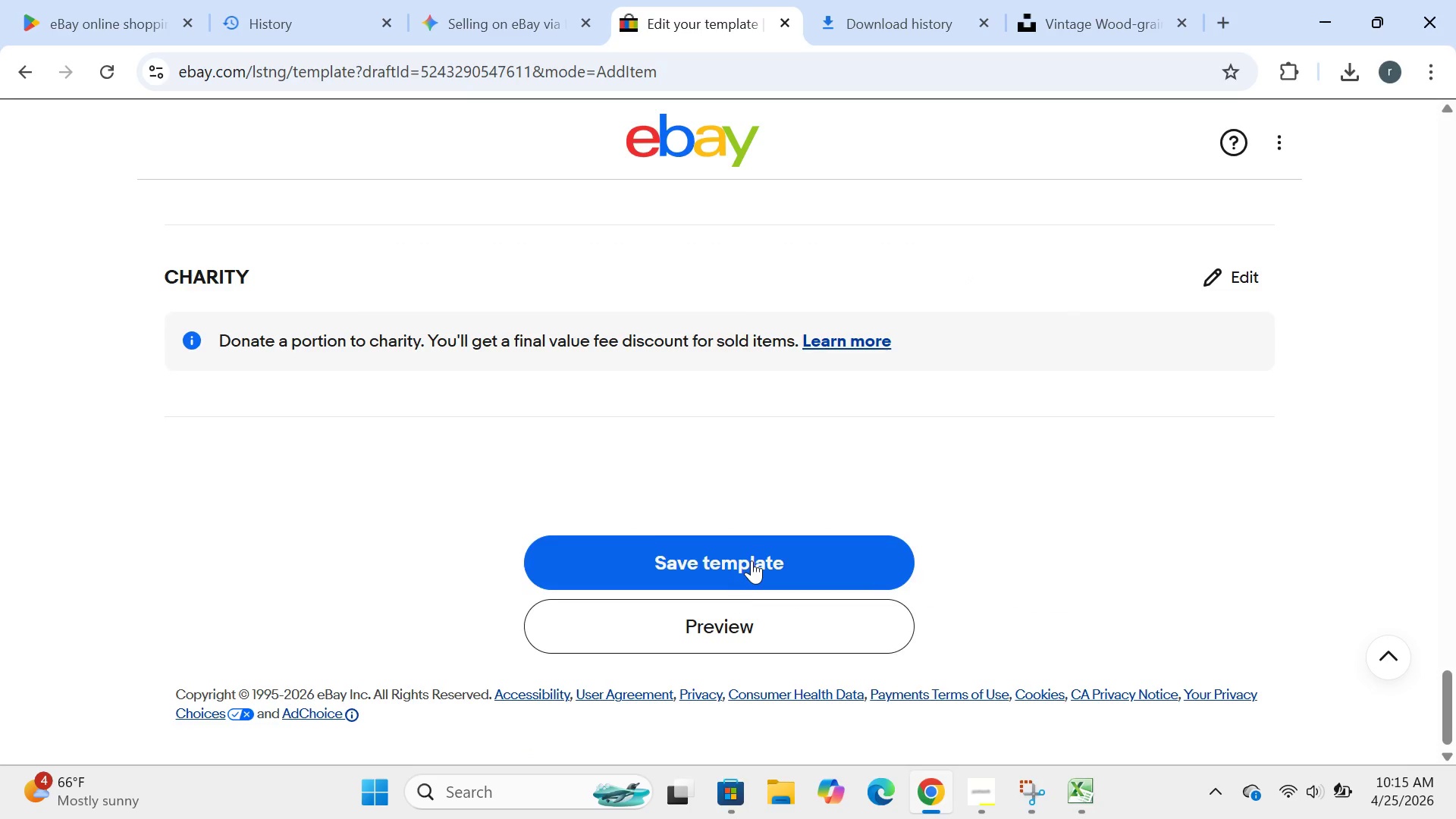 
left_click([752, 560])
 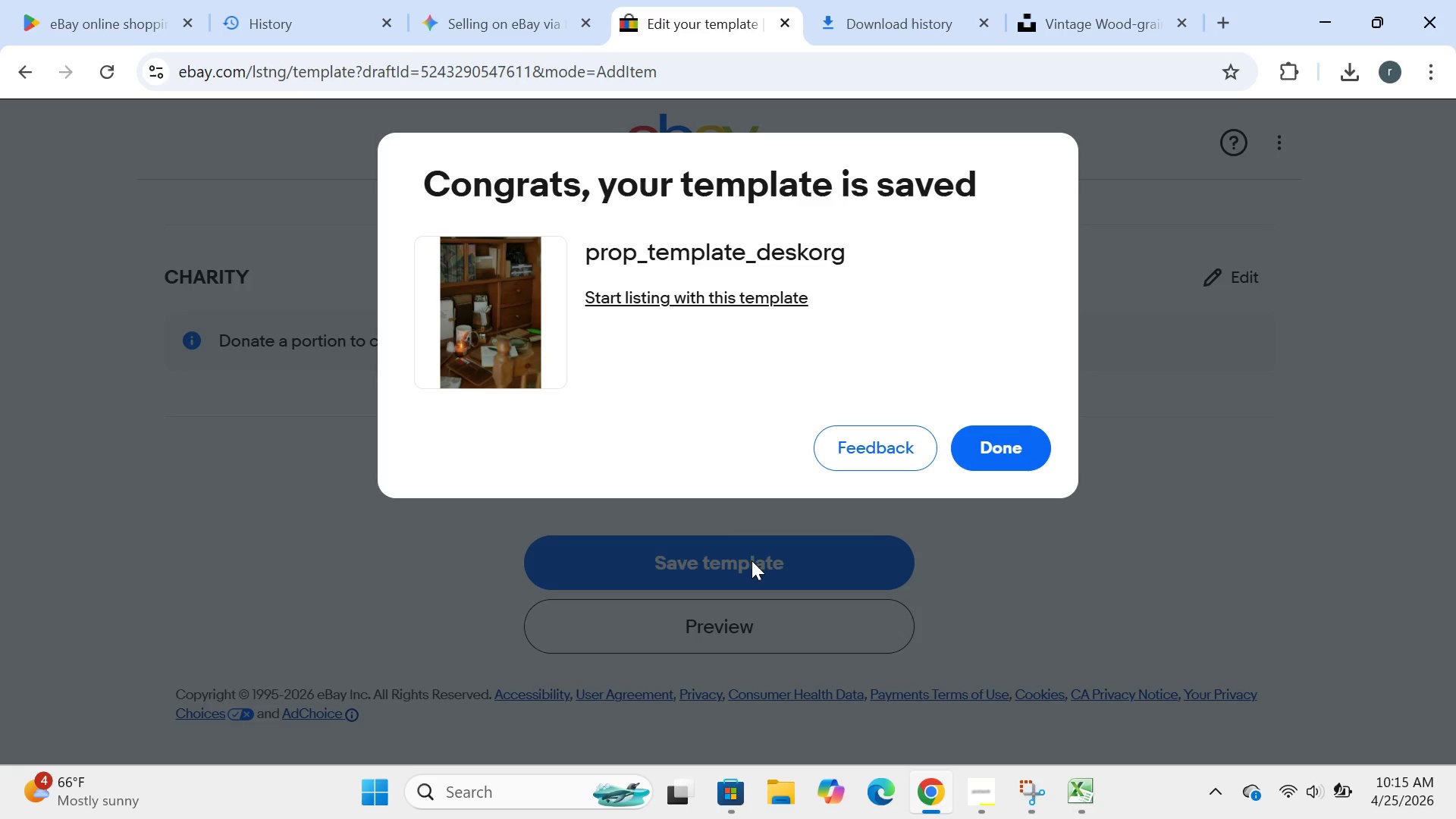 
wait(6.0)
 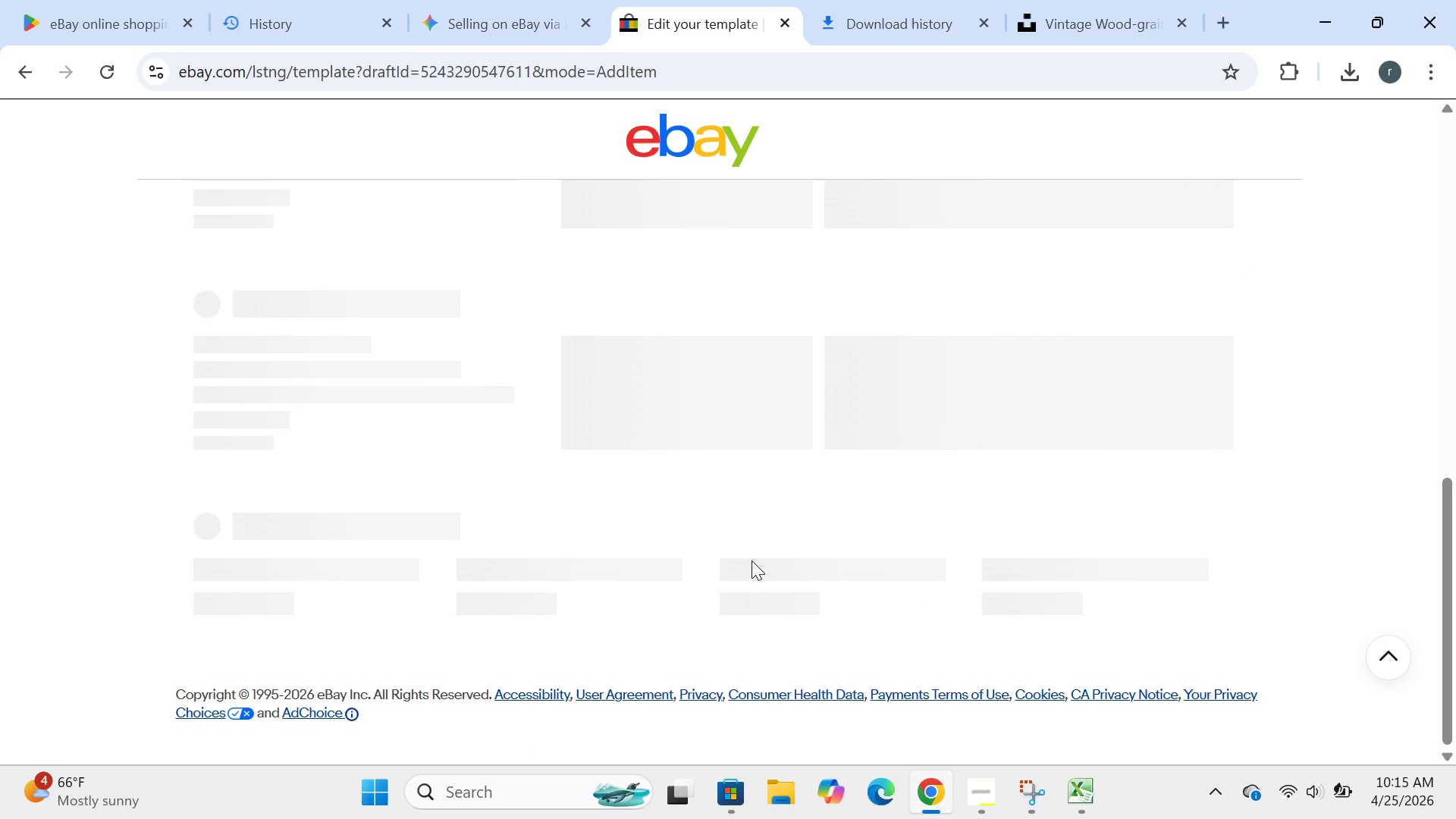 
left_click([1004, 460])
 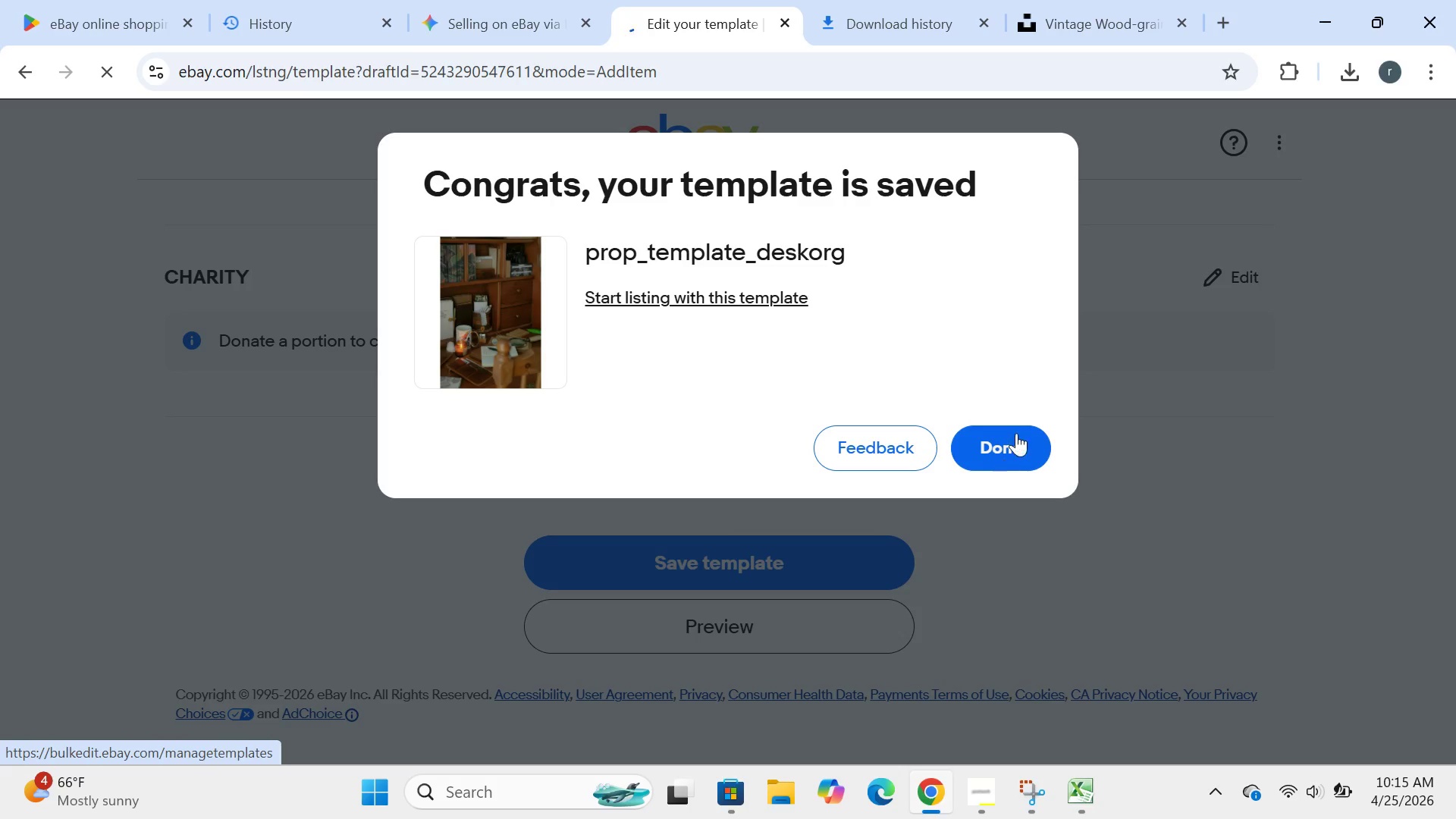 
left_click([1017, 432])
 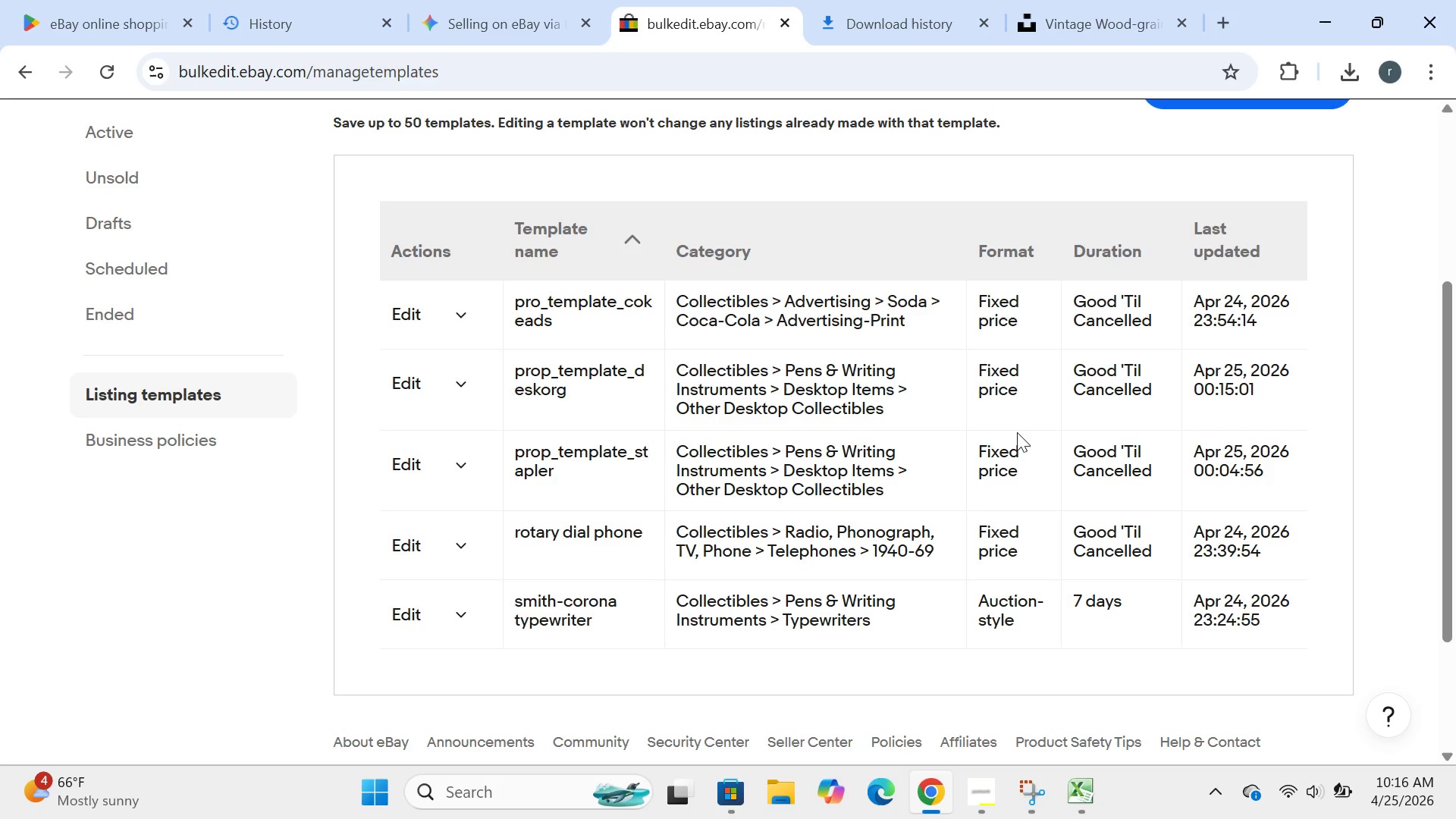 
wait(56.81)
 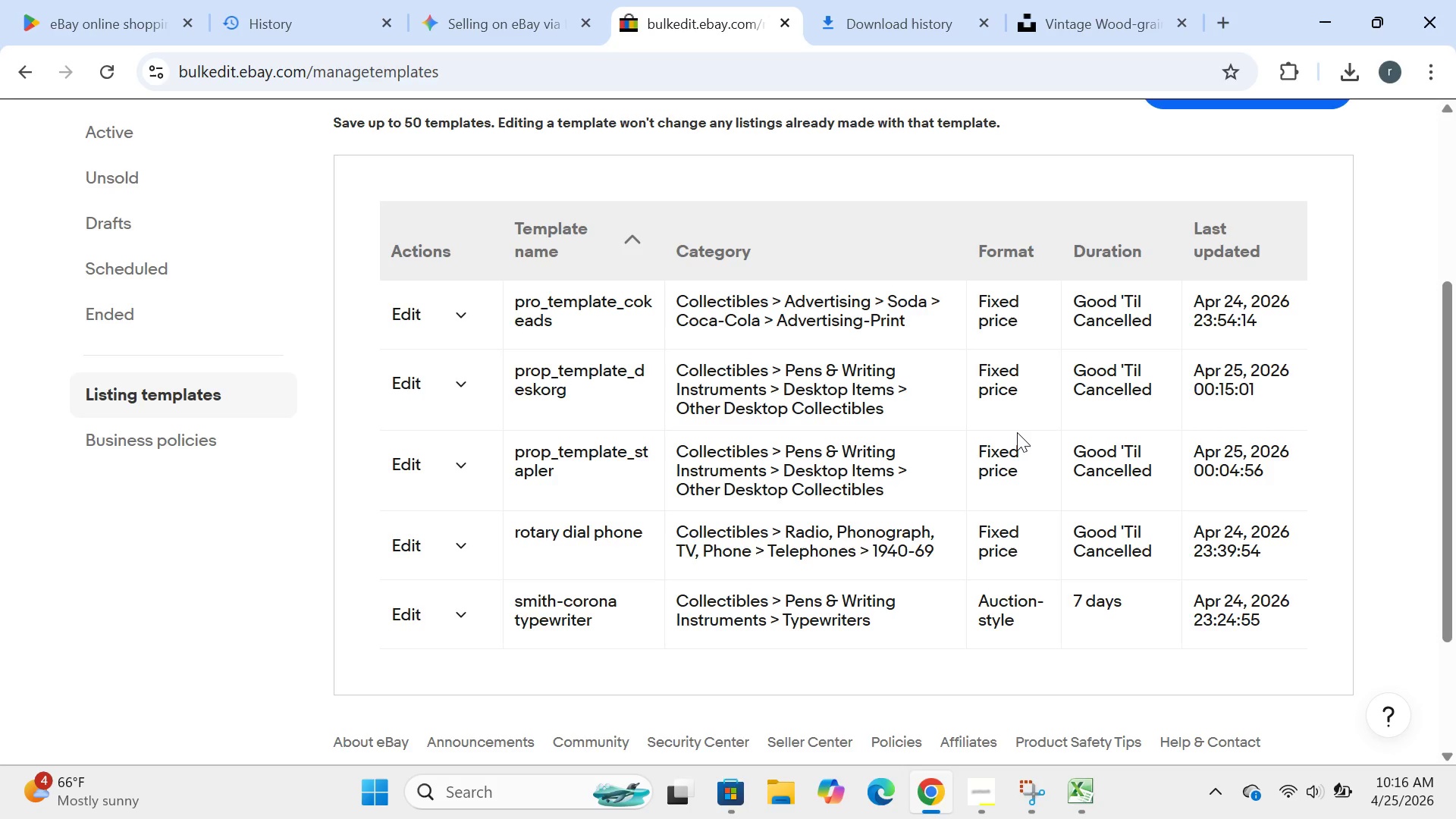 
left_click([1075, 795])
 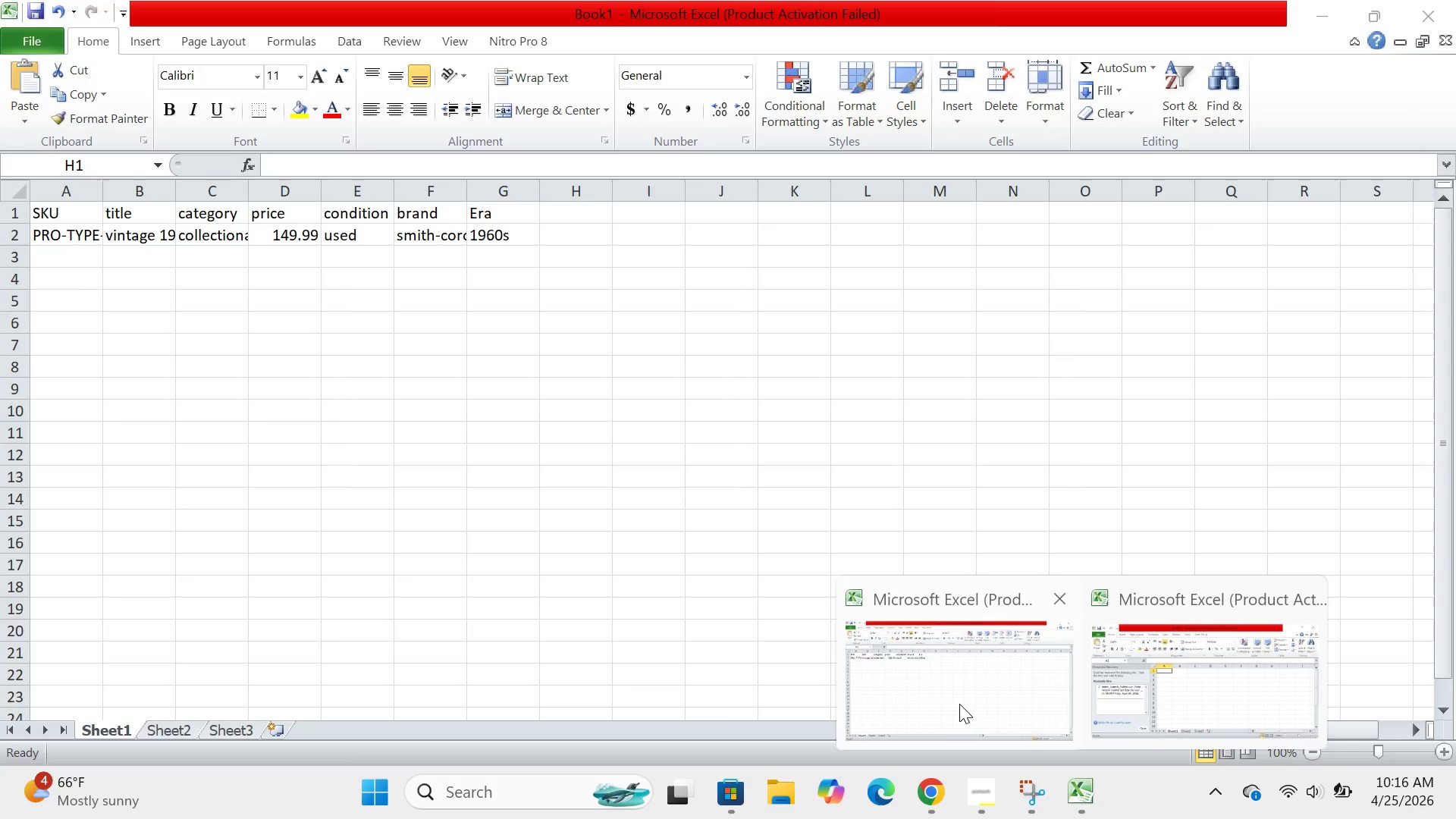 
left_click([959, 704])
 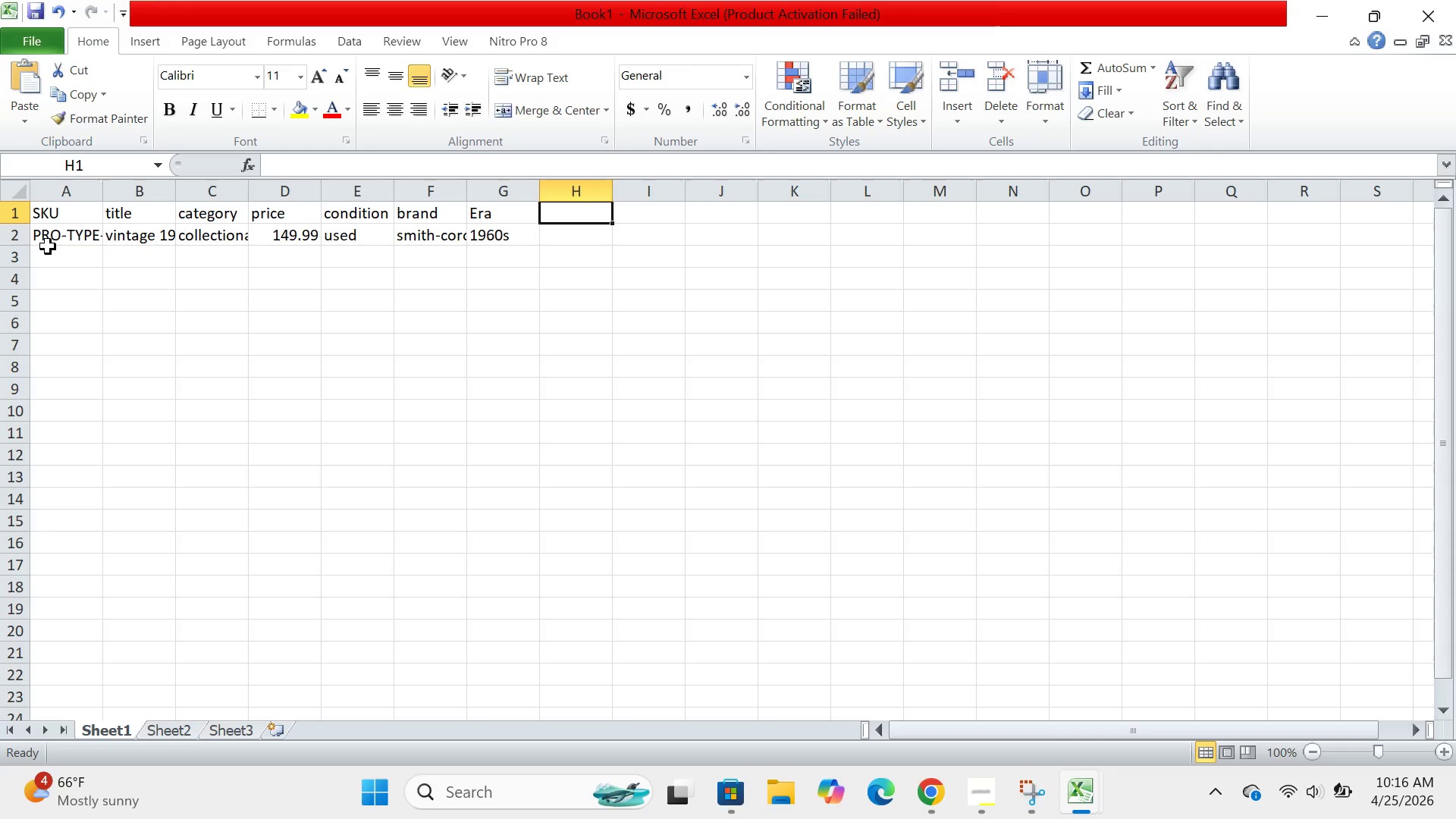 
wait(44.69)
 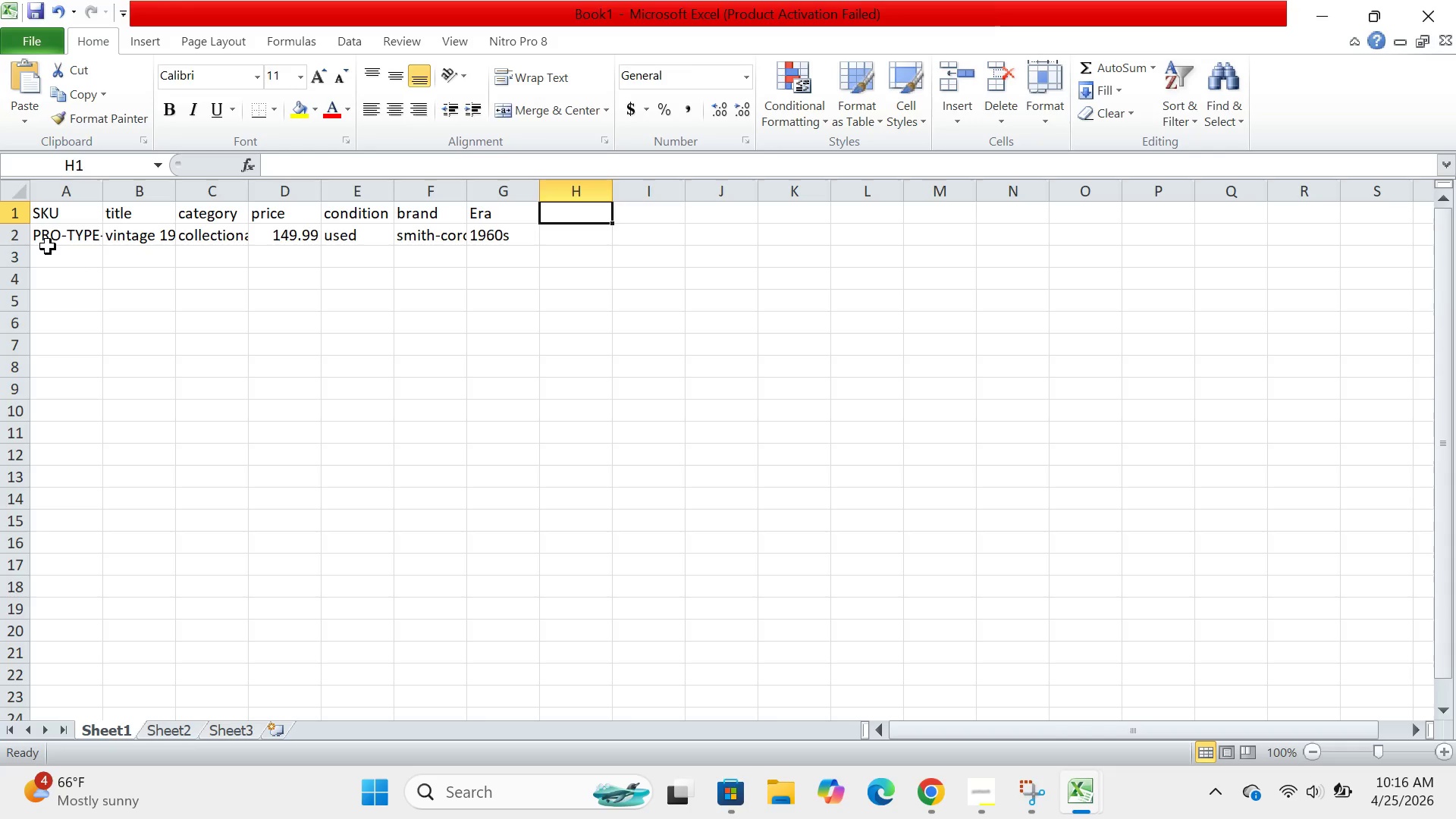 
type(material)
 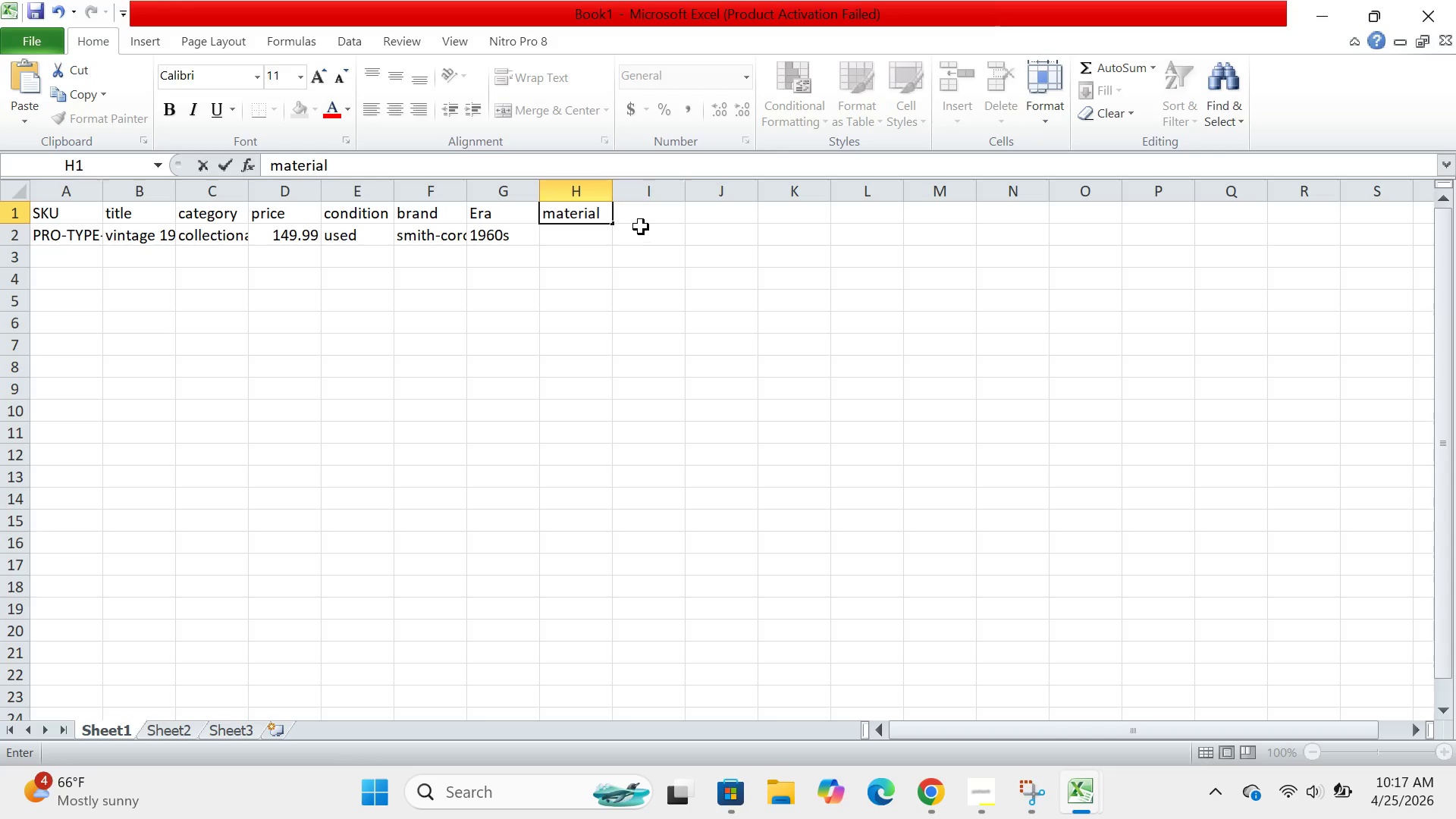 
left_click([645, 221])
 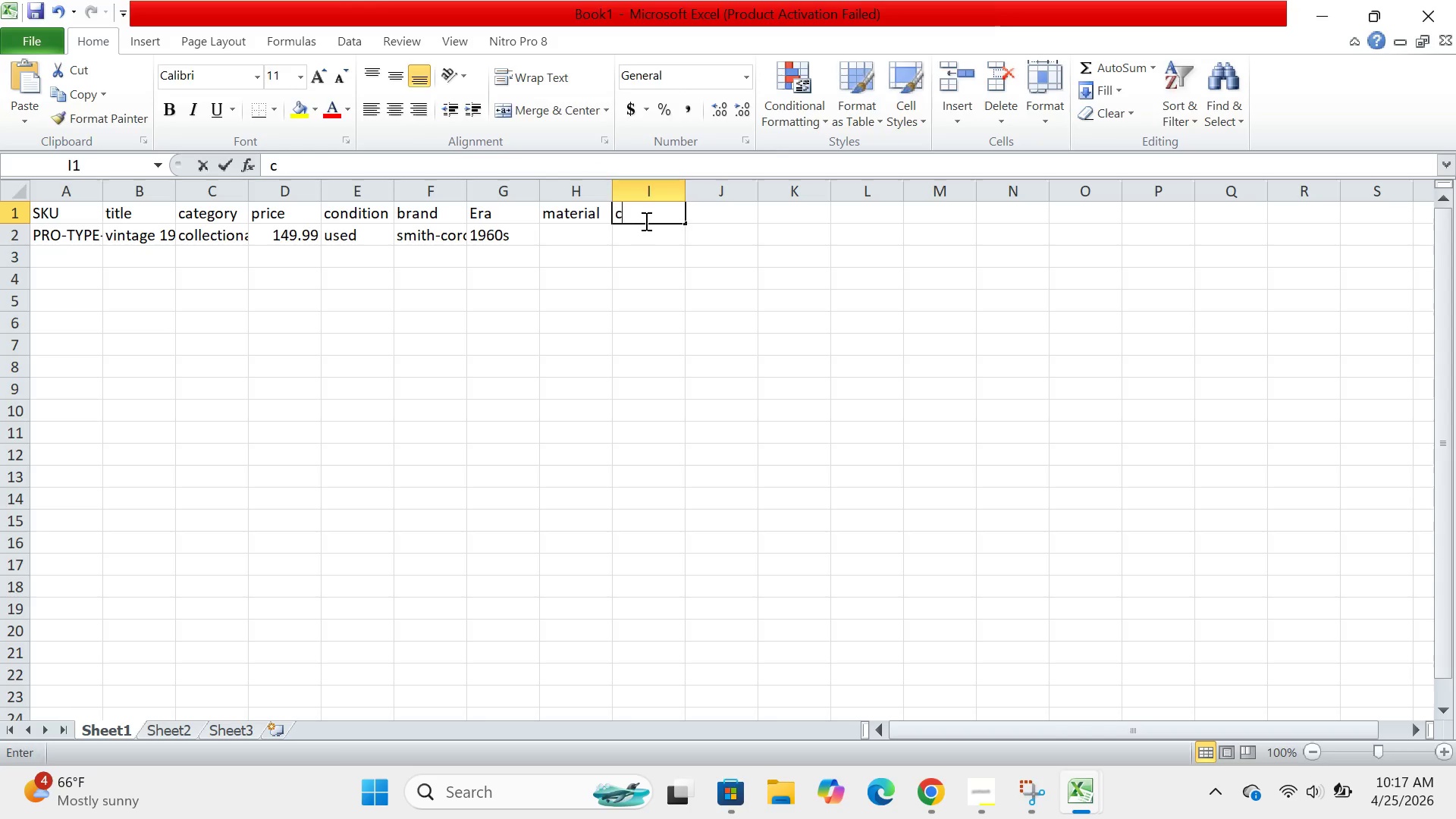 
type(clr)
 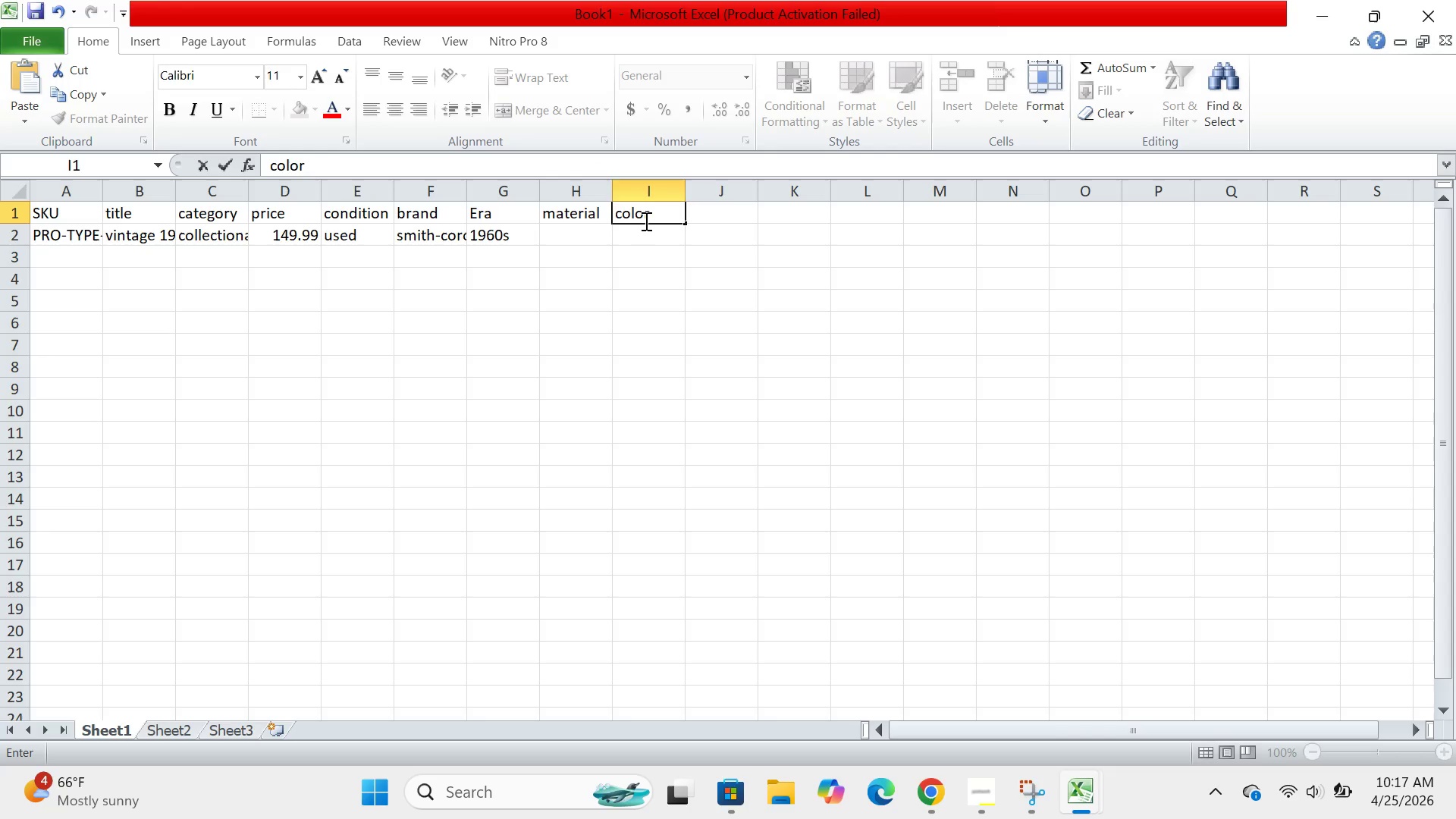 
hold_key(key=O, duration=0.44)
 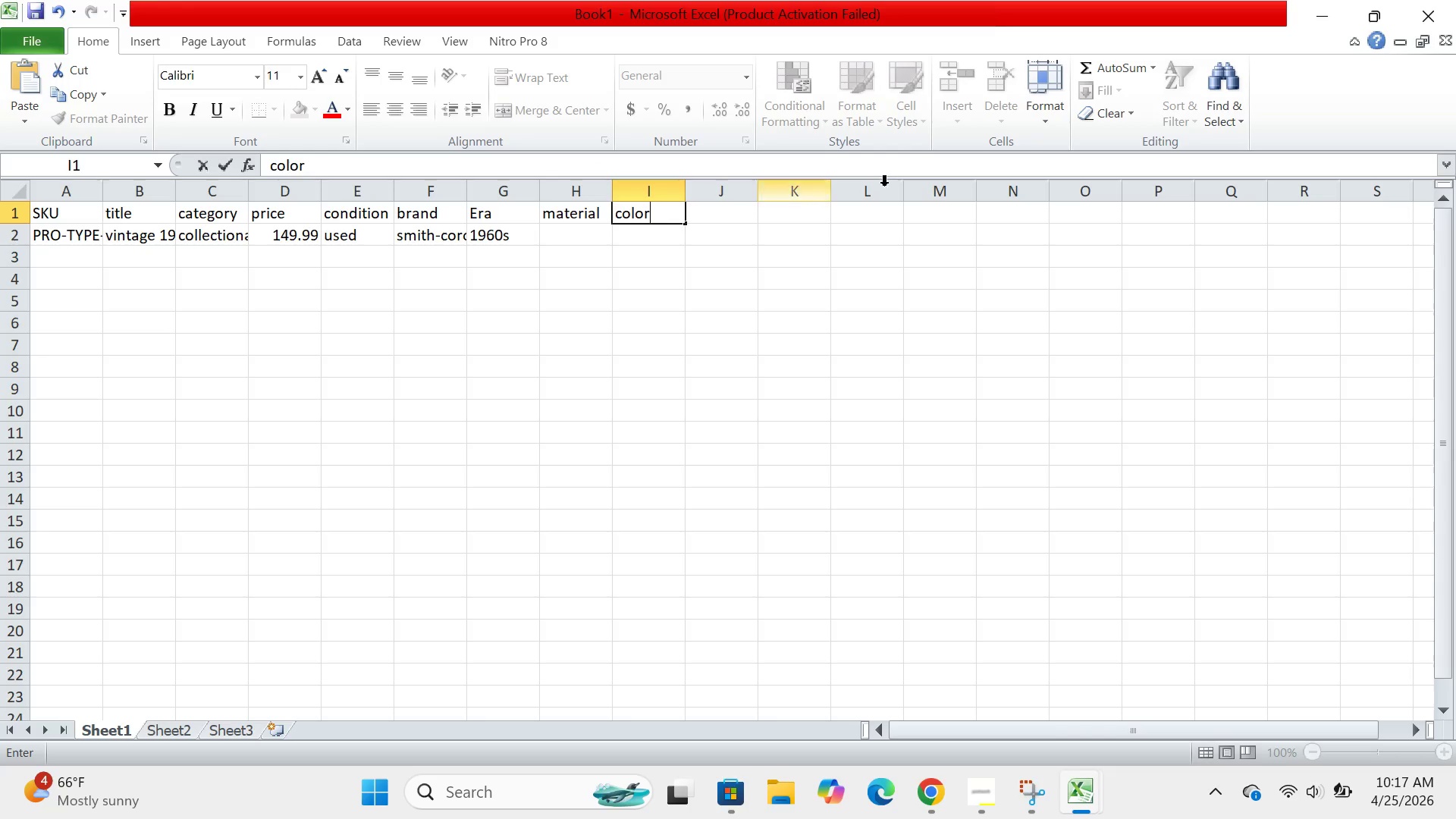 
left_click([739, 214])
 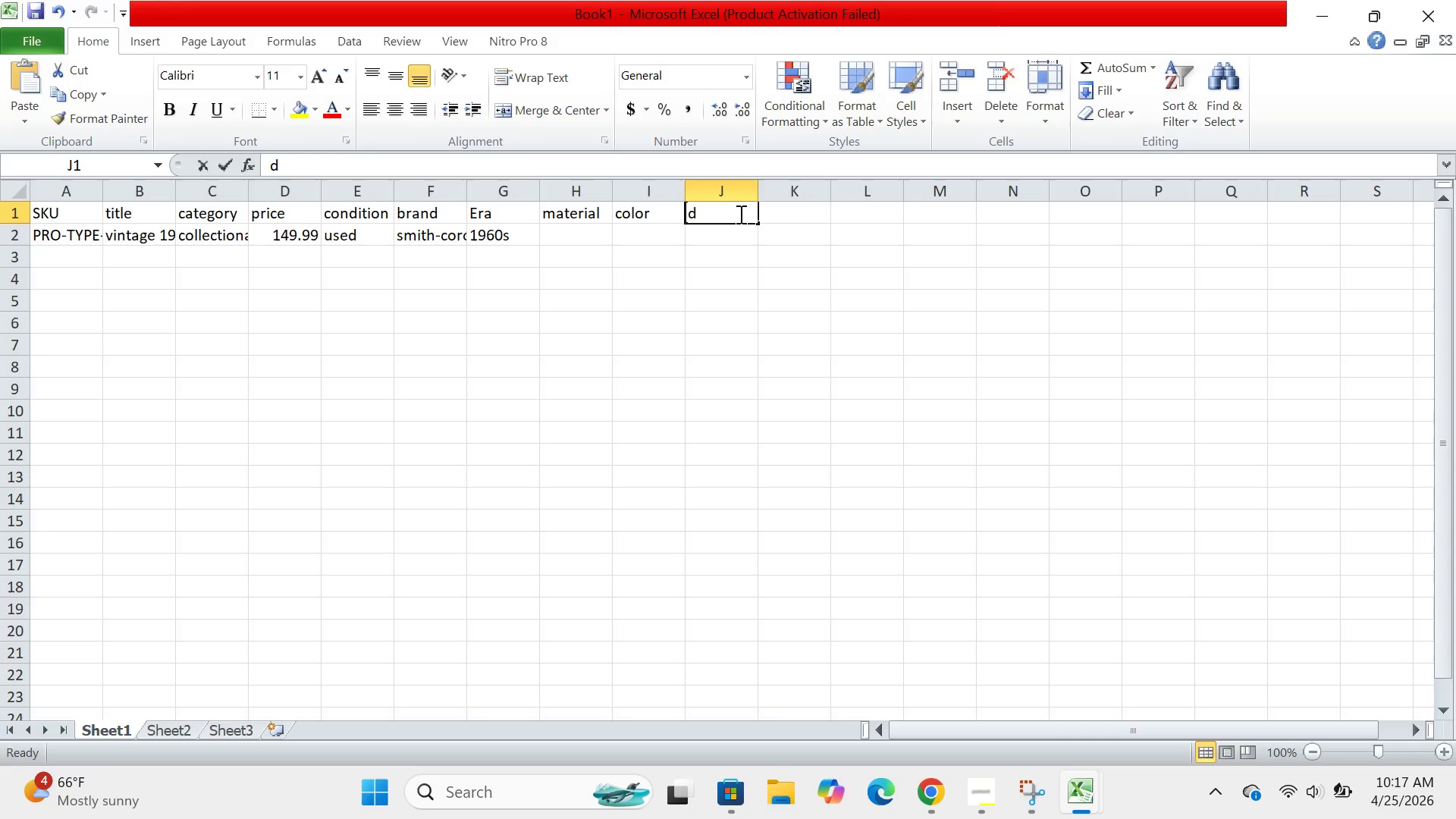 
type(description)
 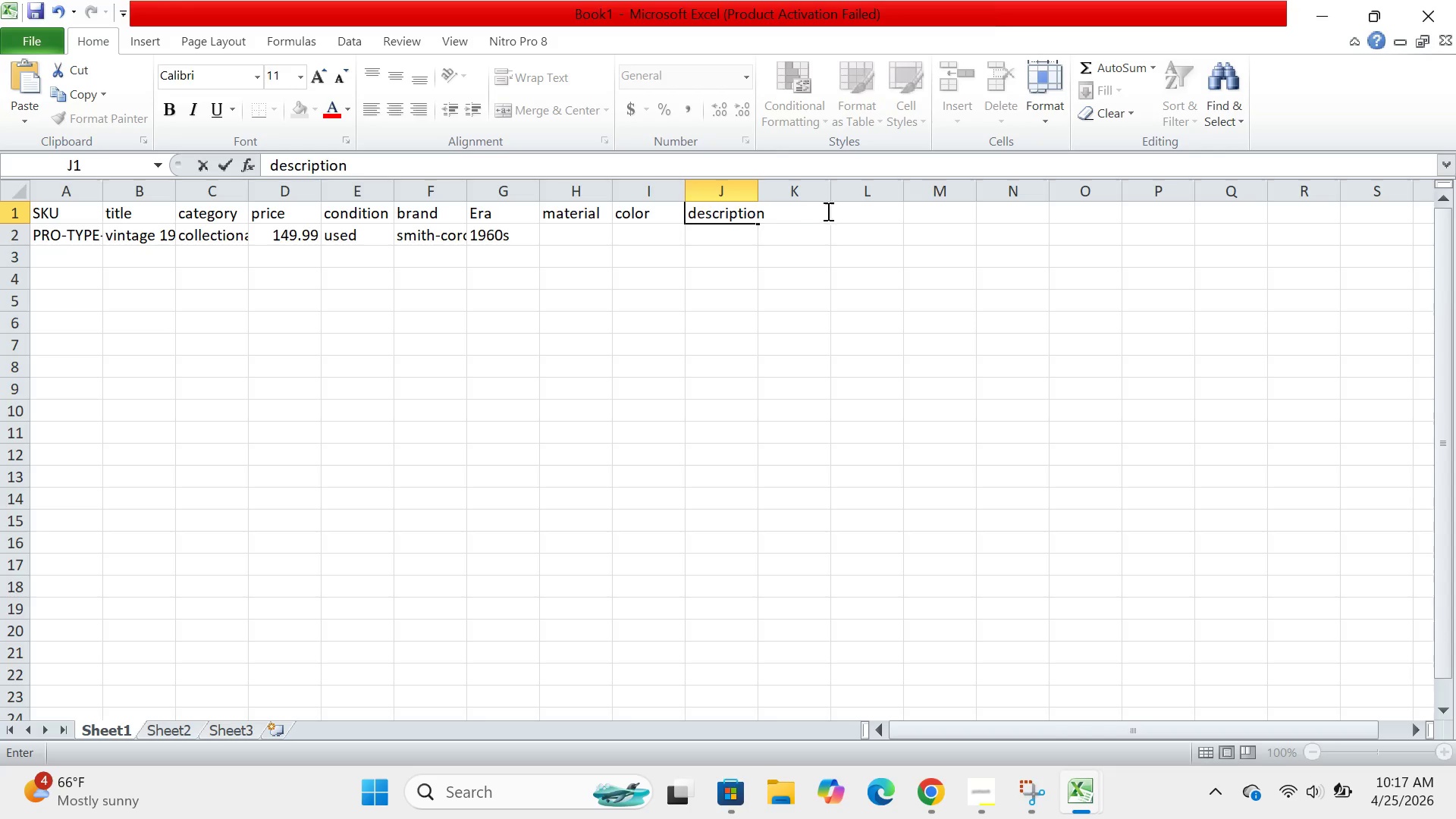 
left_click([814, 217])
 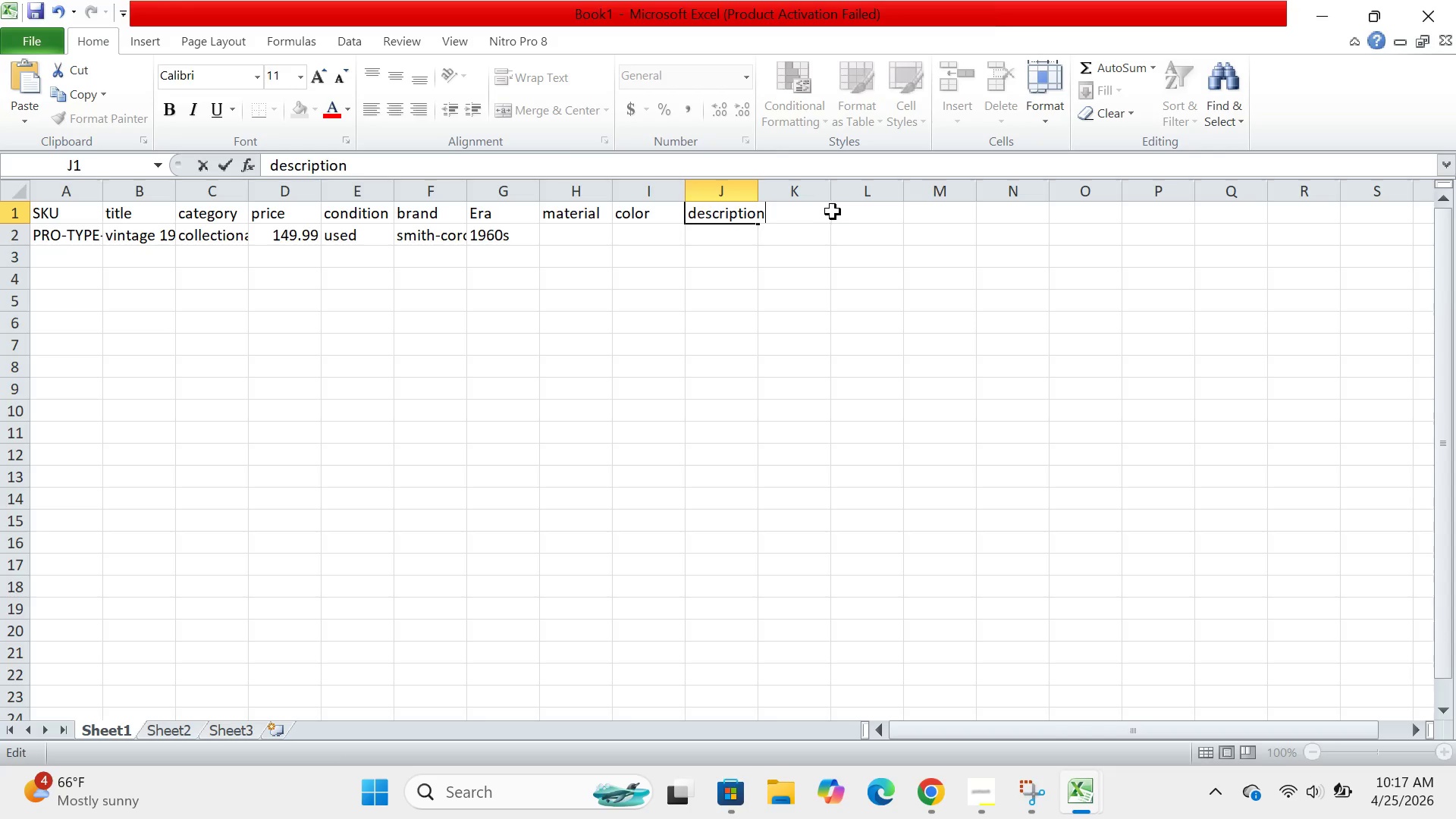 
left_click([860, 201])
 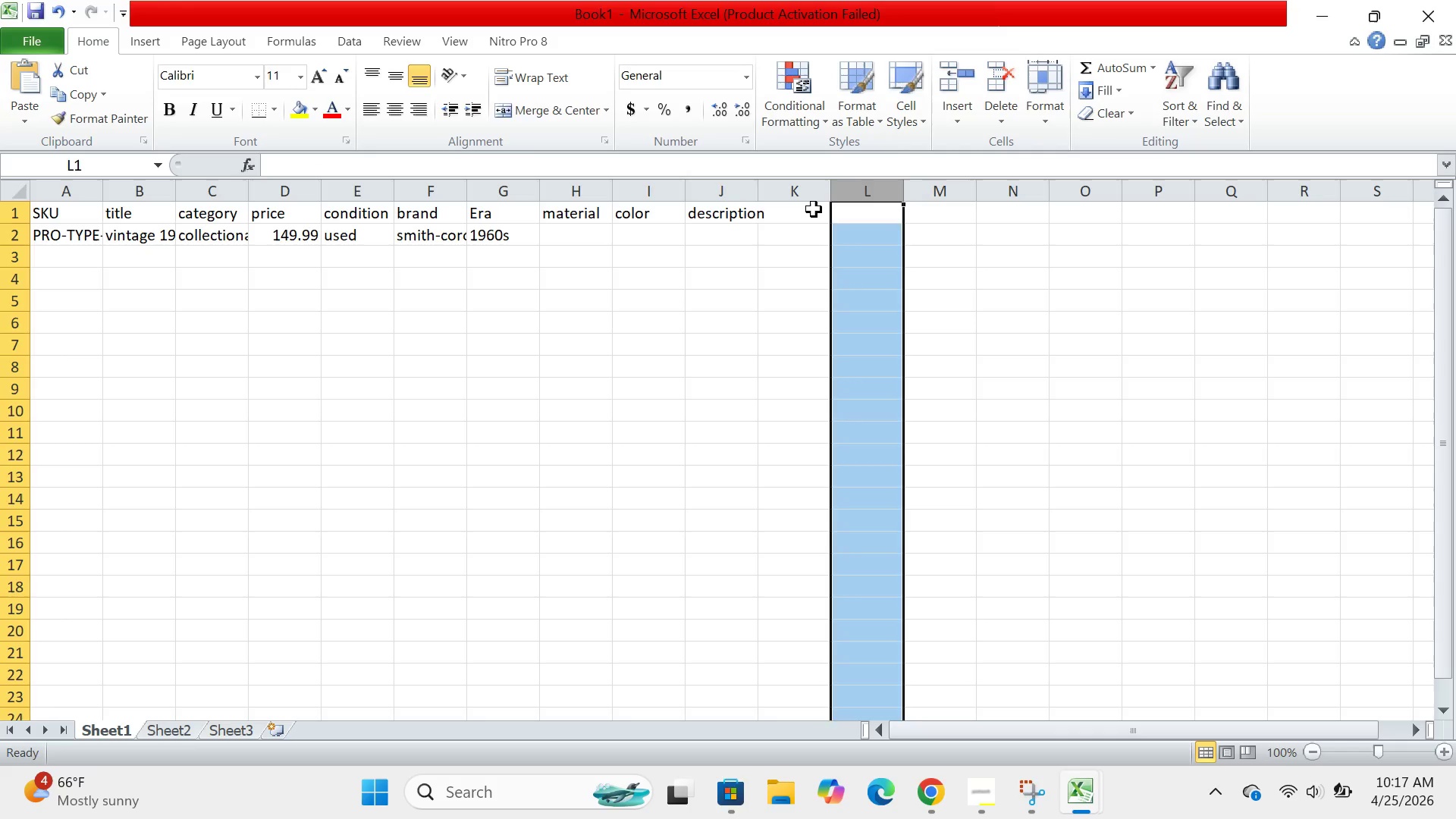 
left_click([814, 209])
 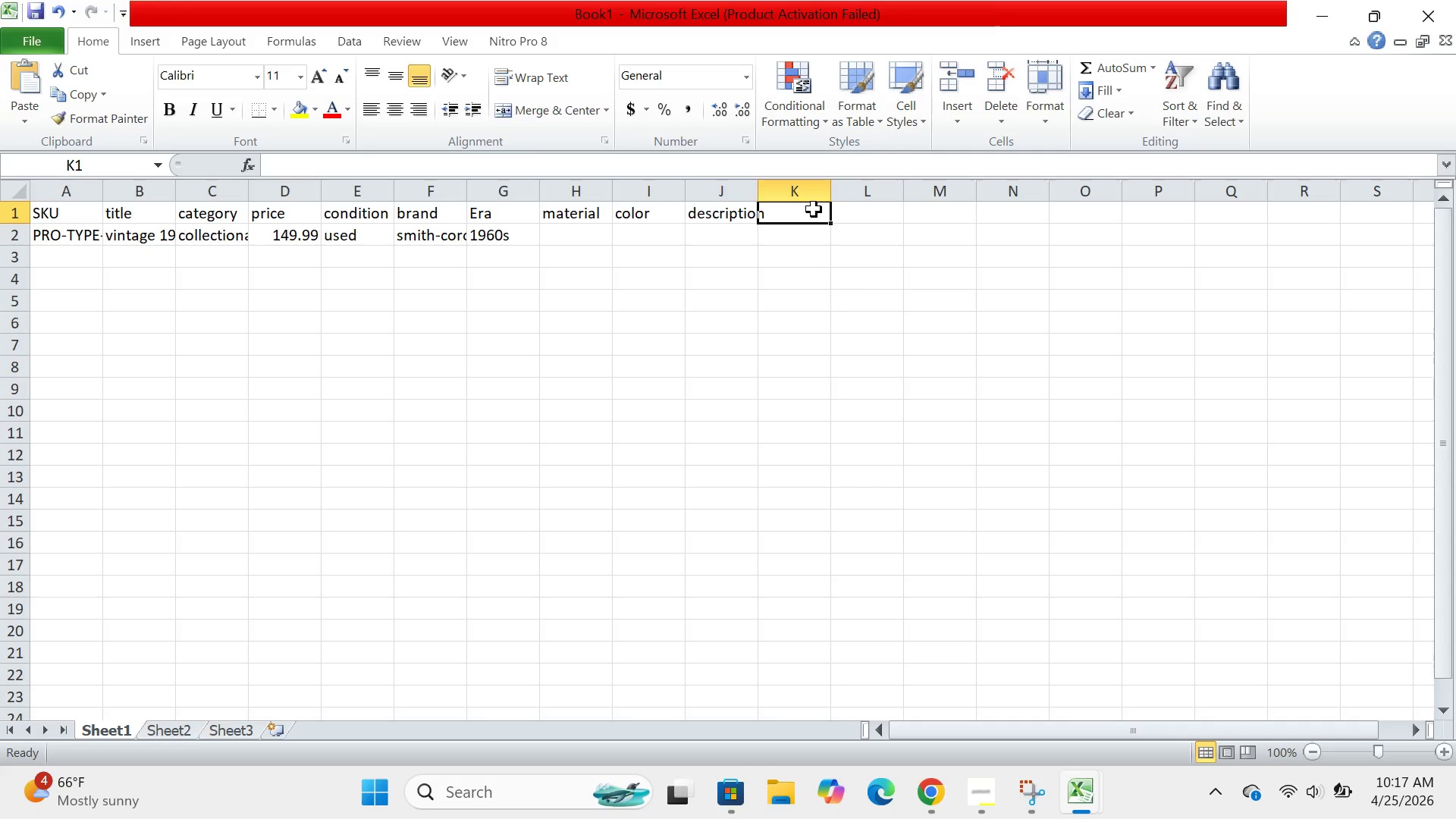 
type(qyantity)
 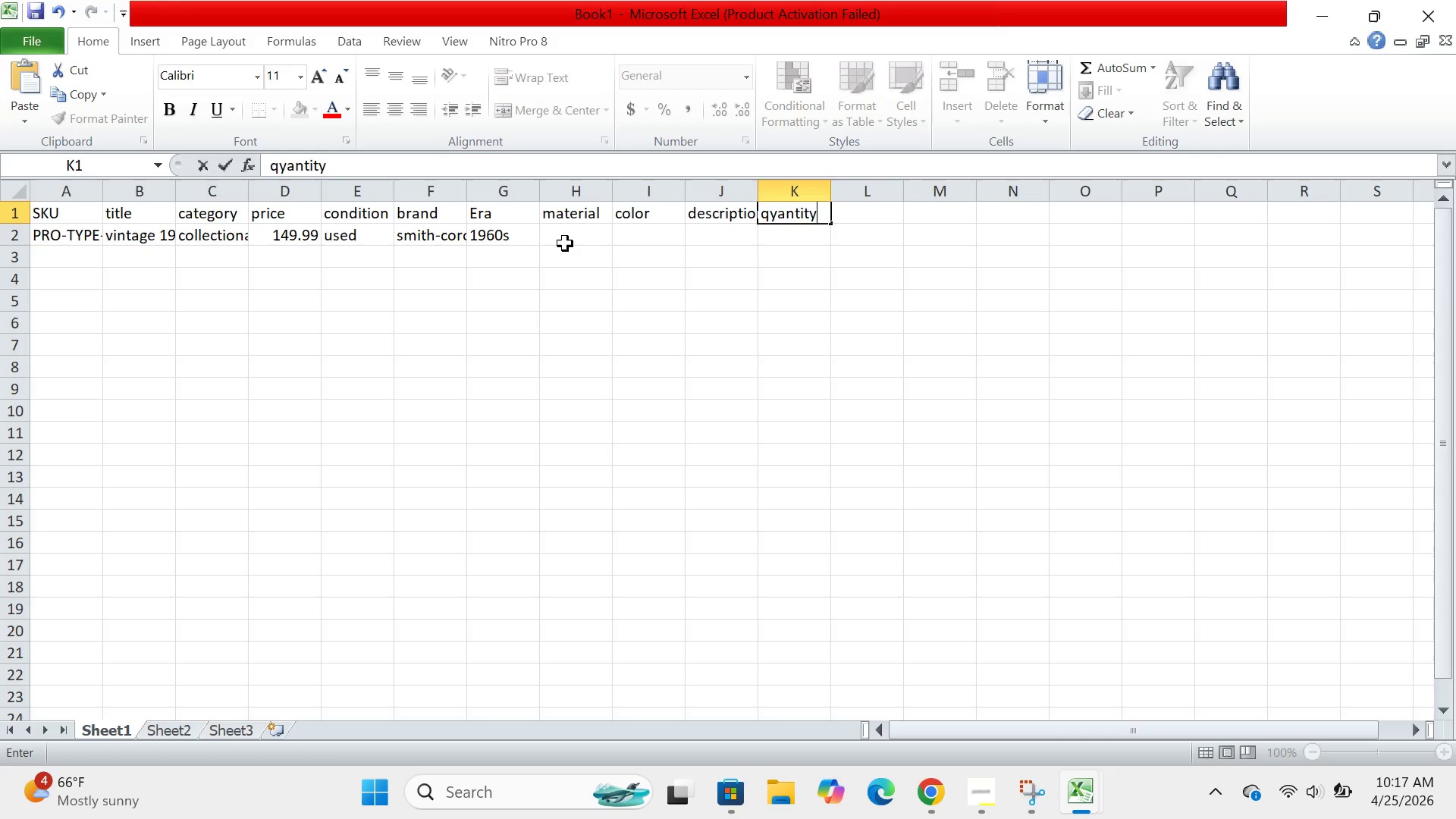 
left_click([565, 243])
 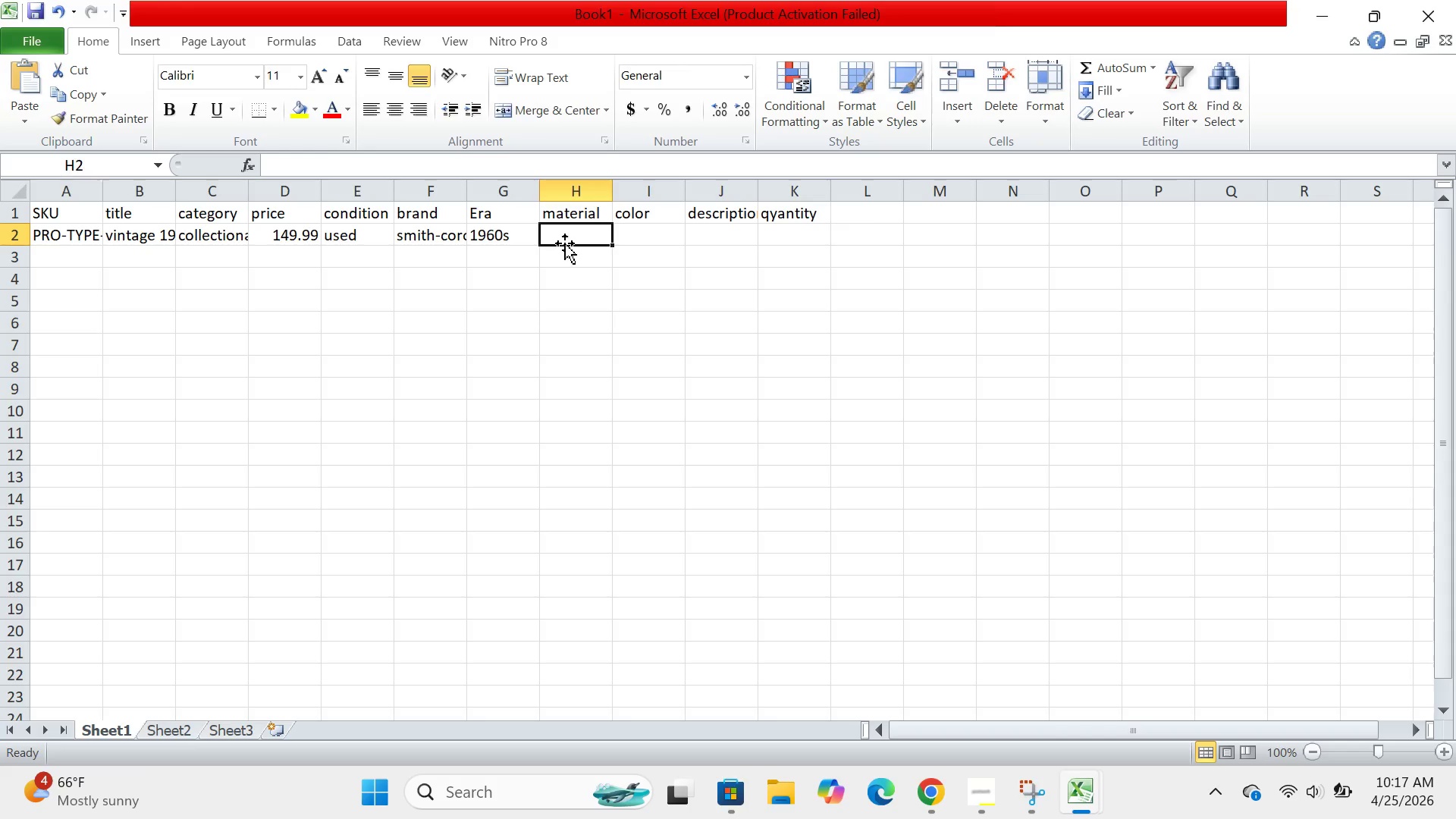 
type(metal)
 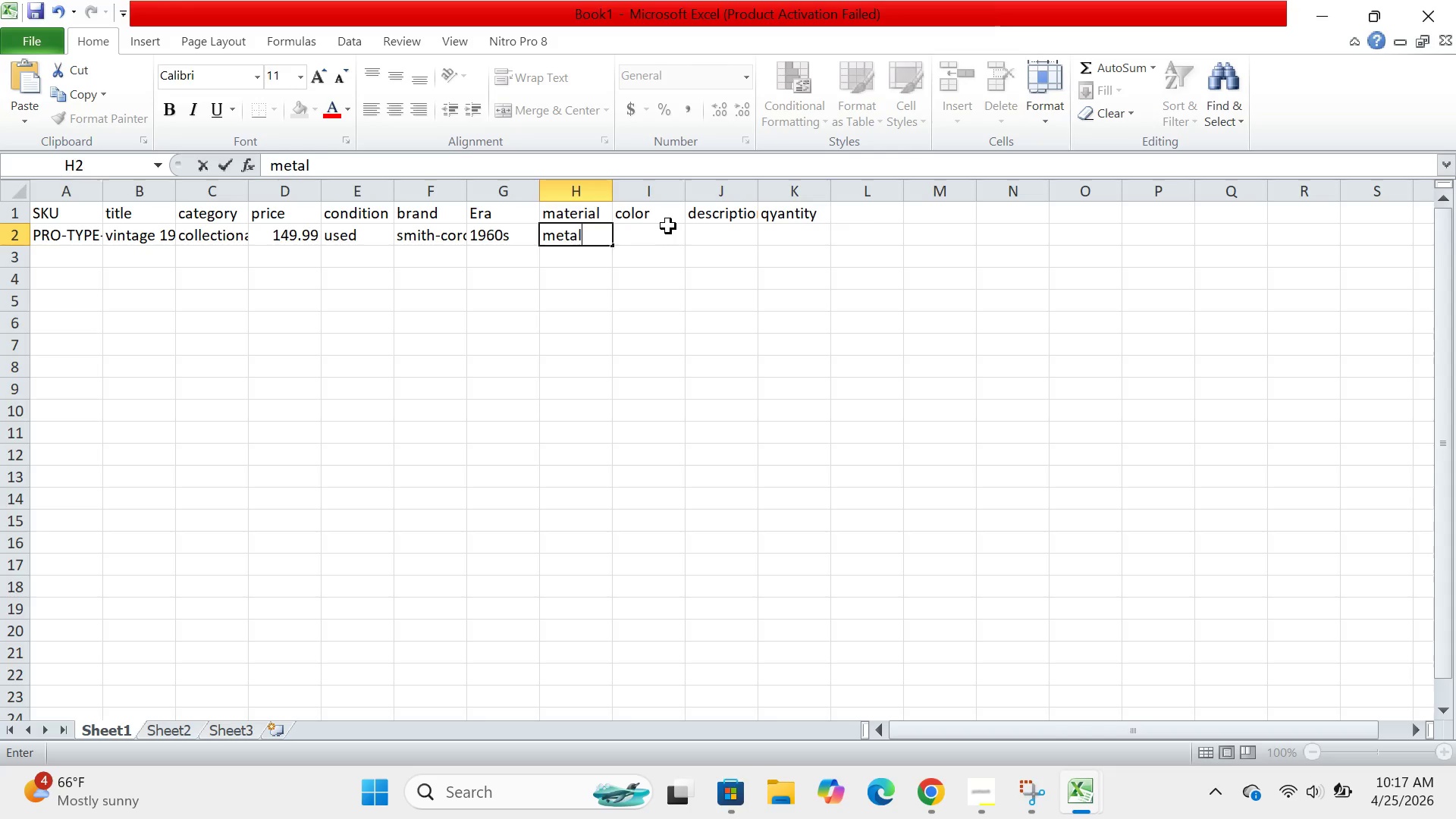 
left_click([668, 226])
 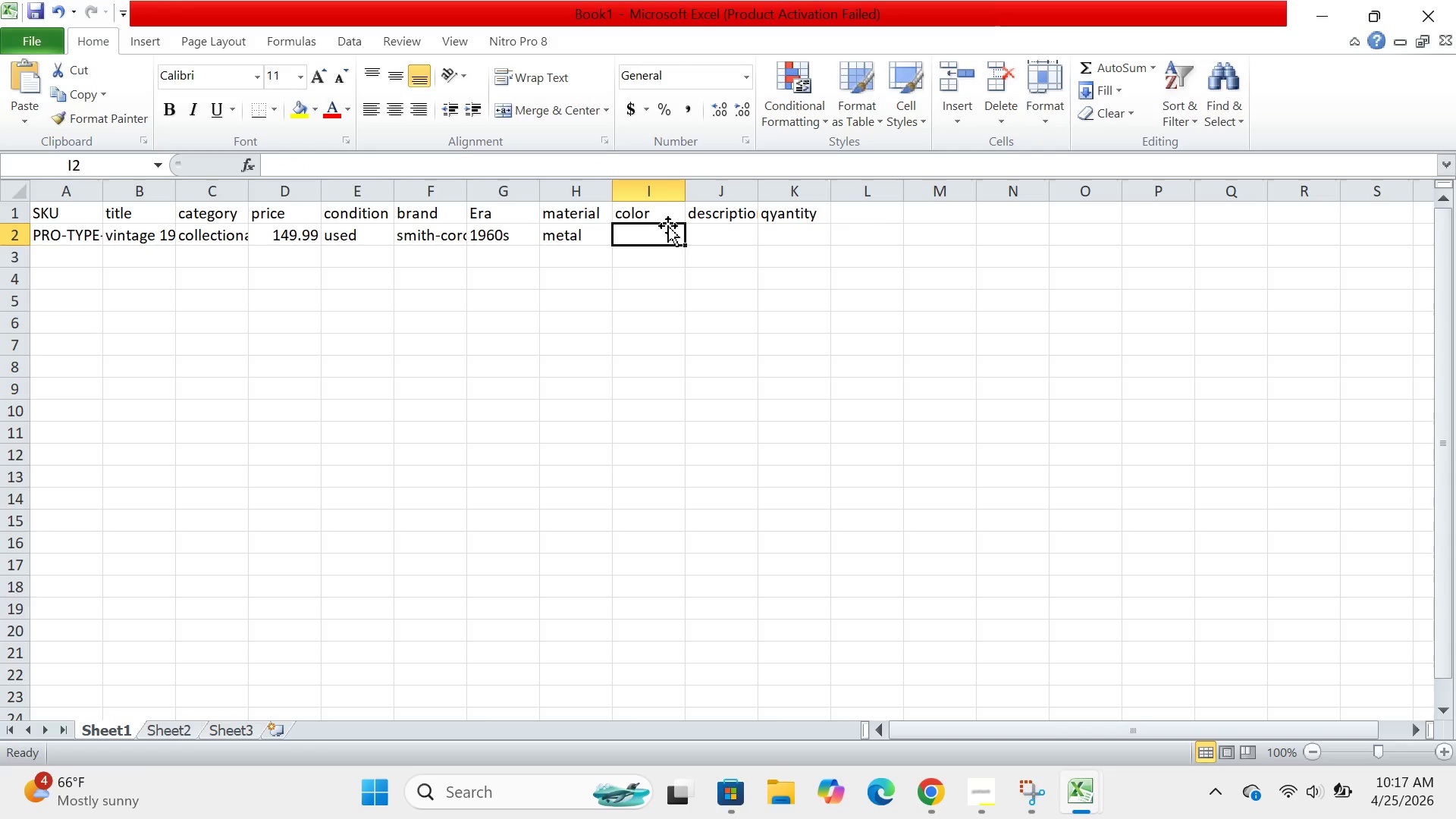 
type(cream)
 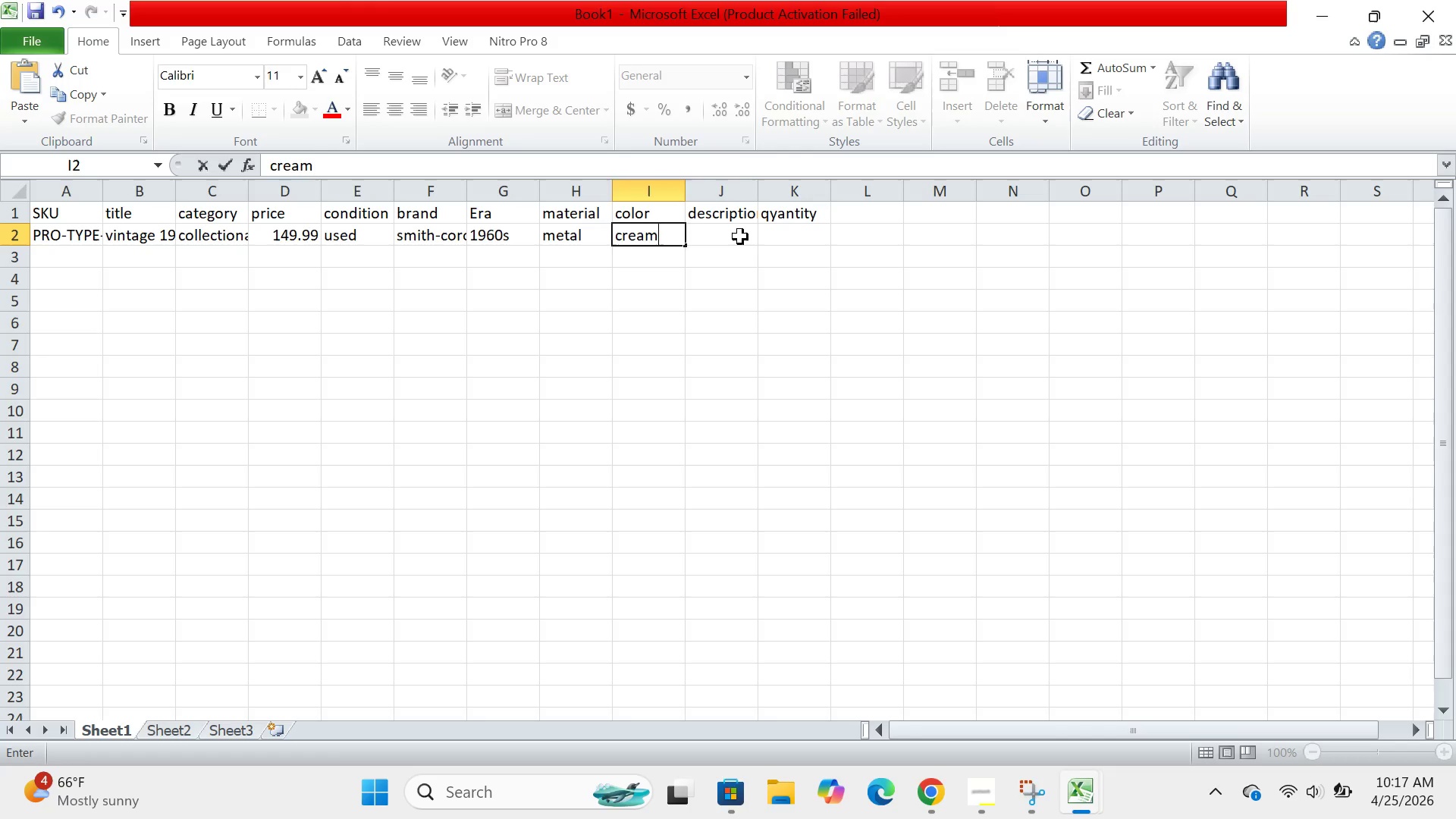 
left_click([740, 237])
 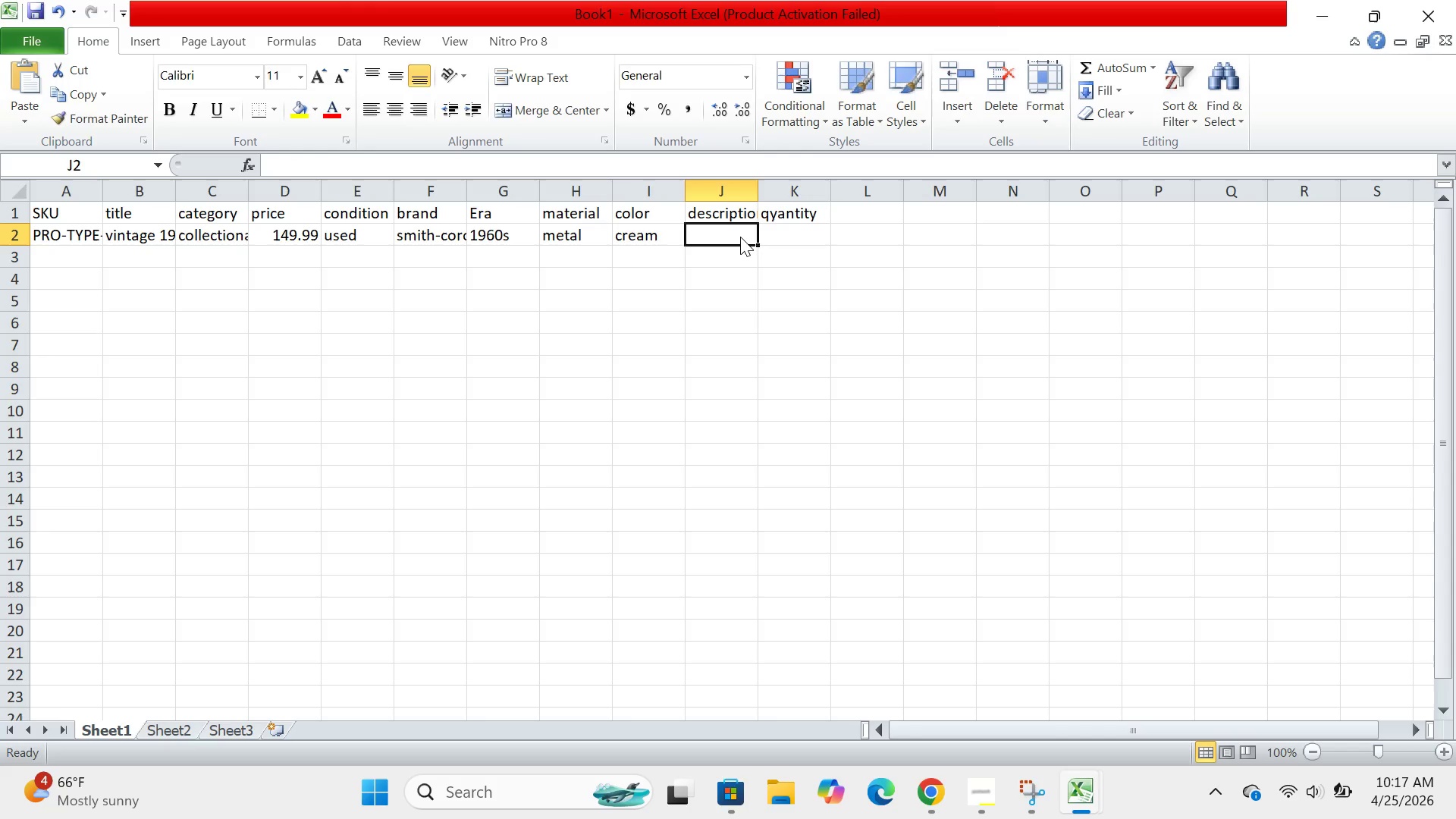 
type(authentic 1960s smith0)
key(Backspace)
type(-corona pportable tyoewriter.fully functinal-)
 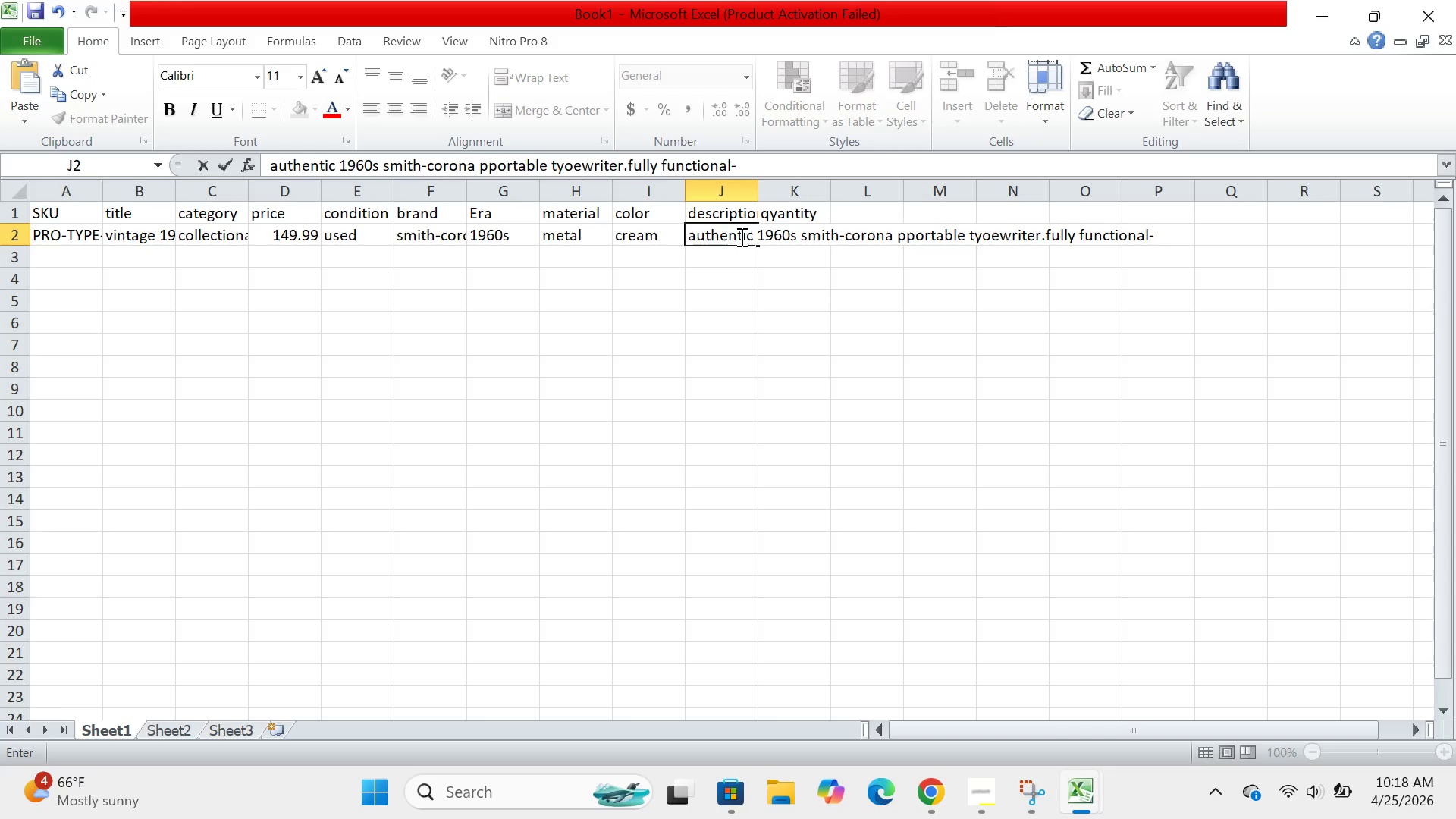 
hold_key(key=O, duration=23.56)
 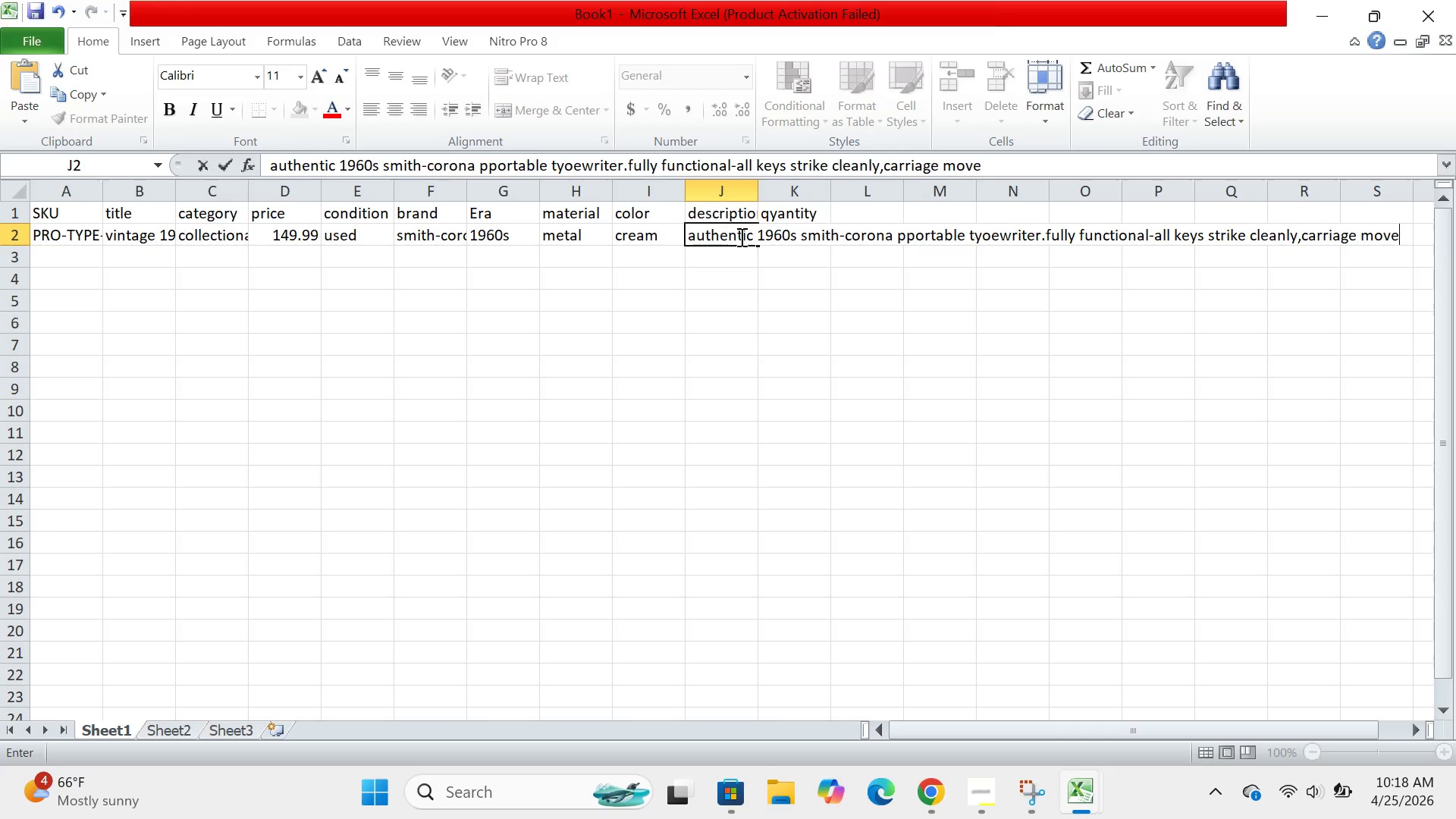 
type(all keys strike cleanly)
 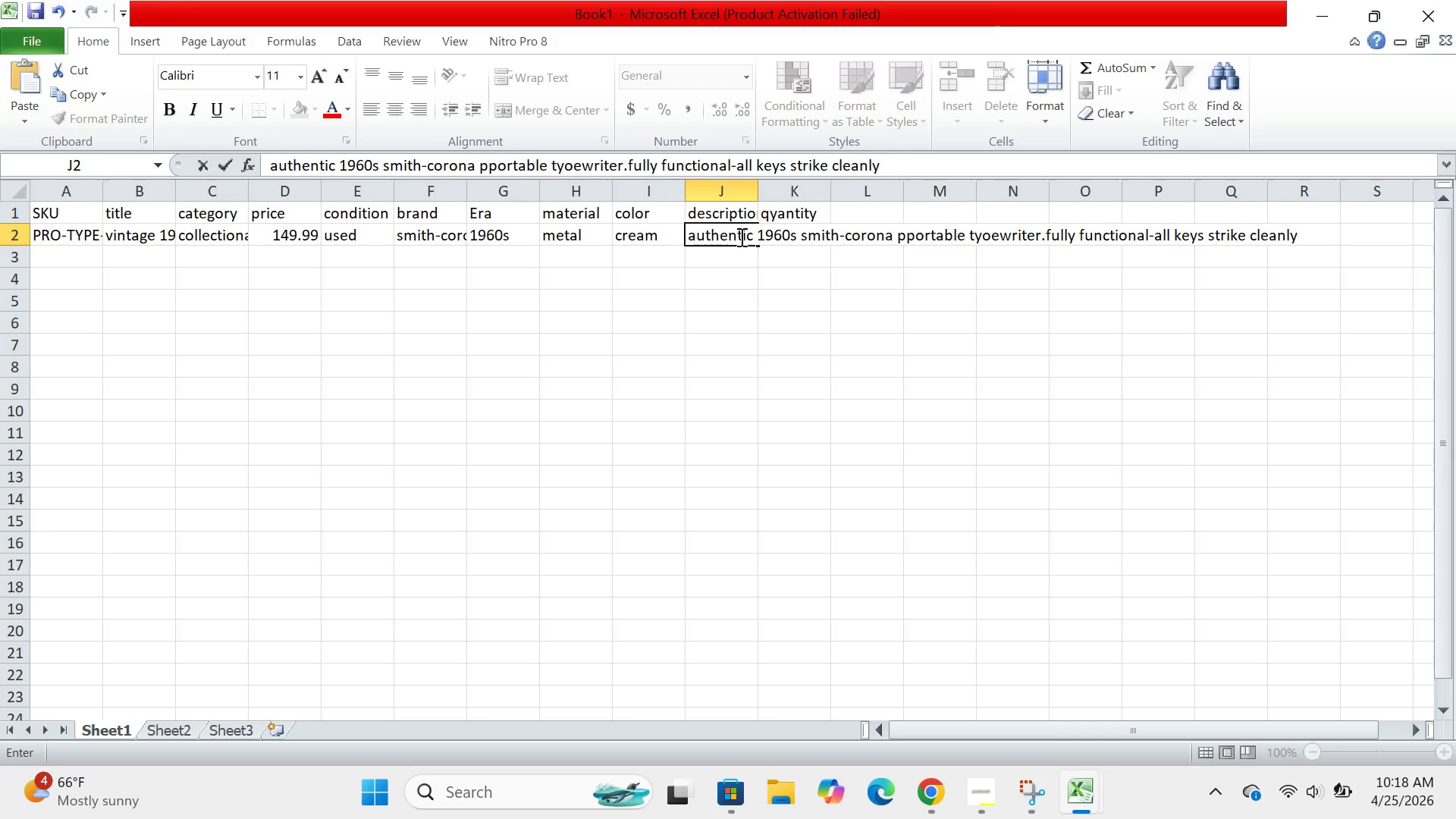 
type(,carriage mves cleanly)
 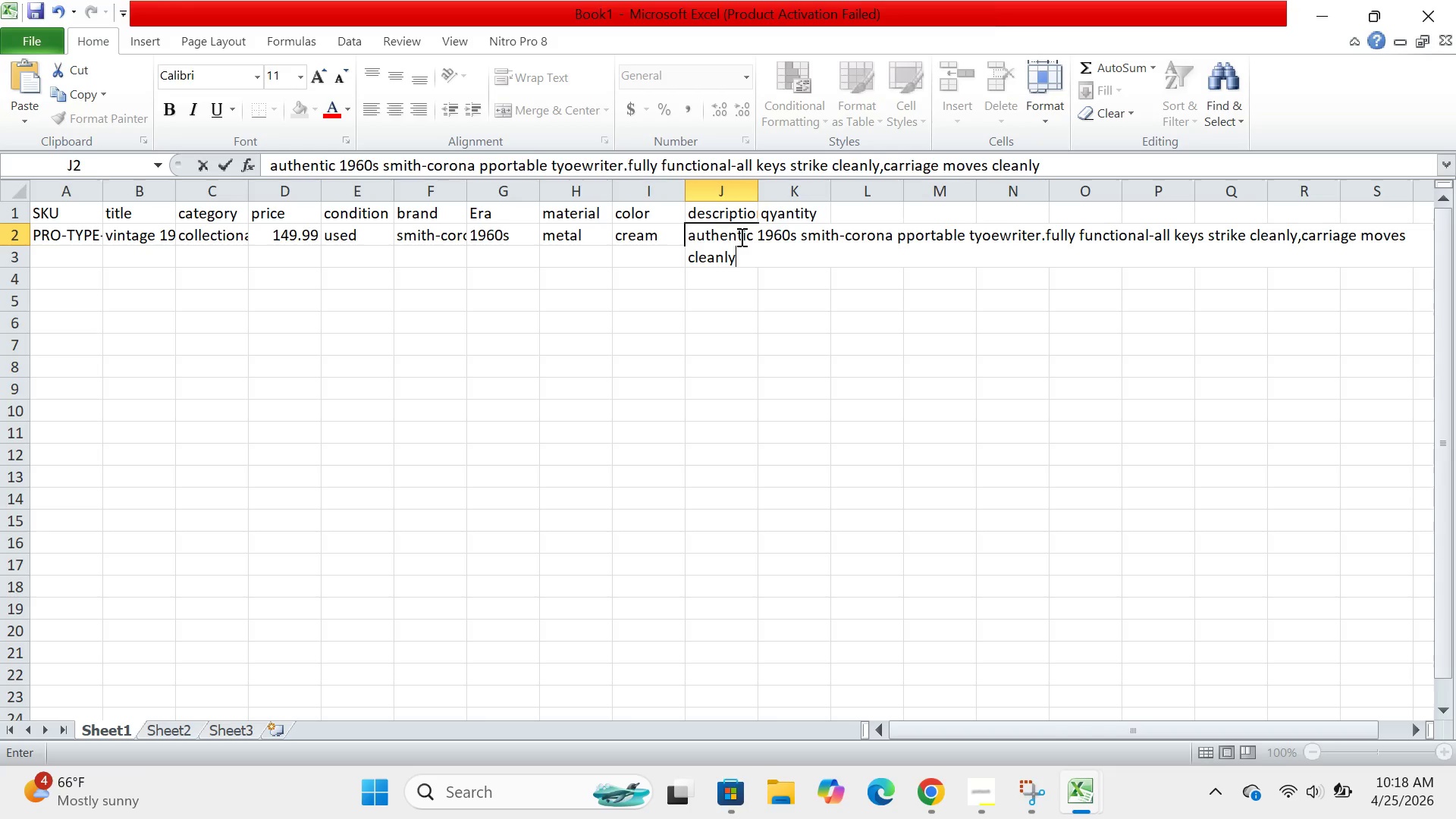 
hold_key(key=Backspace, duration=0.59)
 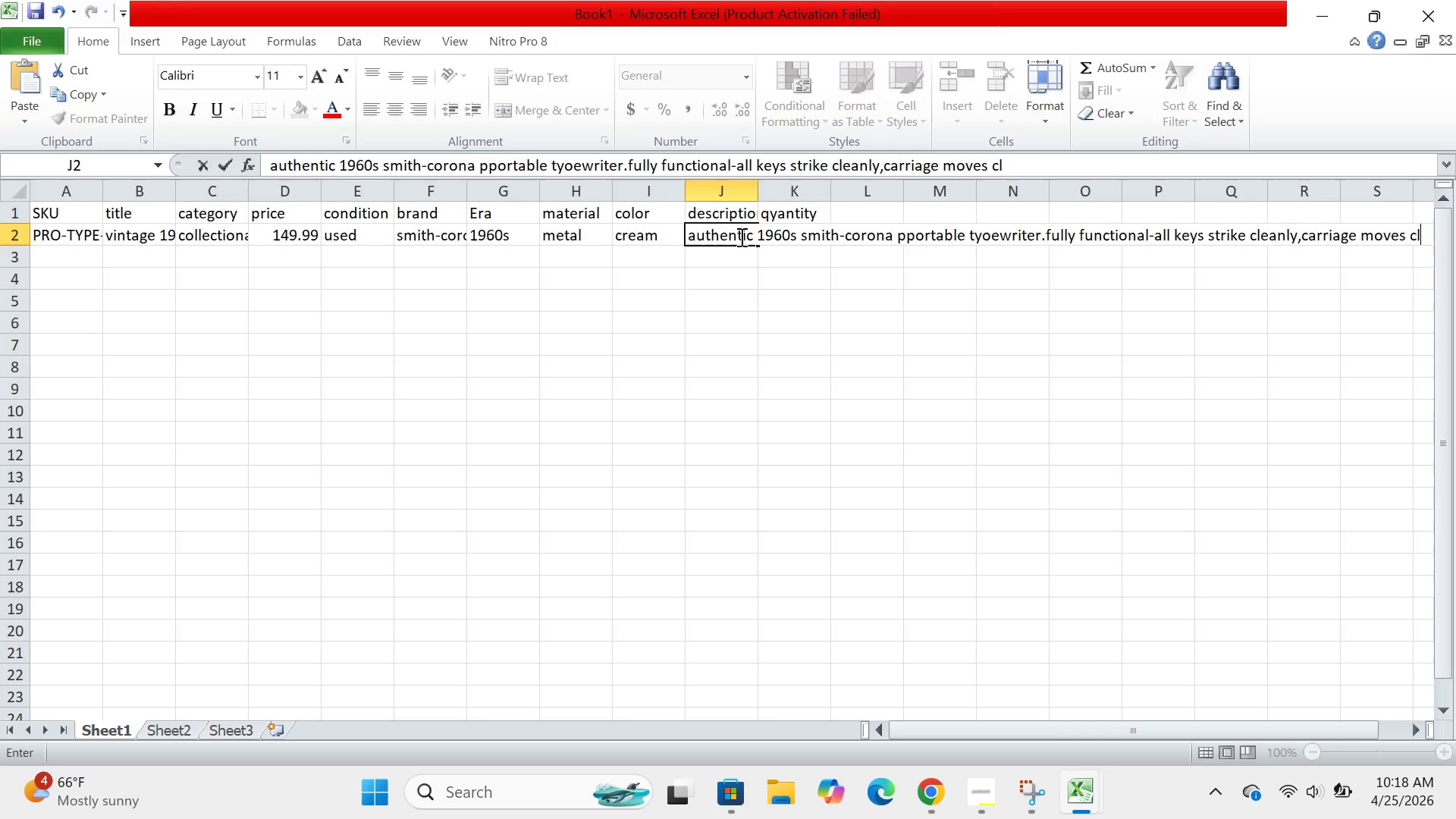 
hold_key(key=Backspace, duration=0.77)
 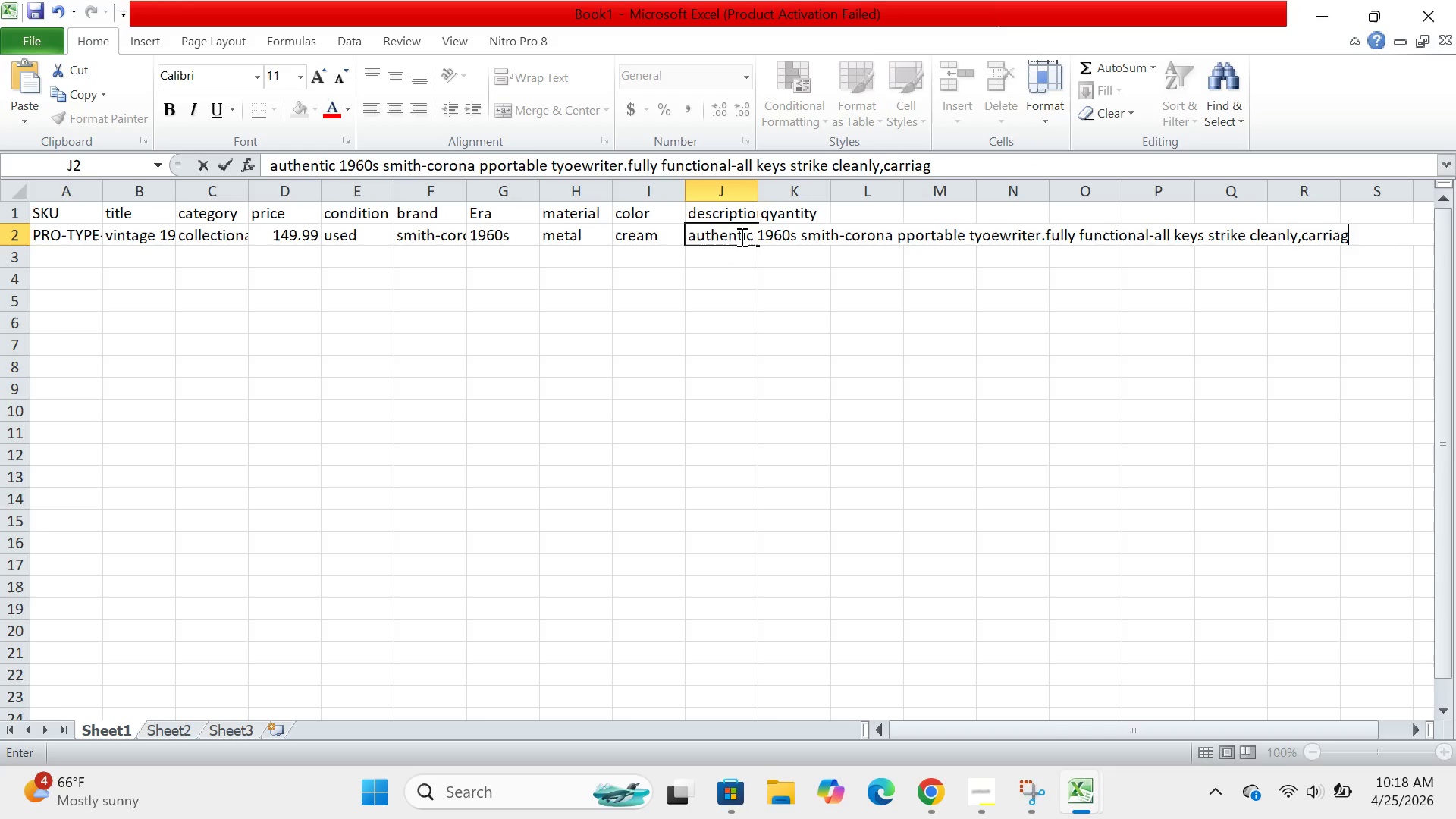 
key(Backspace)
key(Backspace)
key(Backspace)
key(Backspace)
key(Backspace)
key(Backspace)
key(Backspace)
key(Backspace)
type(carriage moves smoothly.camera0)
key(Backspace)
type(-ready includes organial carring case.)
 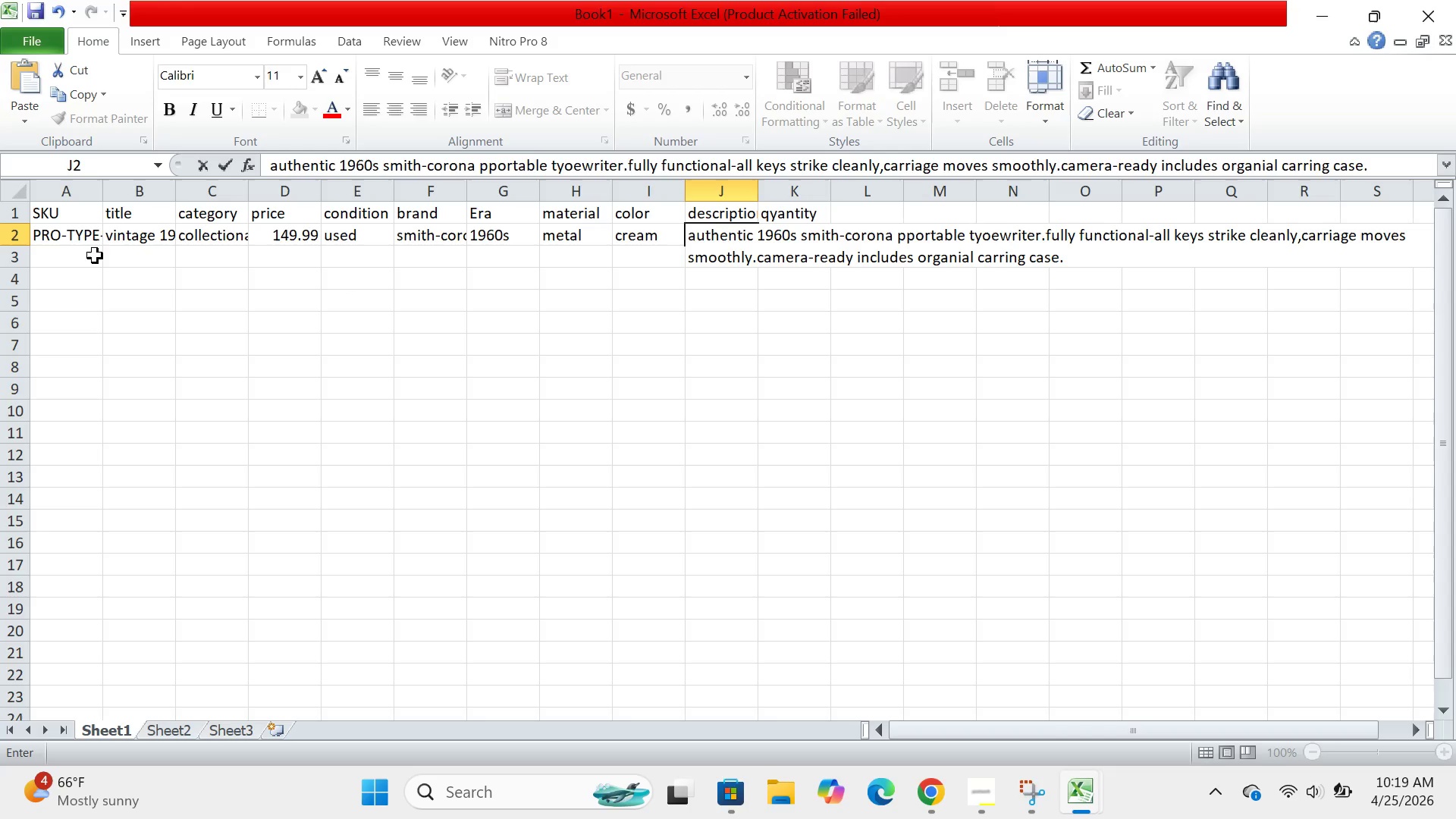 
left_click([90, 256])
 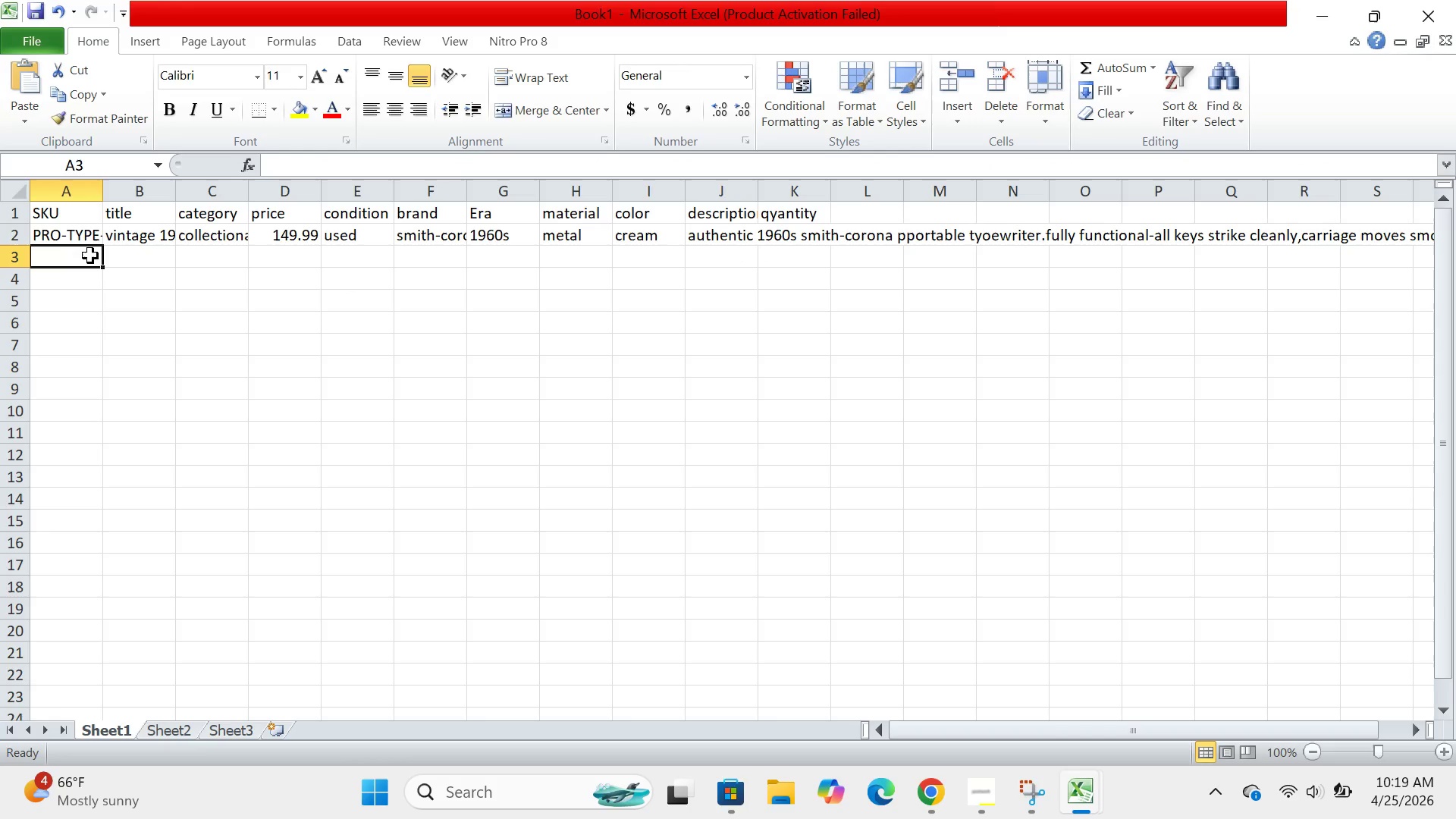 
key(CapsLock)
 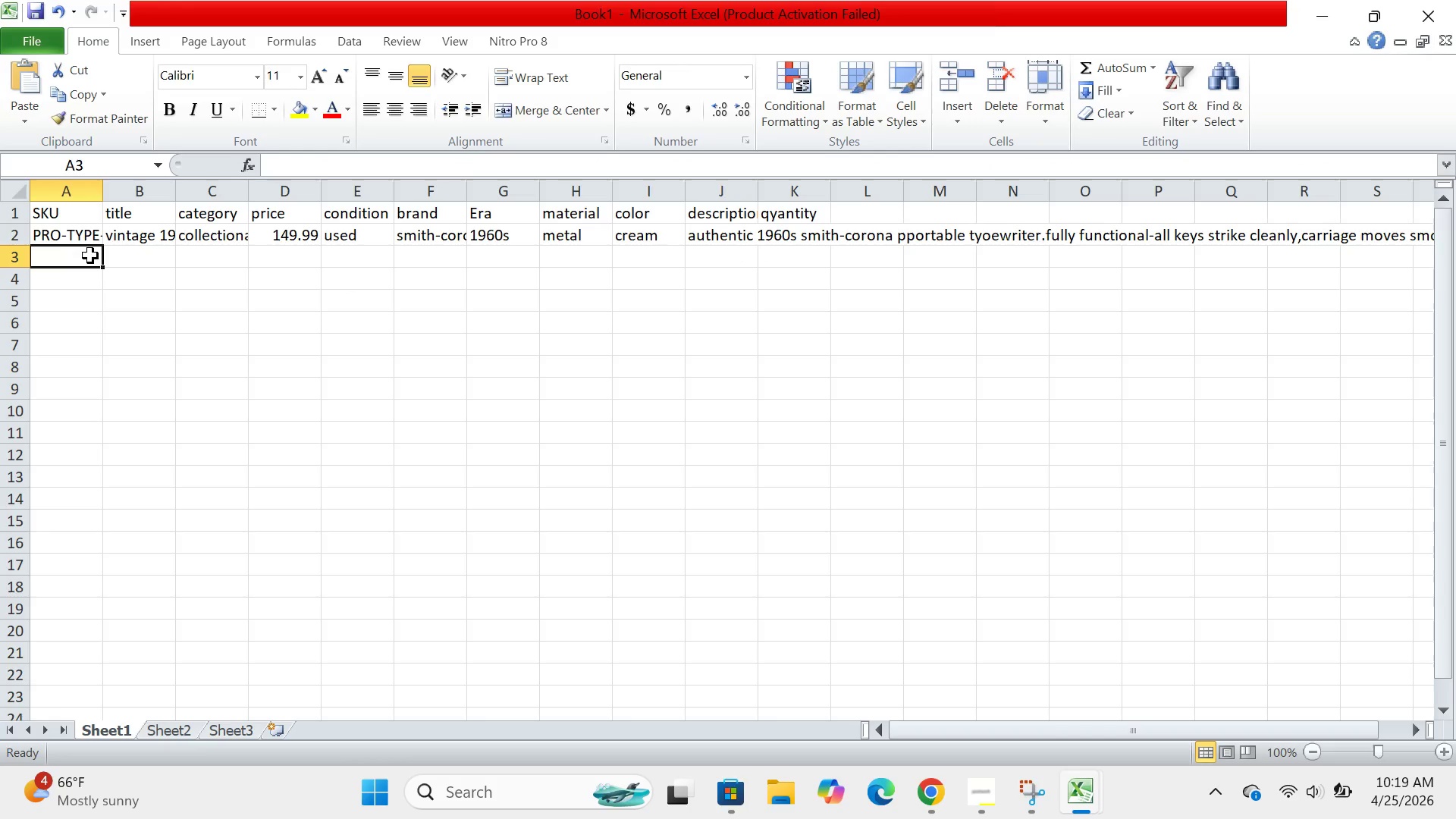 
type(PRO)
 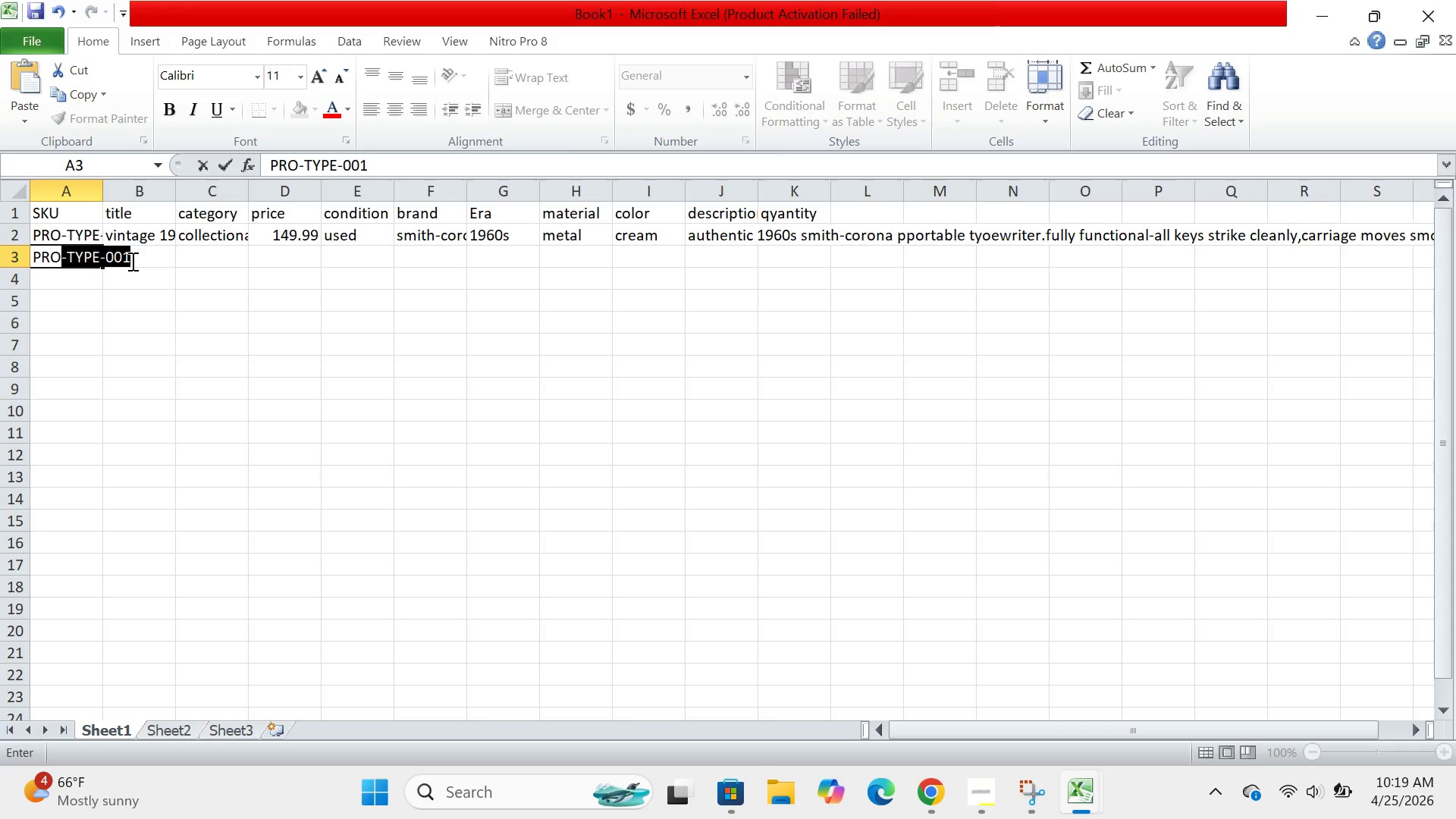 
double_click([132, 262])
 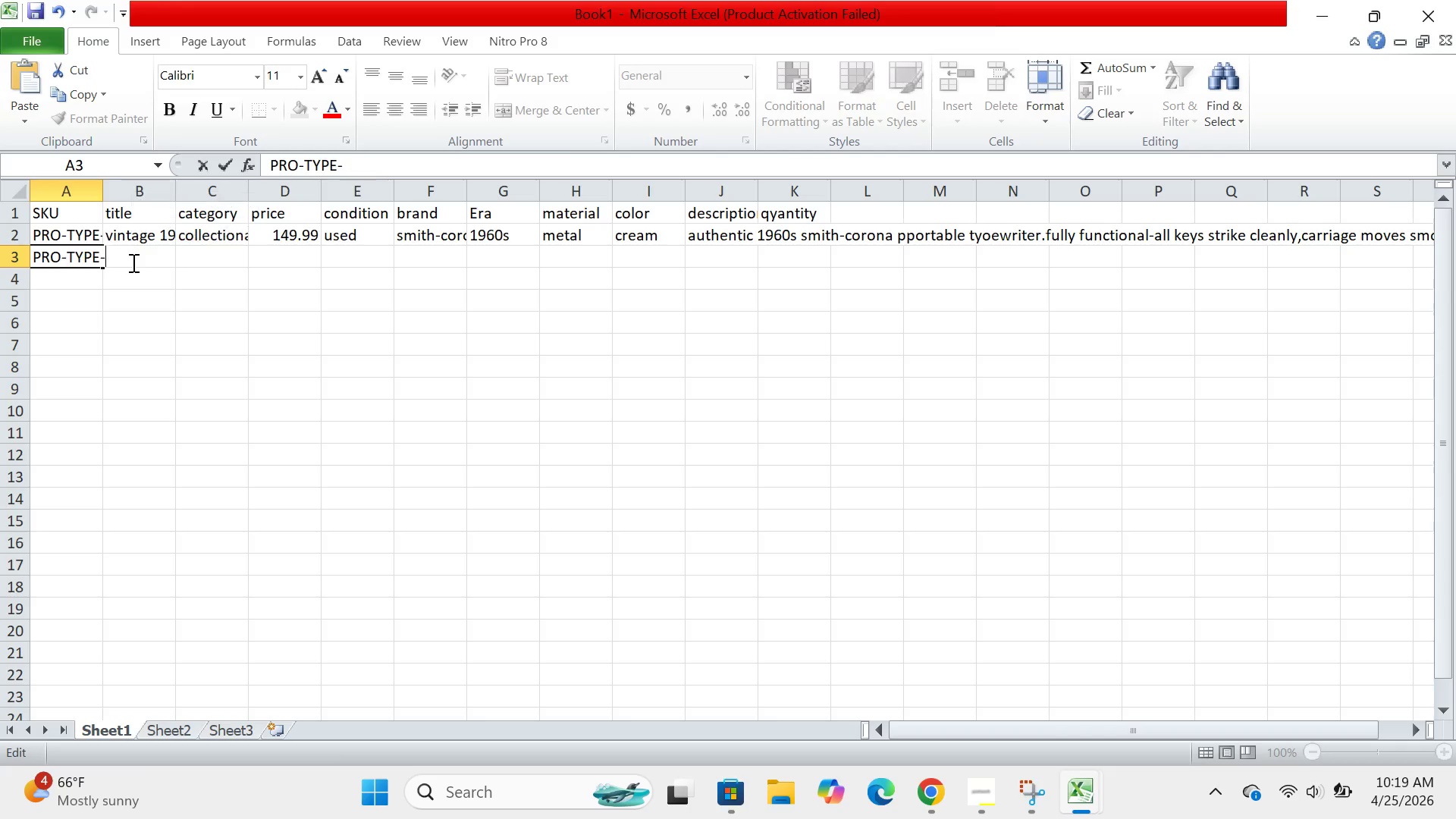 
key(Backspace)
type(002)
 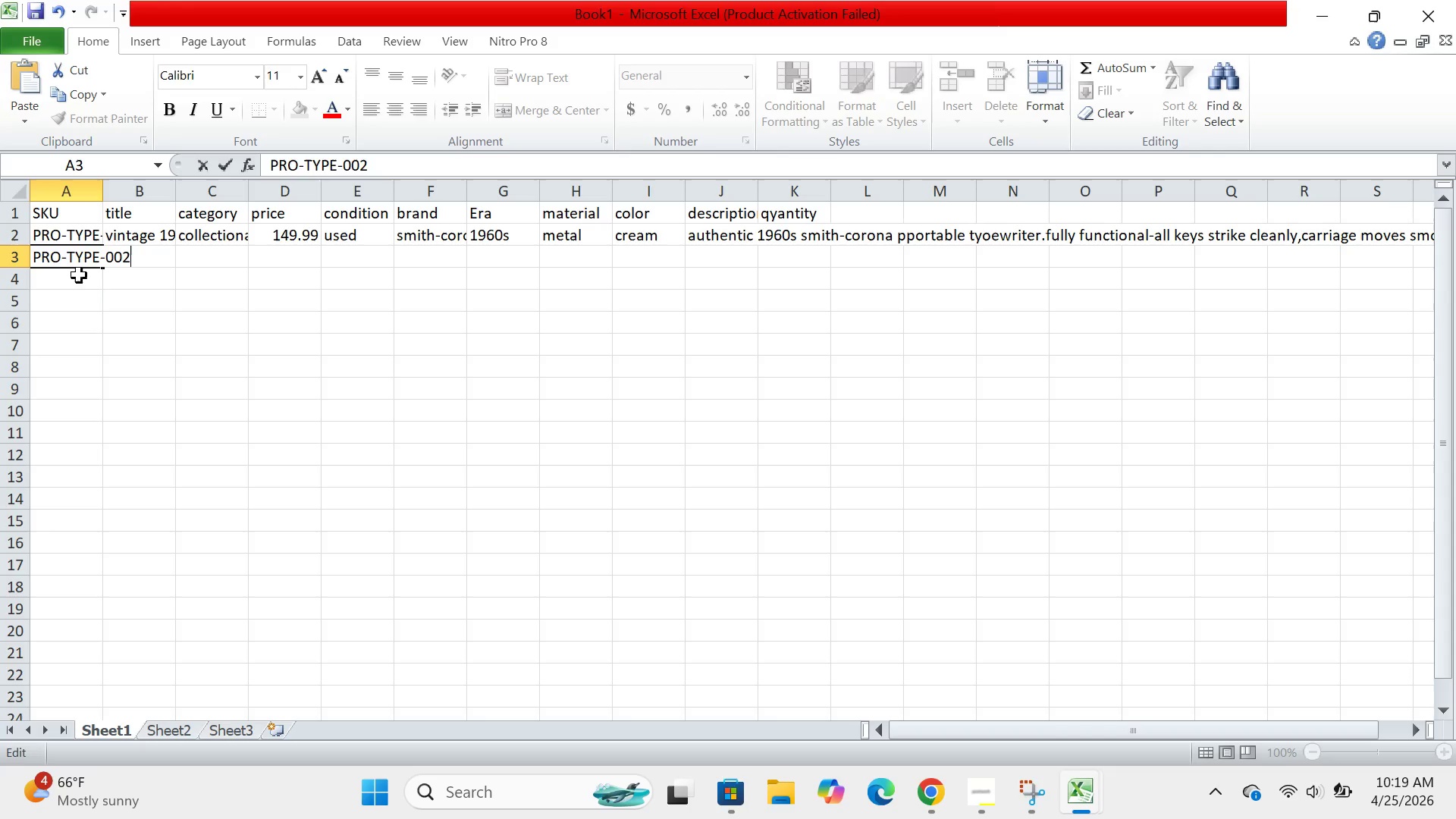 
left_click([79, 275])
 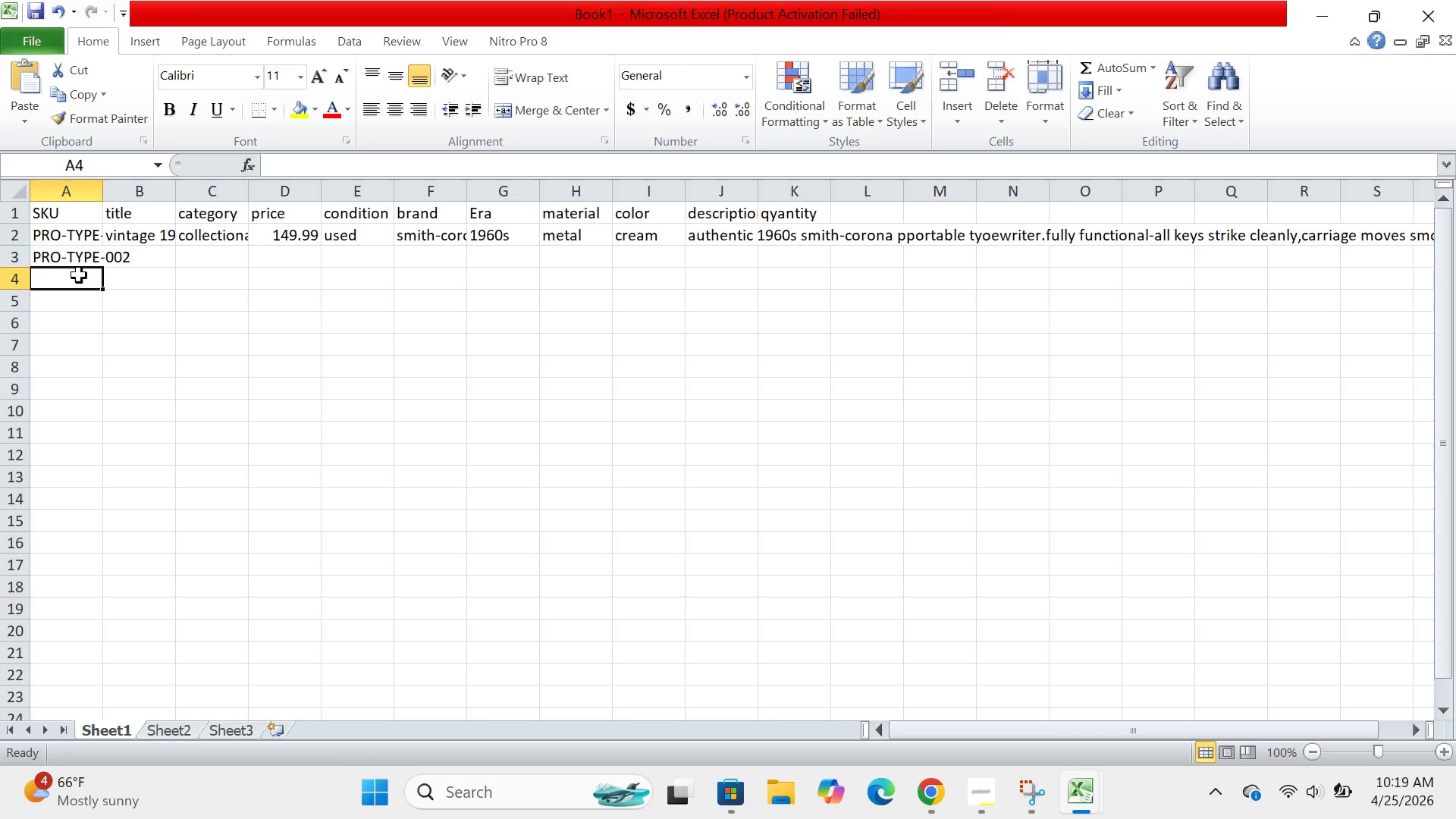 
type(PE)
key(Backspace)
type(RI)
key(Backspace)
type(O-TOE)
key(Backspace)
key(Backspace)
type(PE-003)
 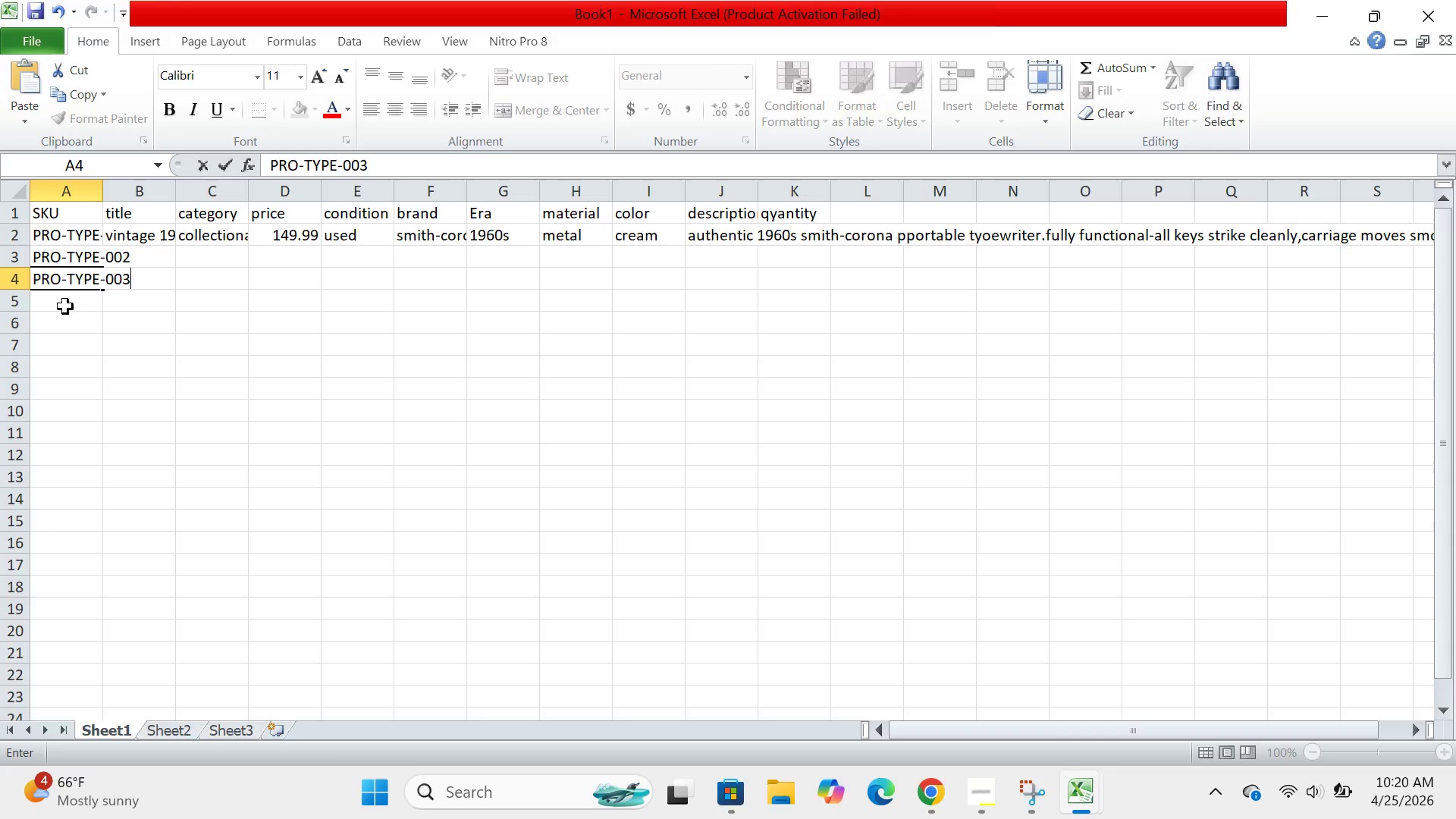 
left_click([65, 306])
 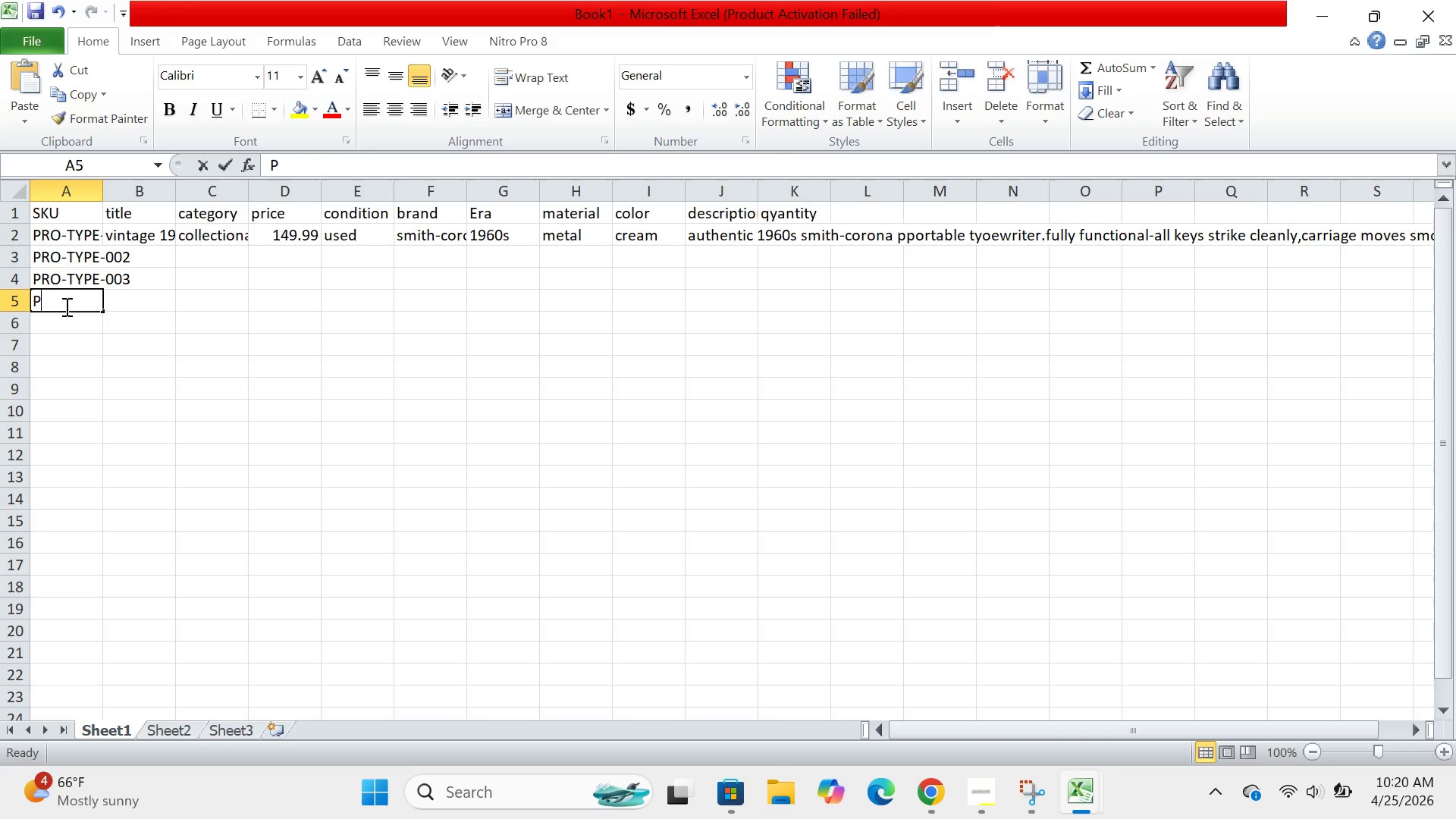 
type(PRO-TYPE0)
key(Backspace)
type(004)
 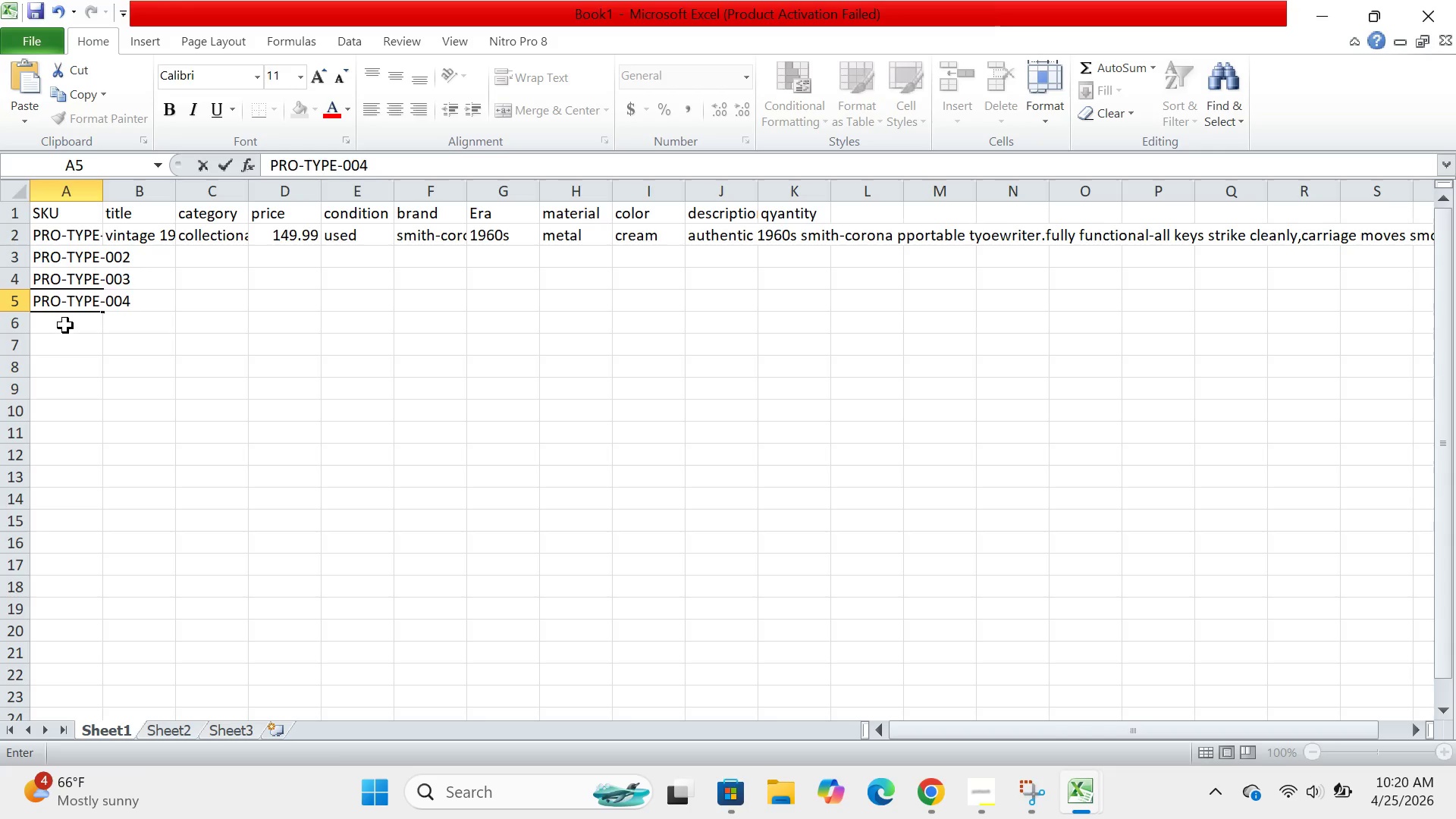 
left_click([65, 325])
 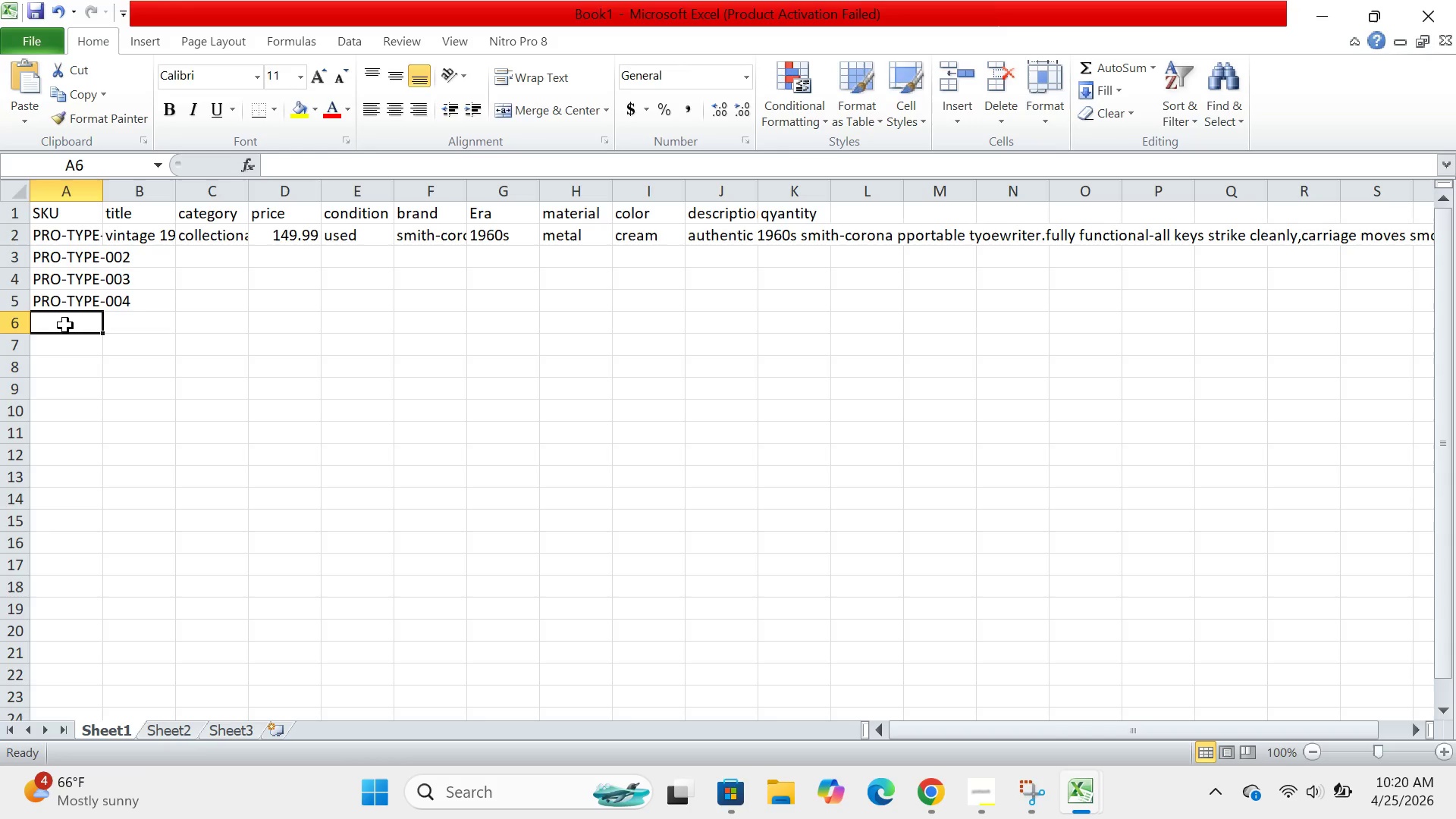 
wait(9.23)
 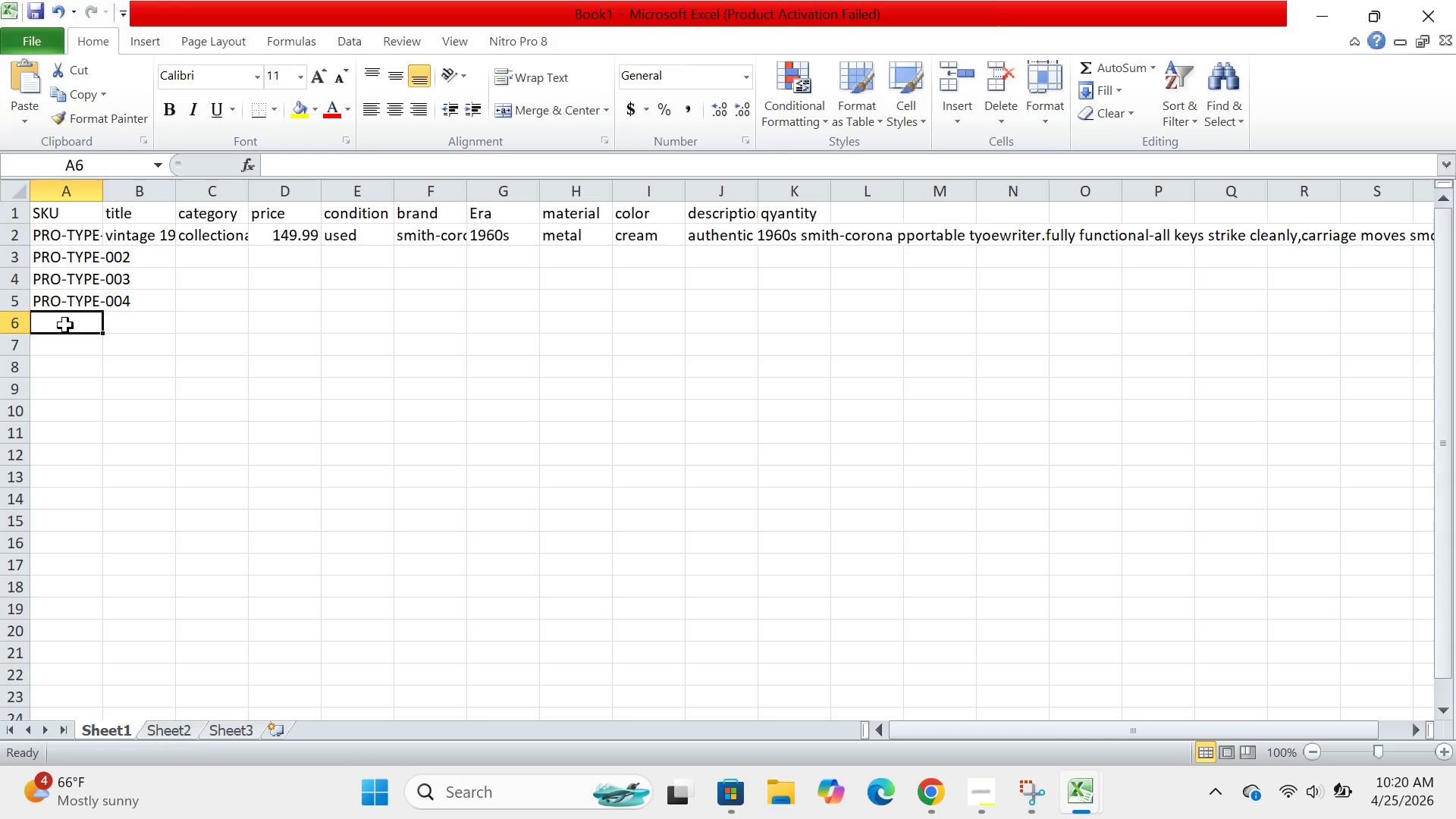 
left_click([75, 265])
 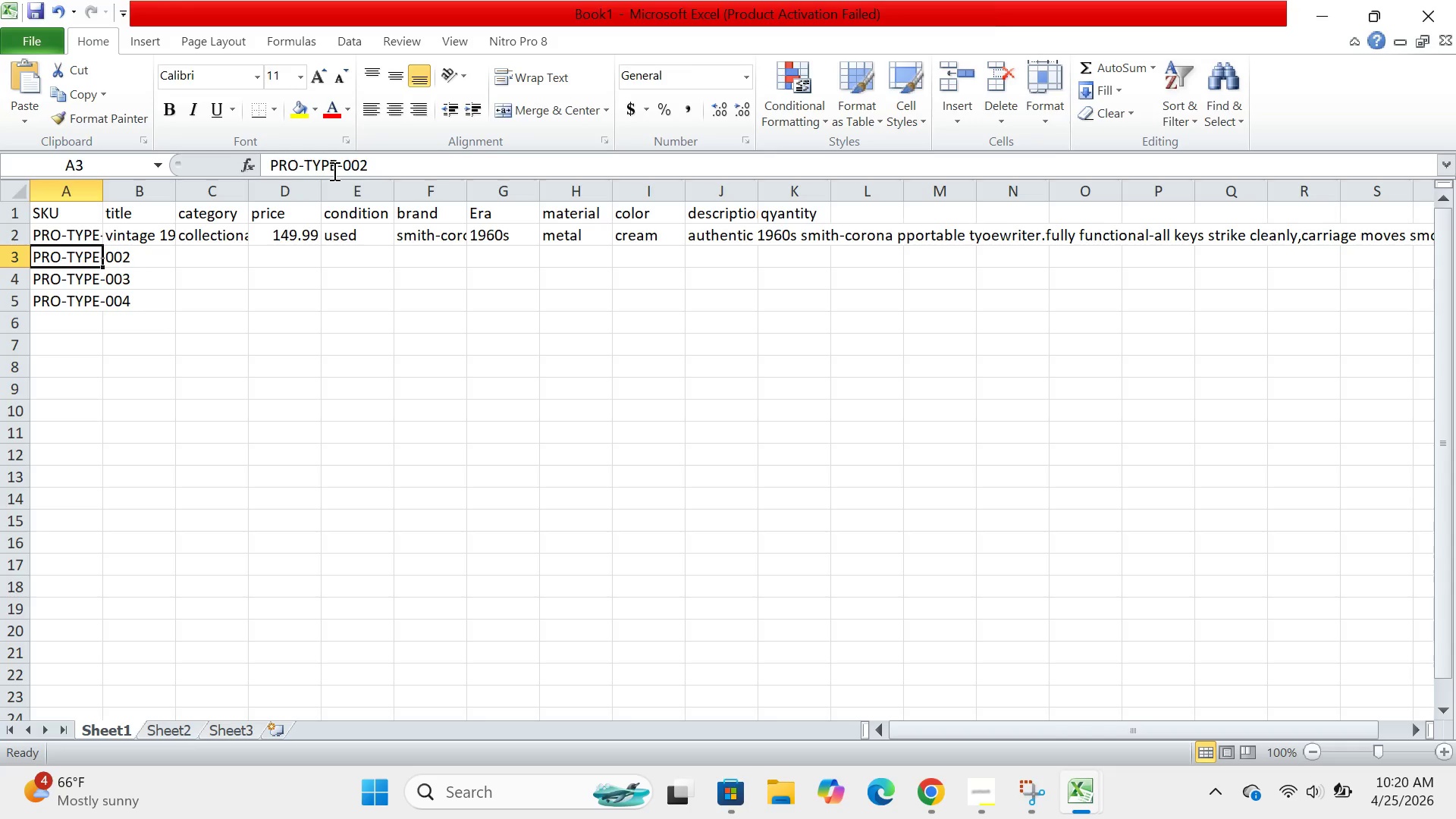 
left_click([333, 171])
 